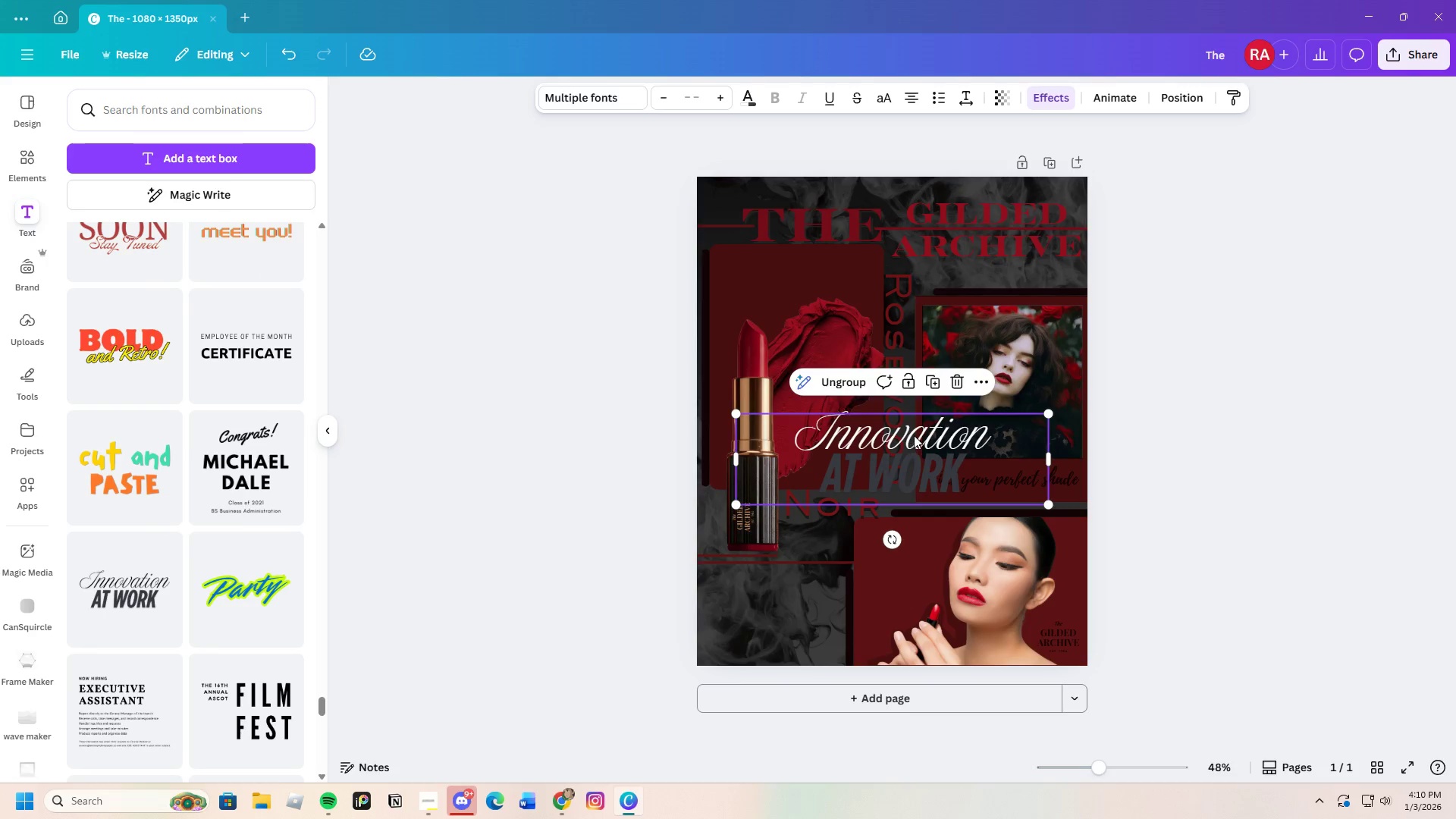 
left_click([914, 435])
 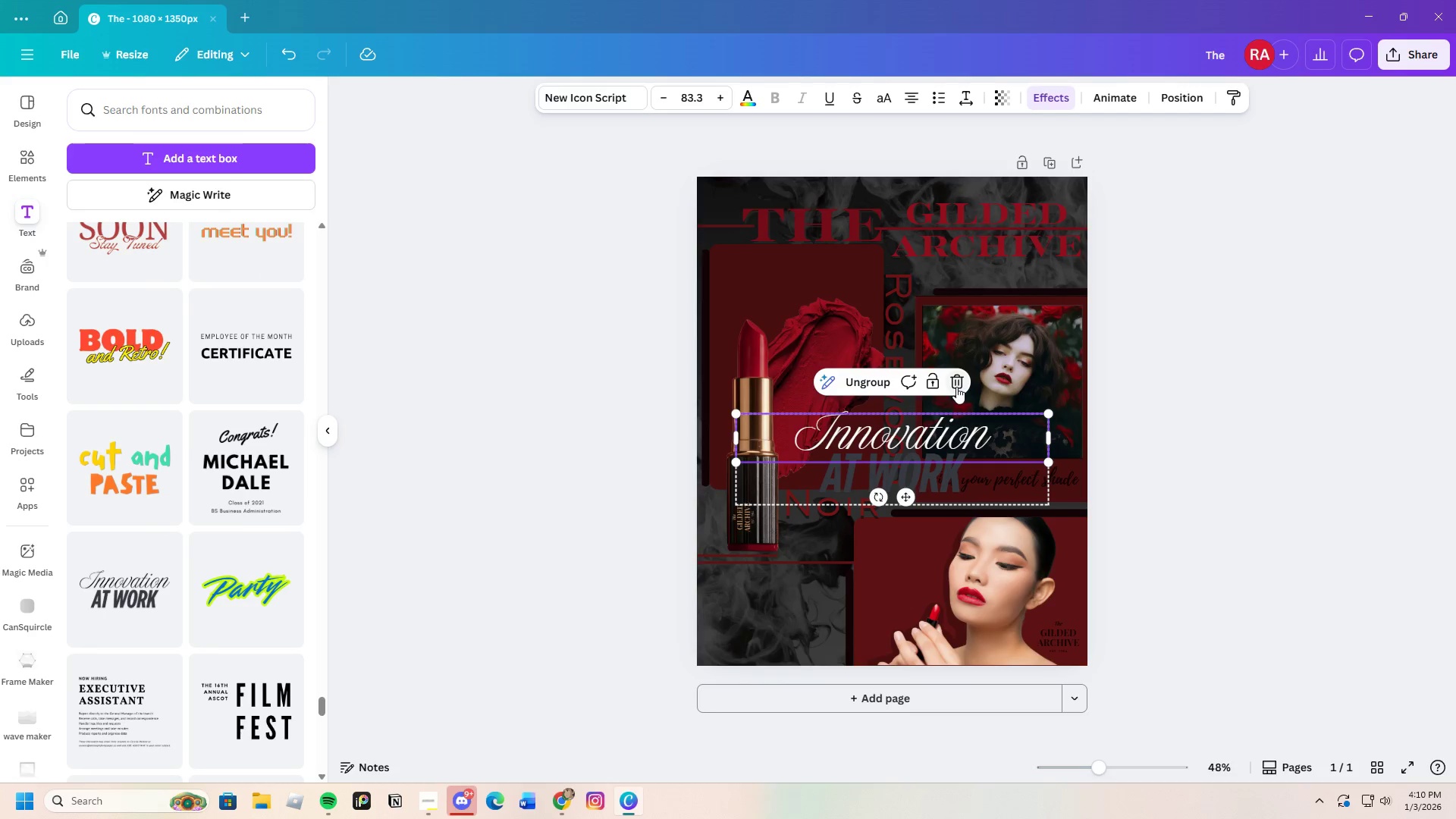 
left_click([956, 384])
 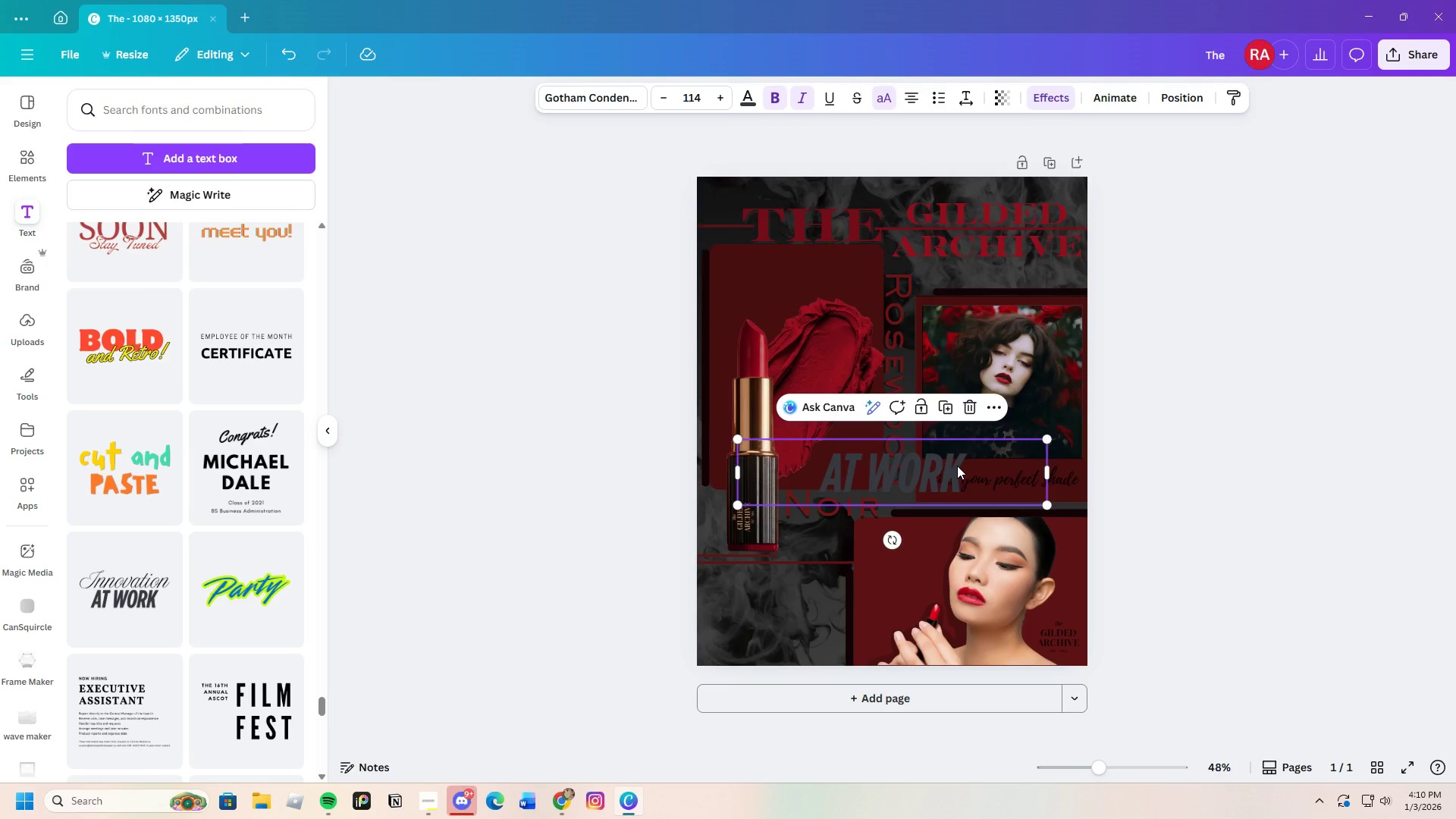 
left_click([957, 466])
 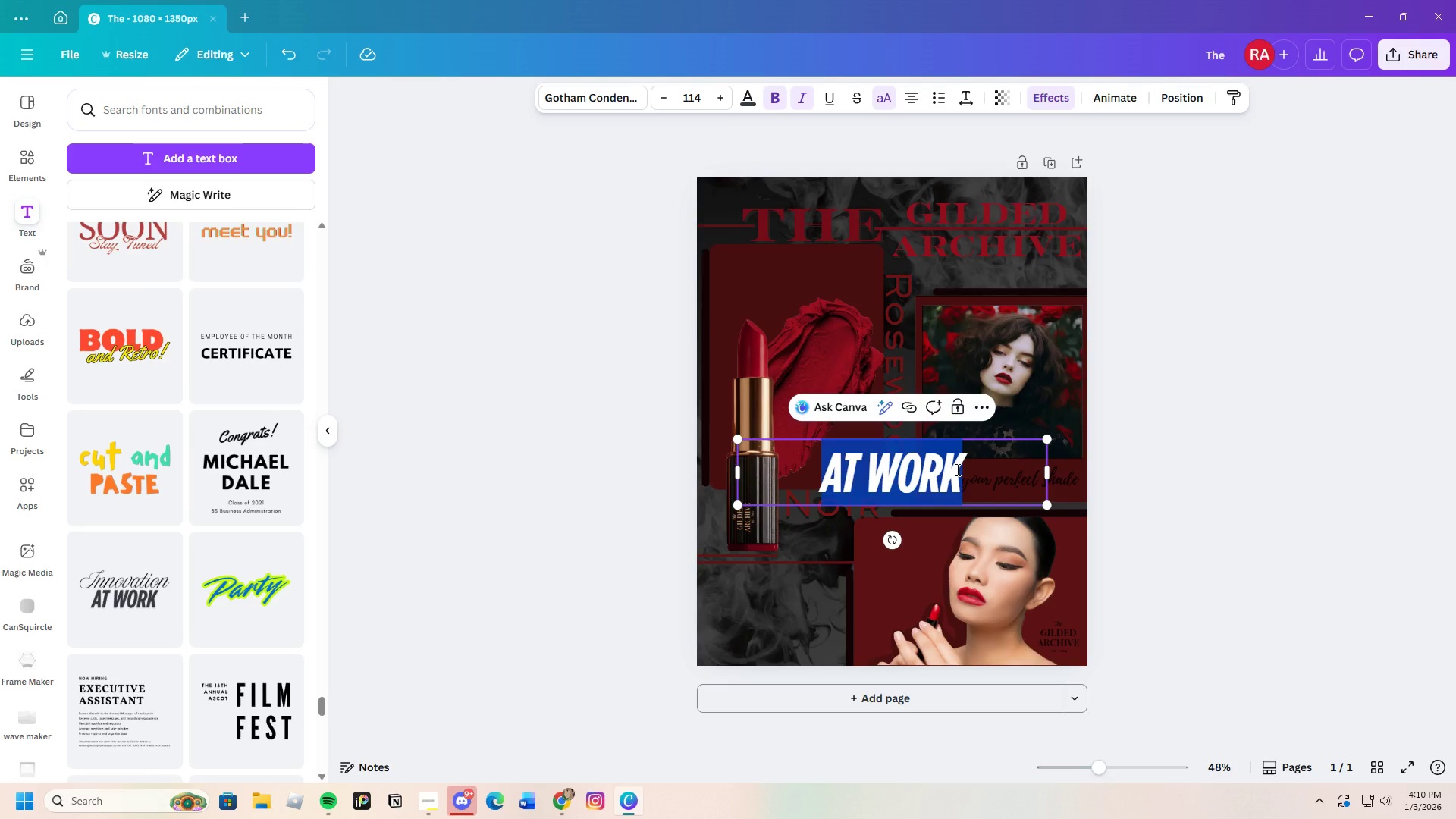 
key(Backspace)
type(Shop the collection)
 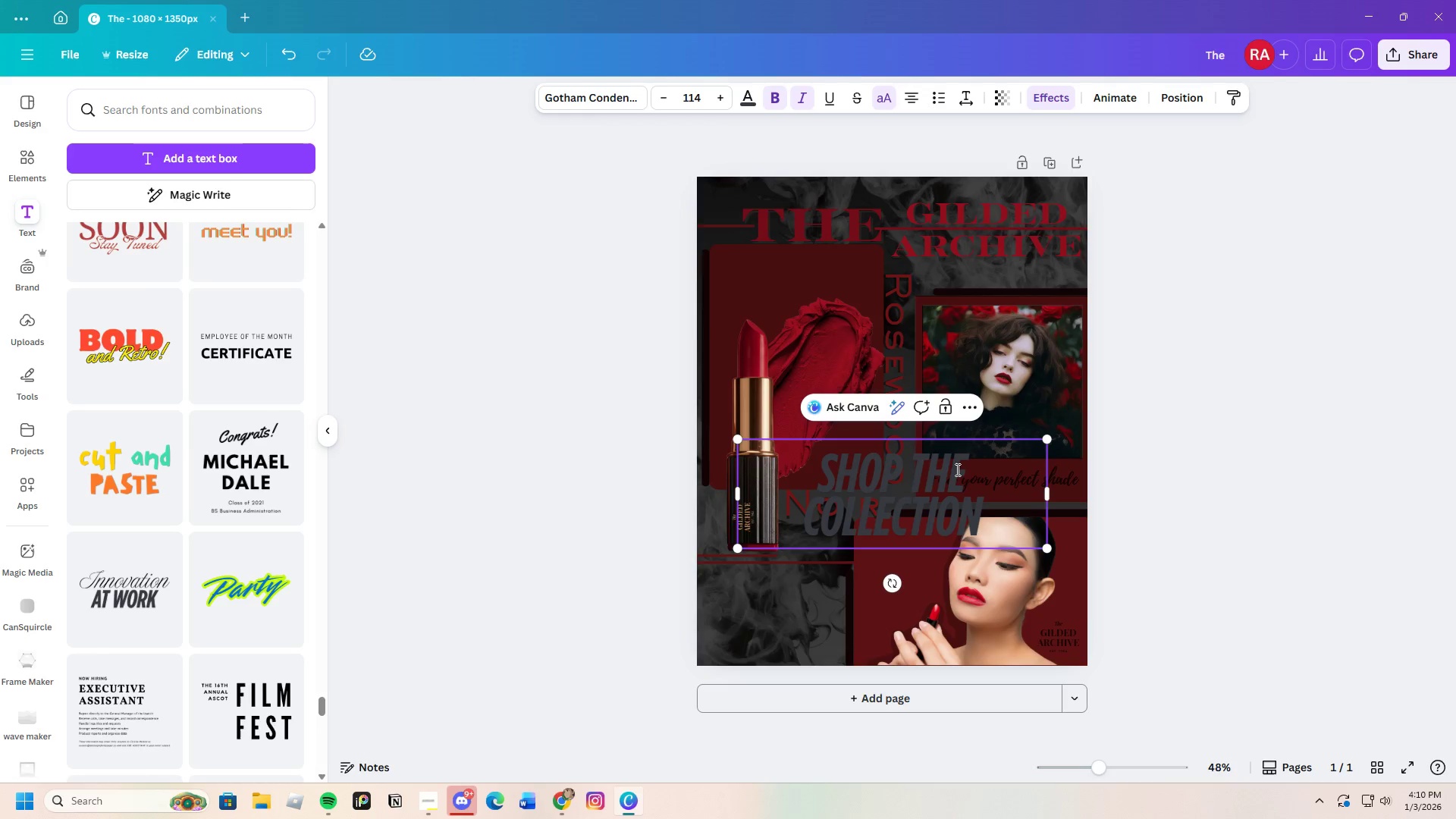 
left_click([934, 510])
 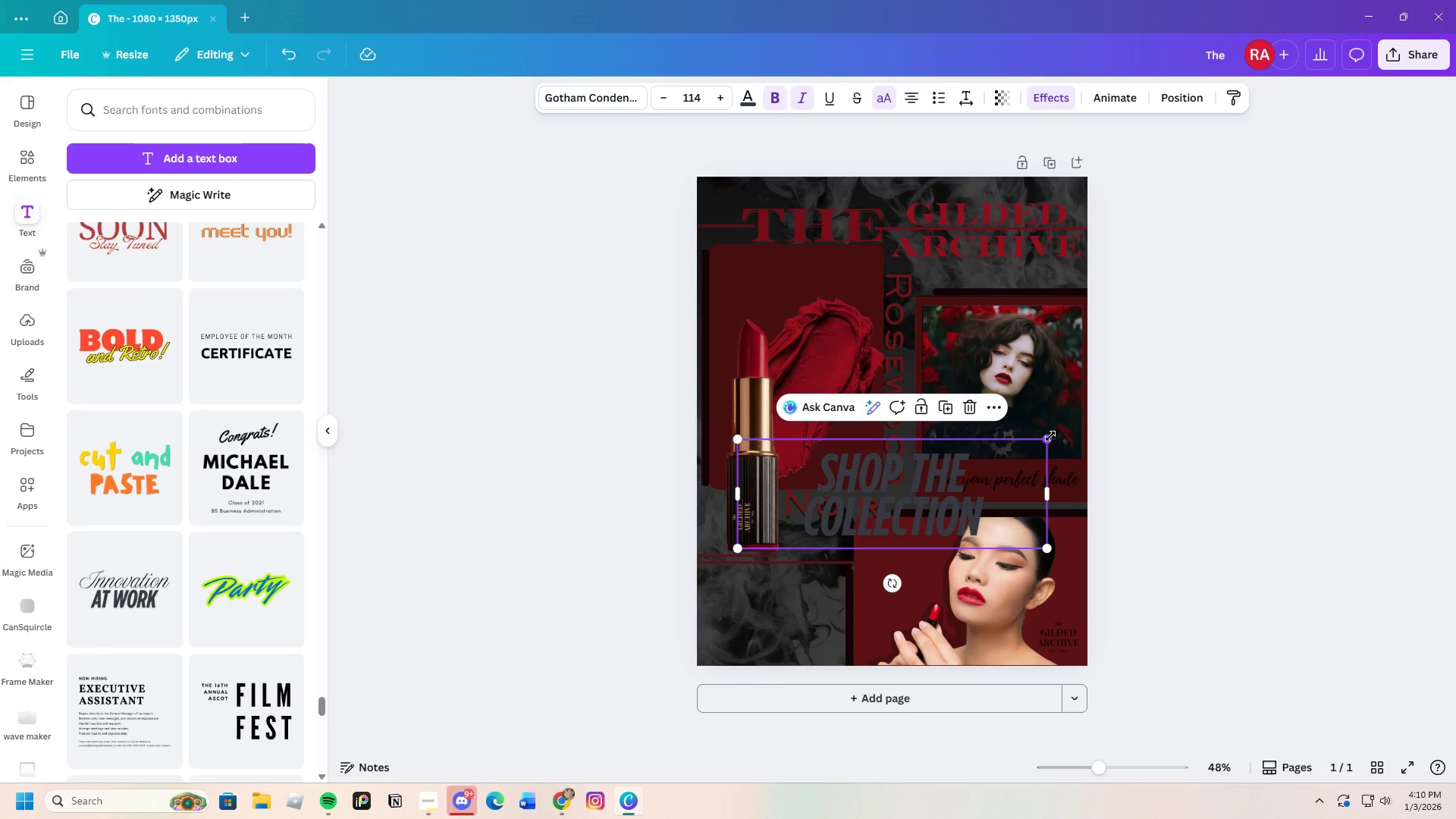 
left_click_drag(start_coordinate=[1050, 436], to_coordinate=[965, 453])
 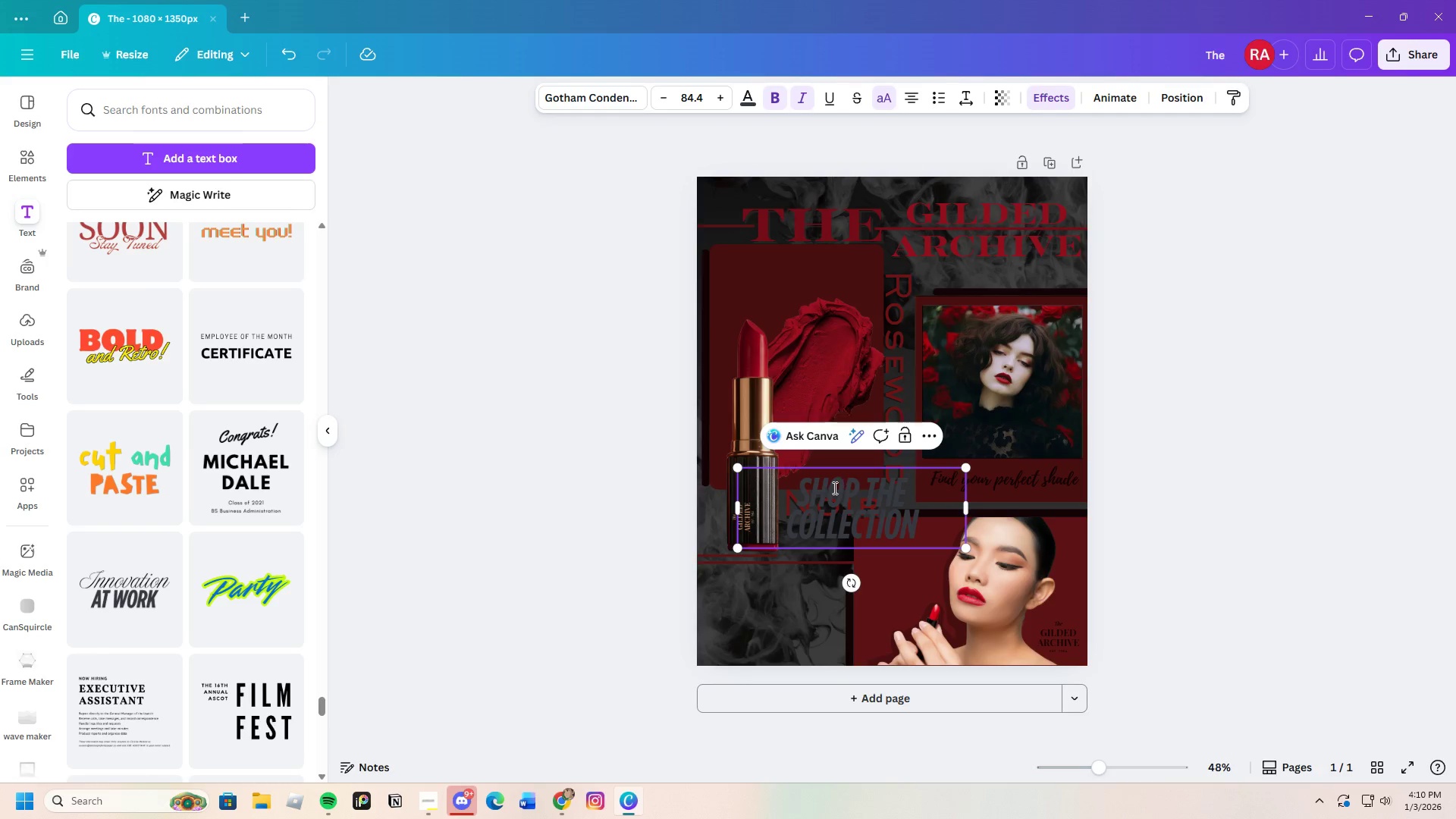 
key(Backspace)
 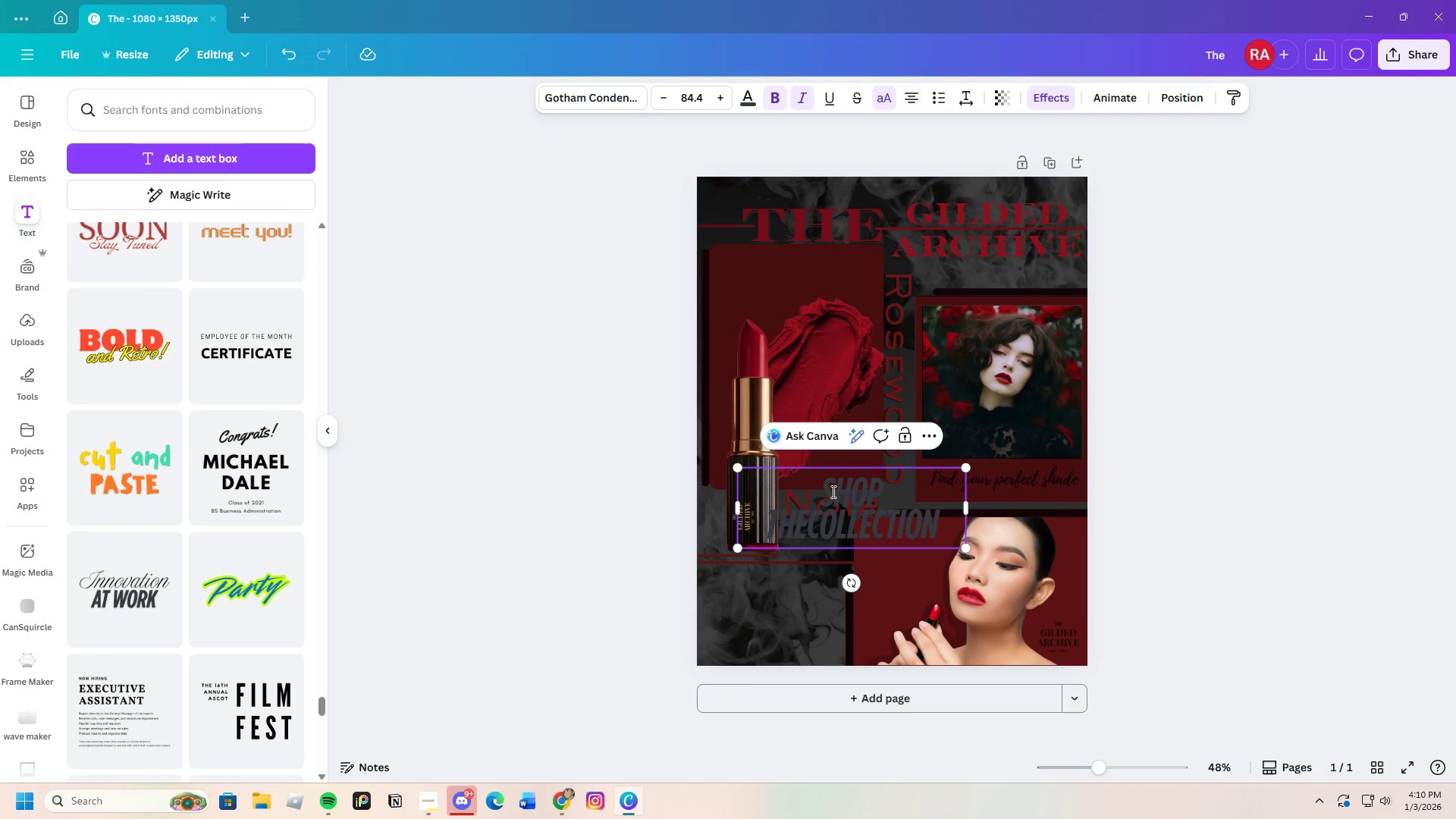 
key(Space)
 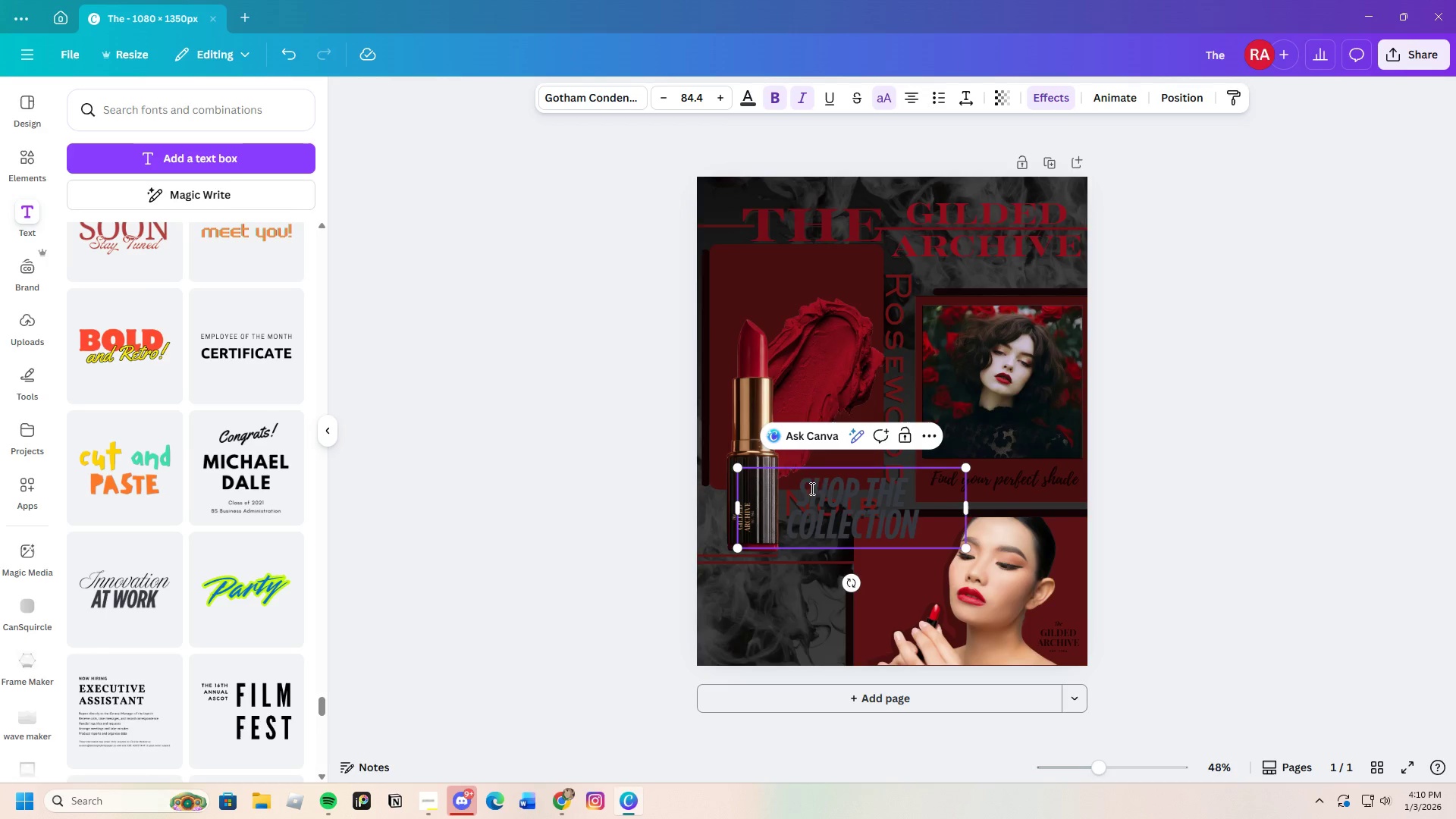 
left_click_drag(start_coordinate=[802, 483], to_coordinate=[938, 522])
 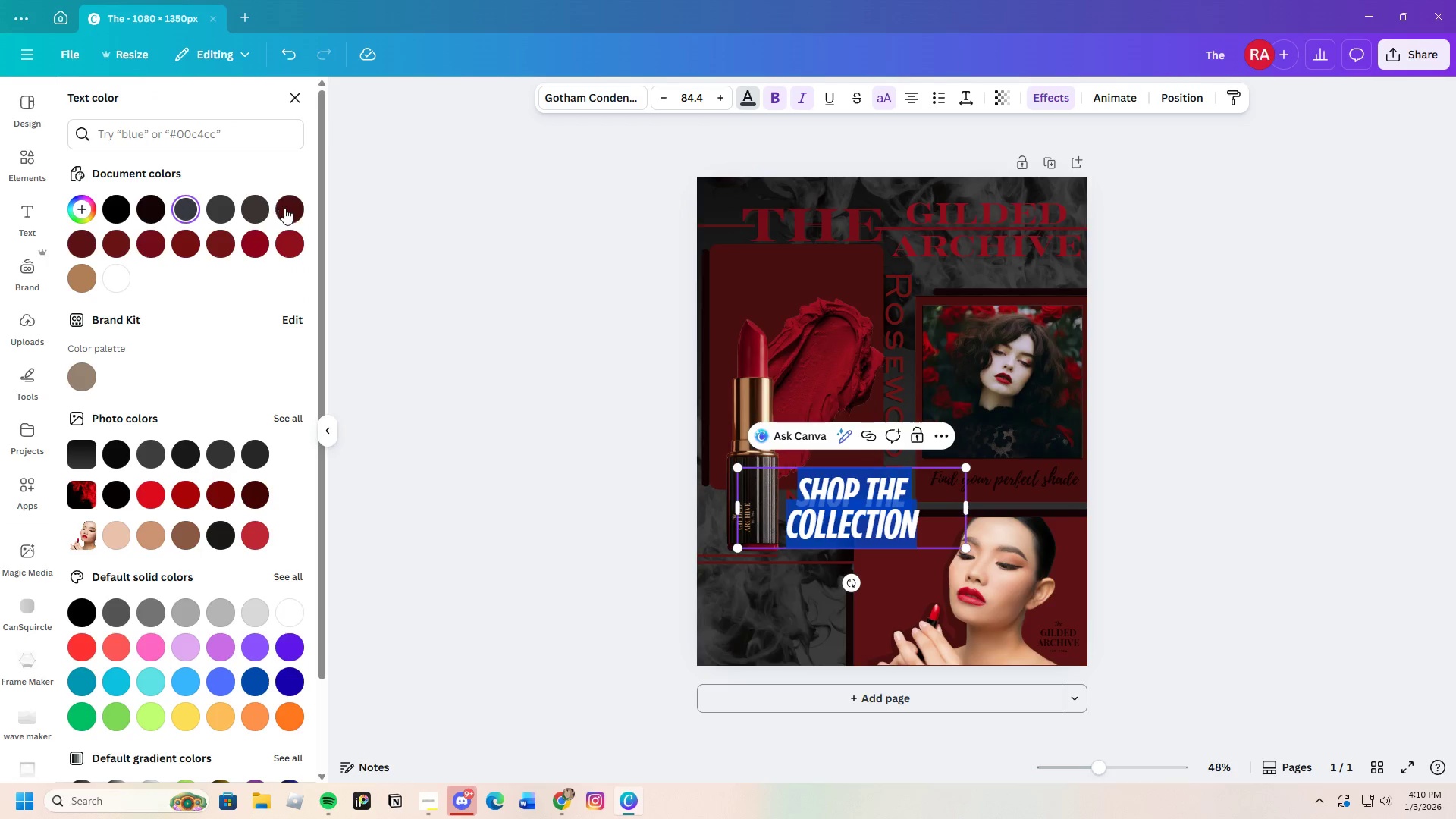 
left_click([287, 209])
 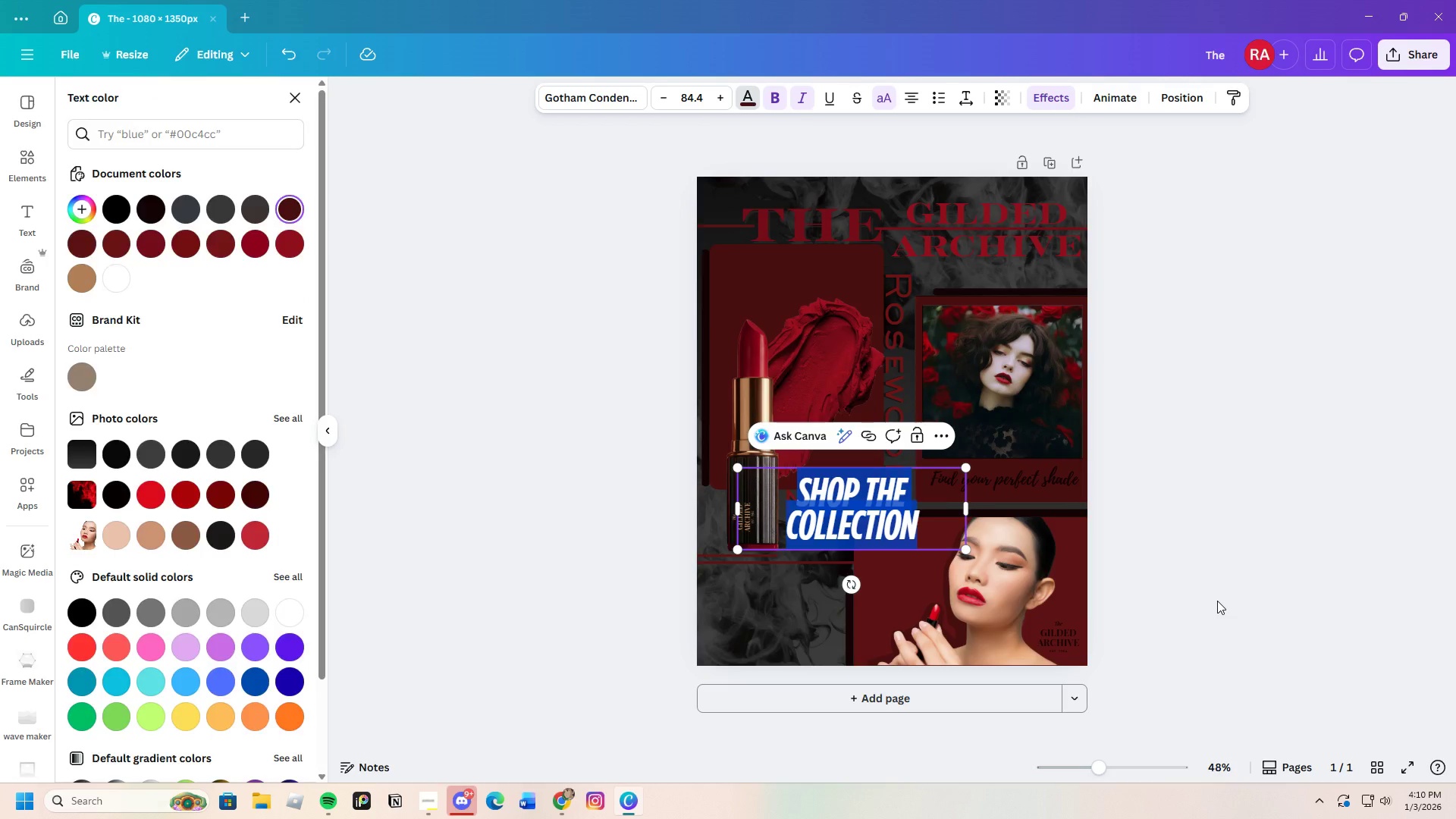 
double_click([1217, 601])
 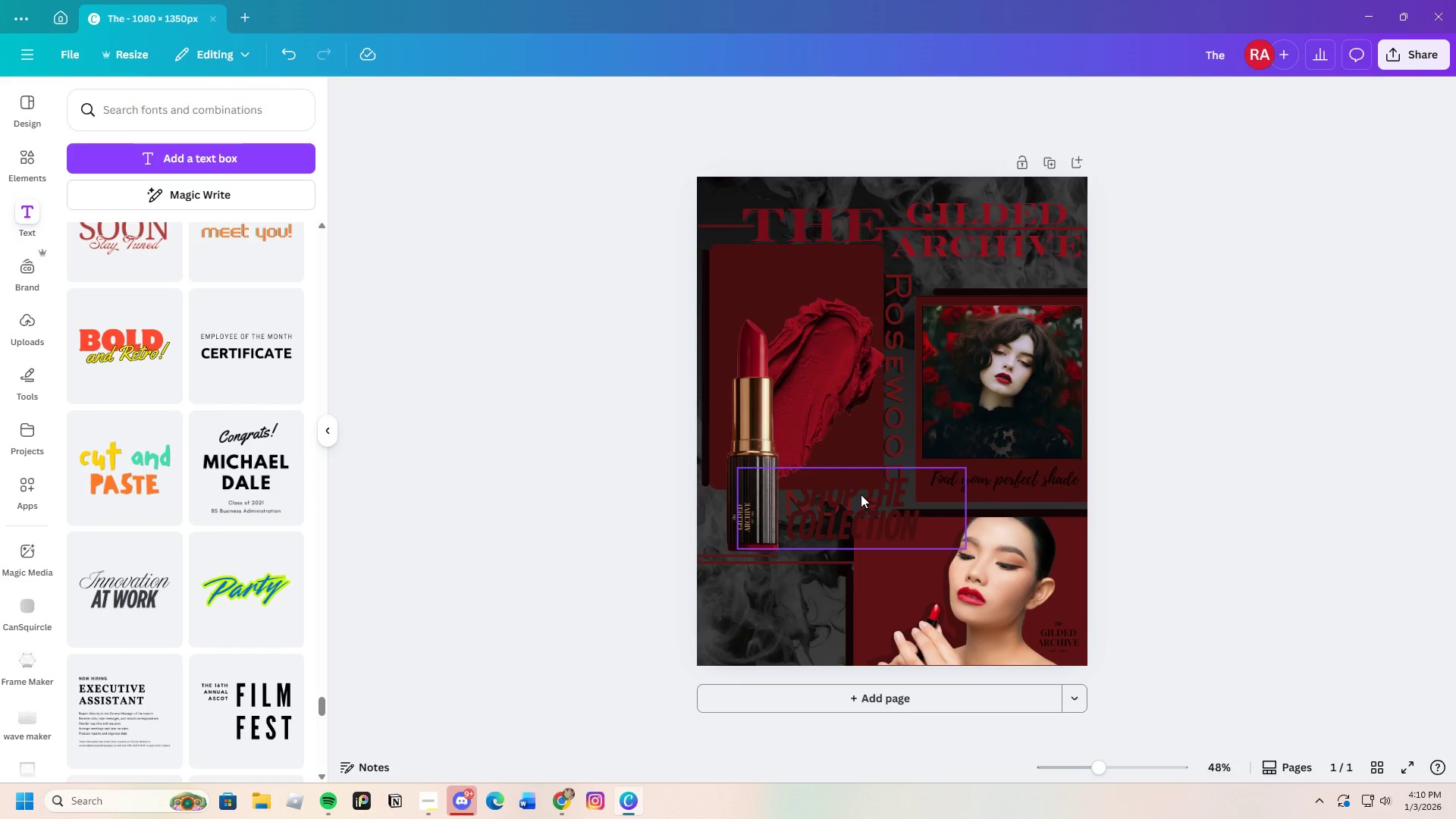 
left_click_drag(start_coordinate=[861, 496], to_coordinate=[784, 608])
 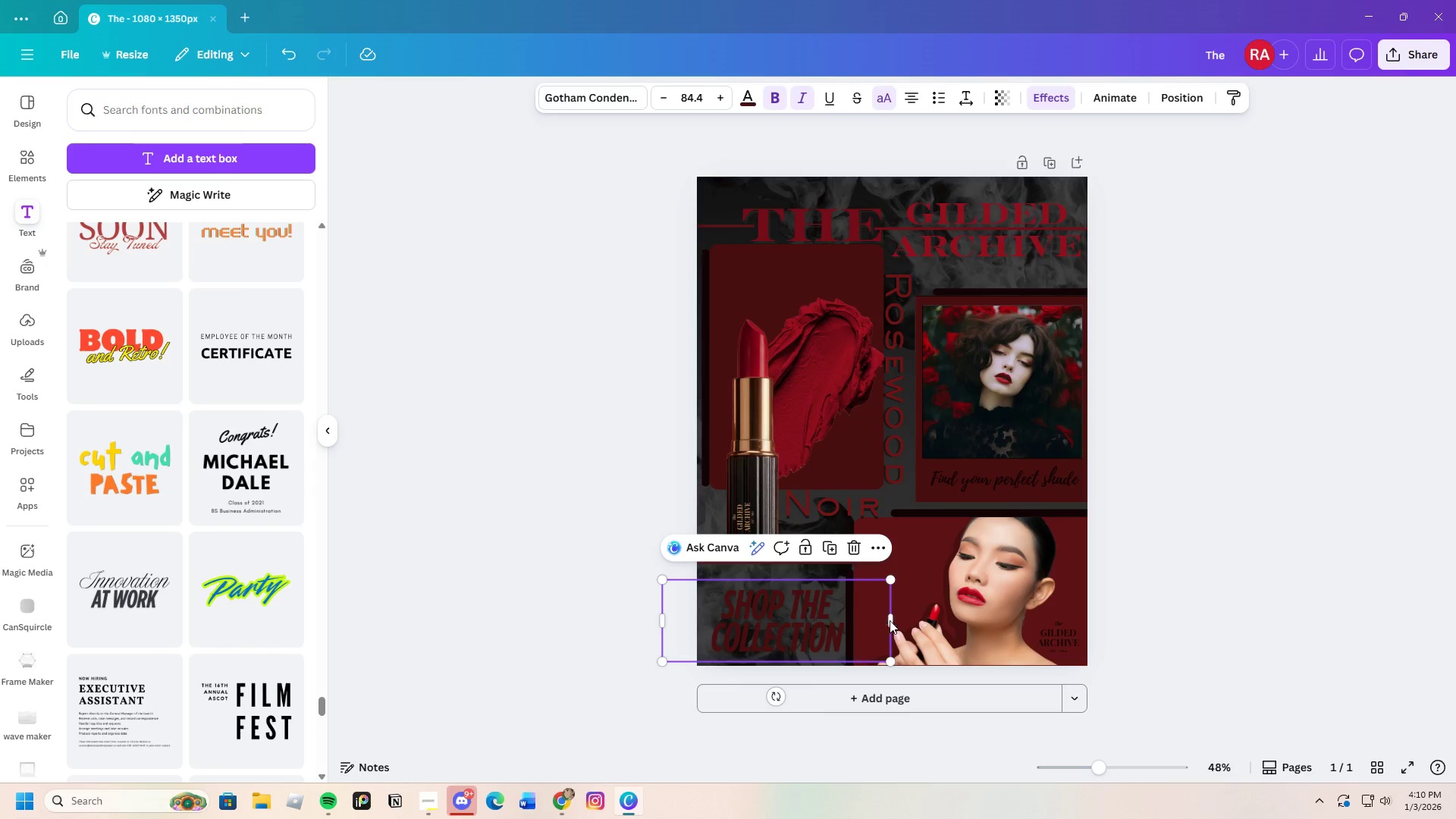 
left_click_drag(start_coordinate=[892, 620], to_coordinate=[803, 622])
 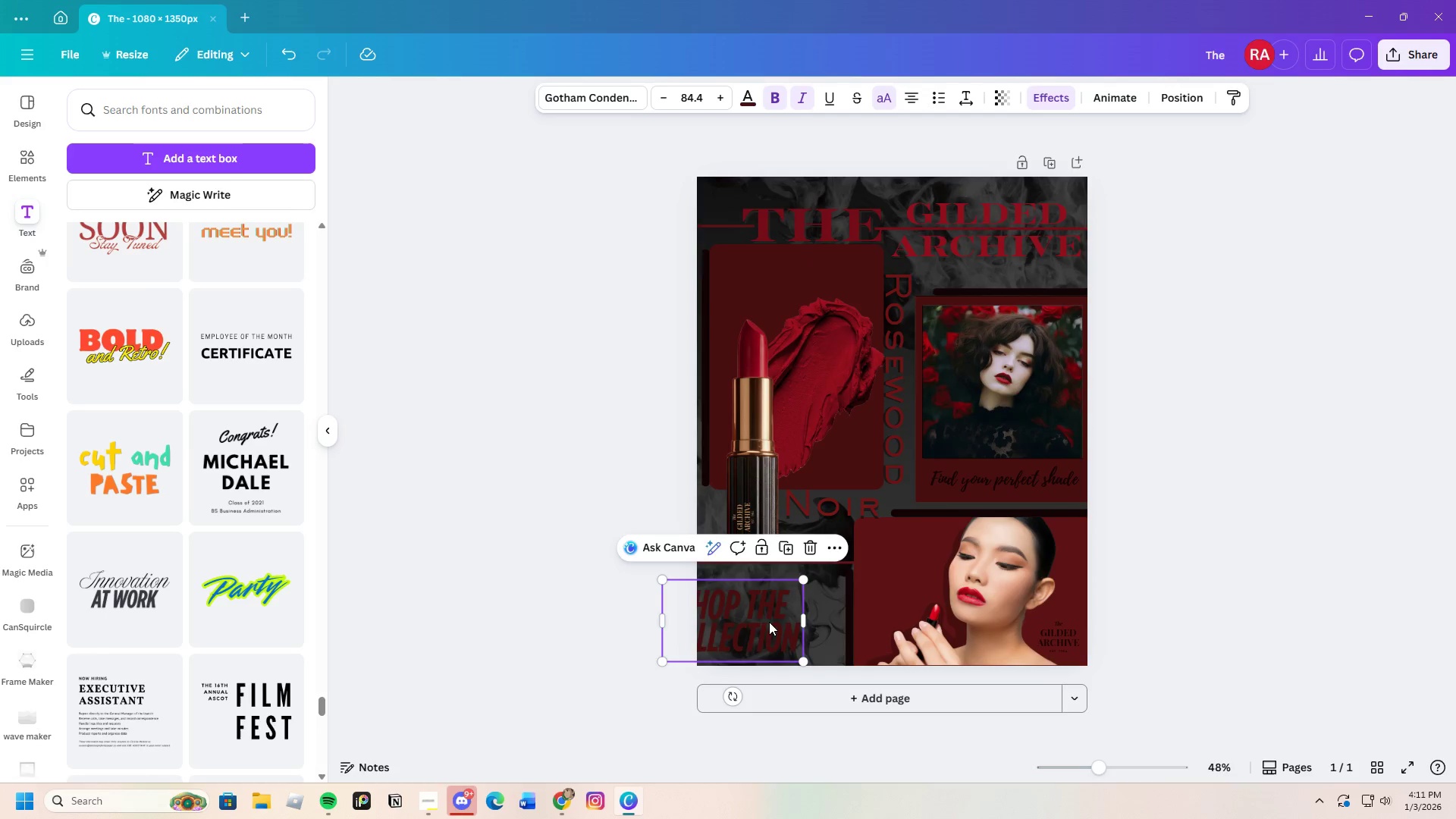 
left_click_drag(start_coordinate=[767, 622], to_coordinate=[805, 622])
 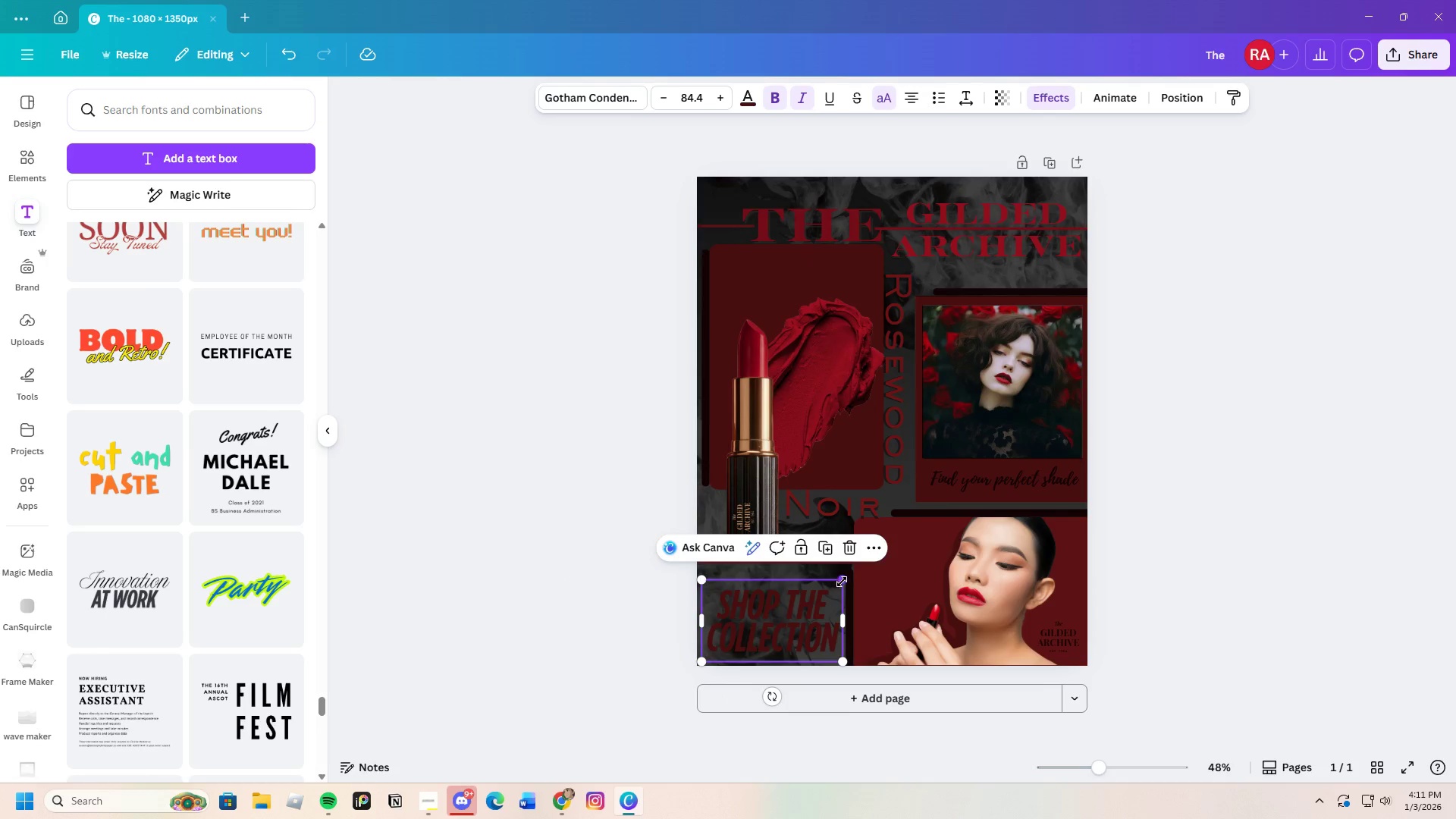 
left_click_drag(start_coordinate=[841, 582], to_coordinate=[816, 592])
 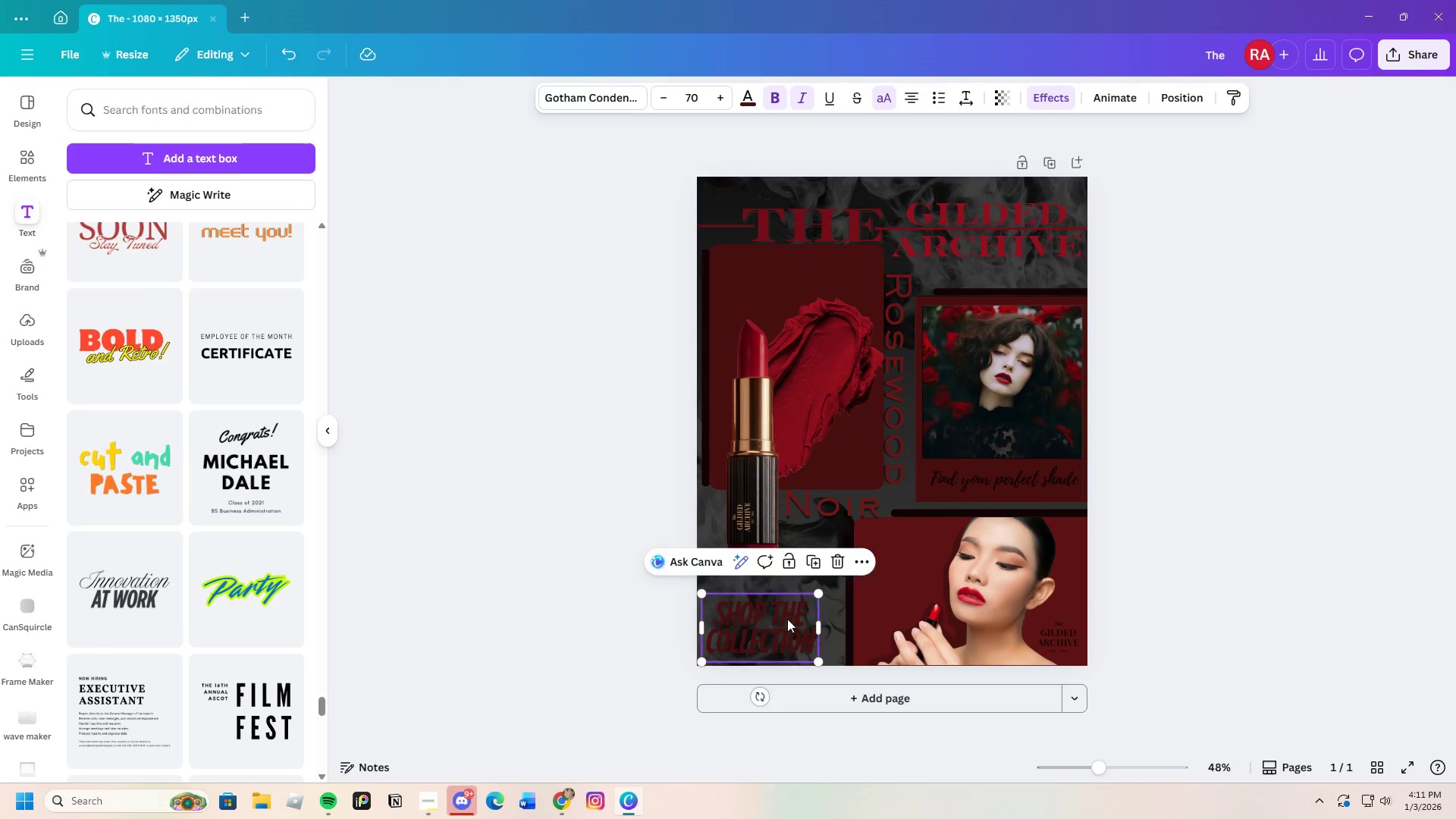 
left_click_drag(start_coordinate=[782, 622], to_coordinate=[792, 613])
 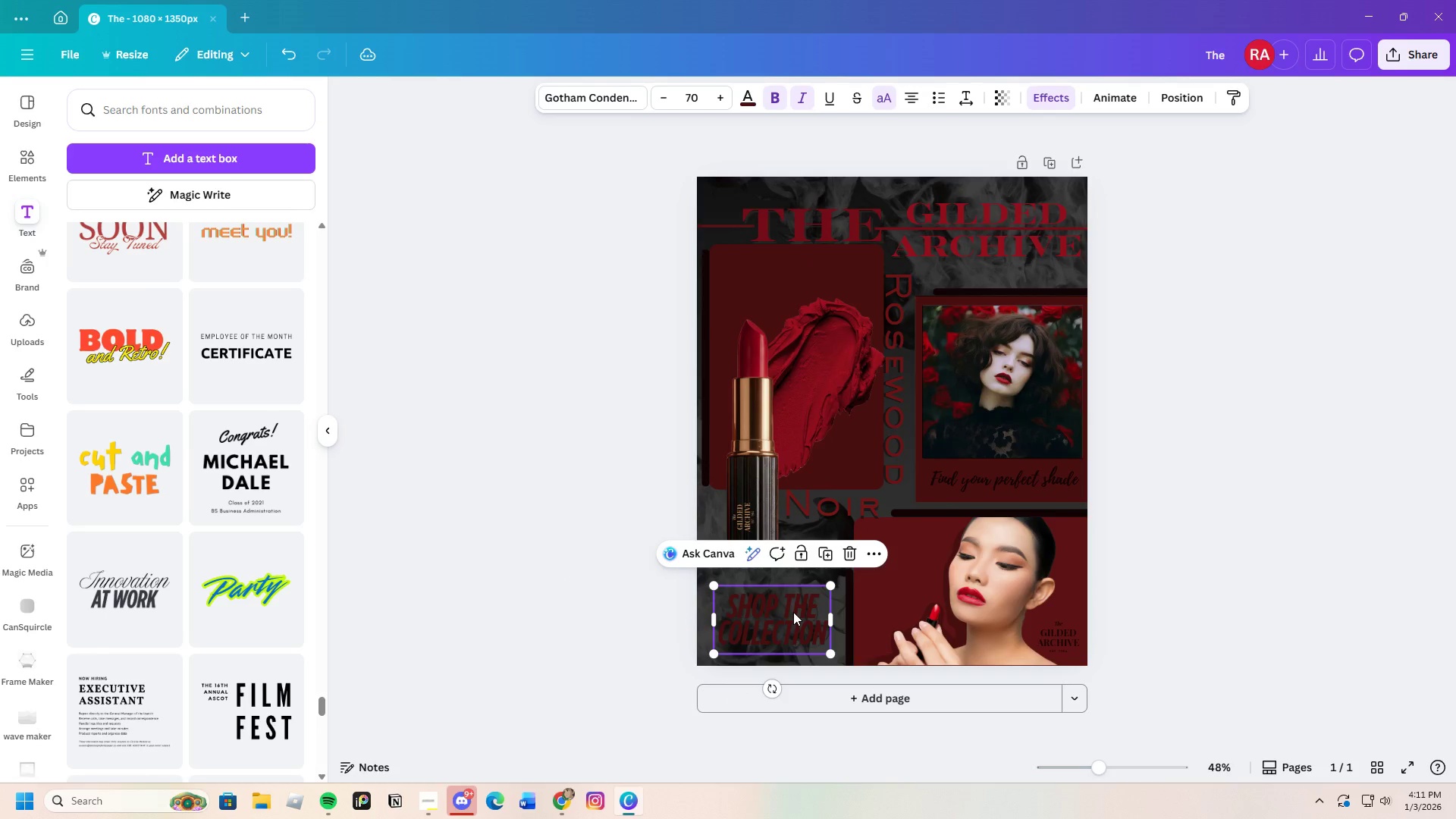 
left_click_drag(start_coordinate=[793, 612], to_coordinate=[795, 606])
 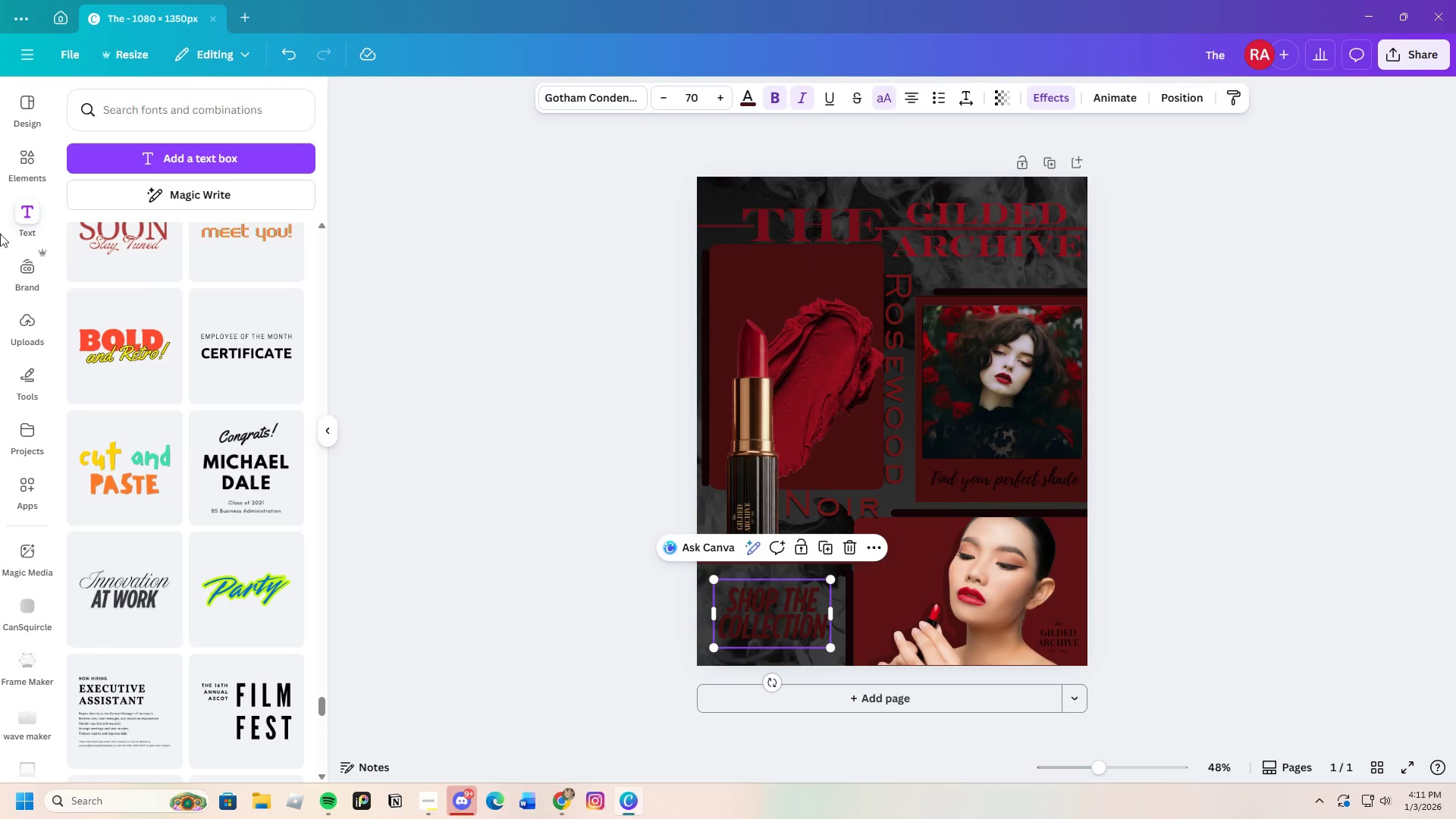 
left_click([18, 142])
 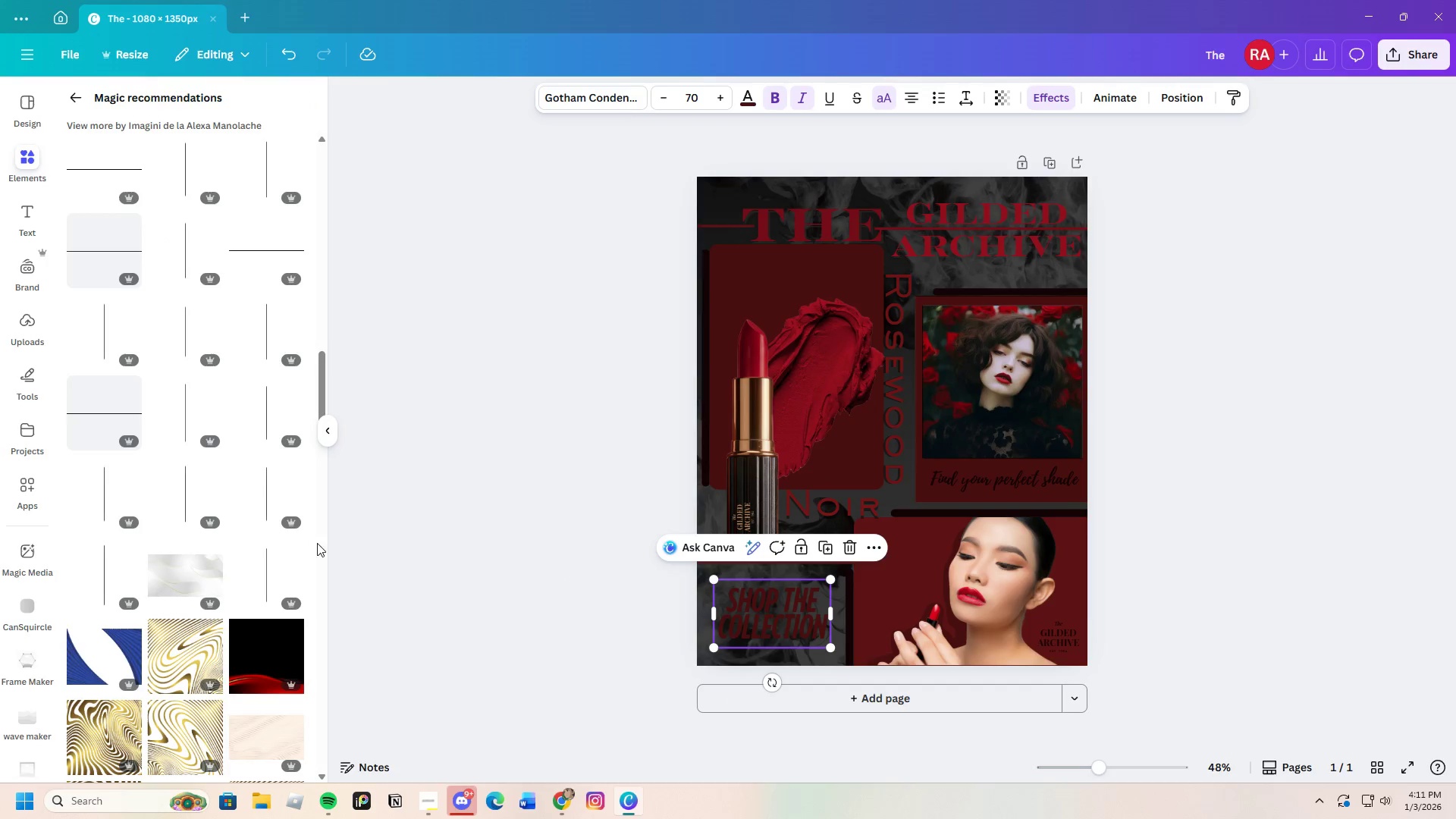 
scroll: coordinate [177, 601], scroll_direction: down, amount: 6.0
 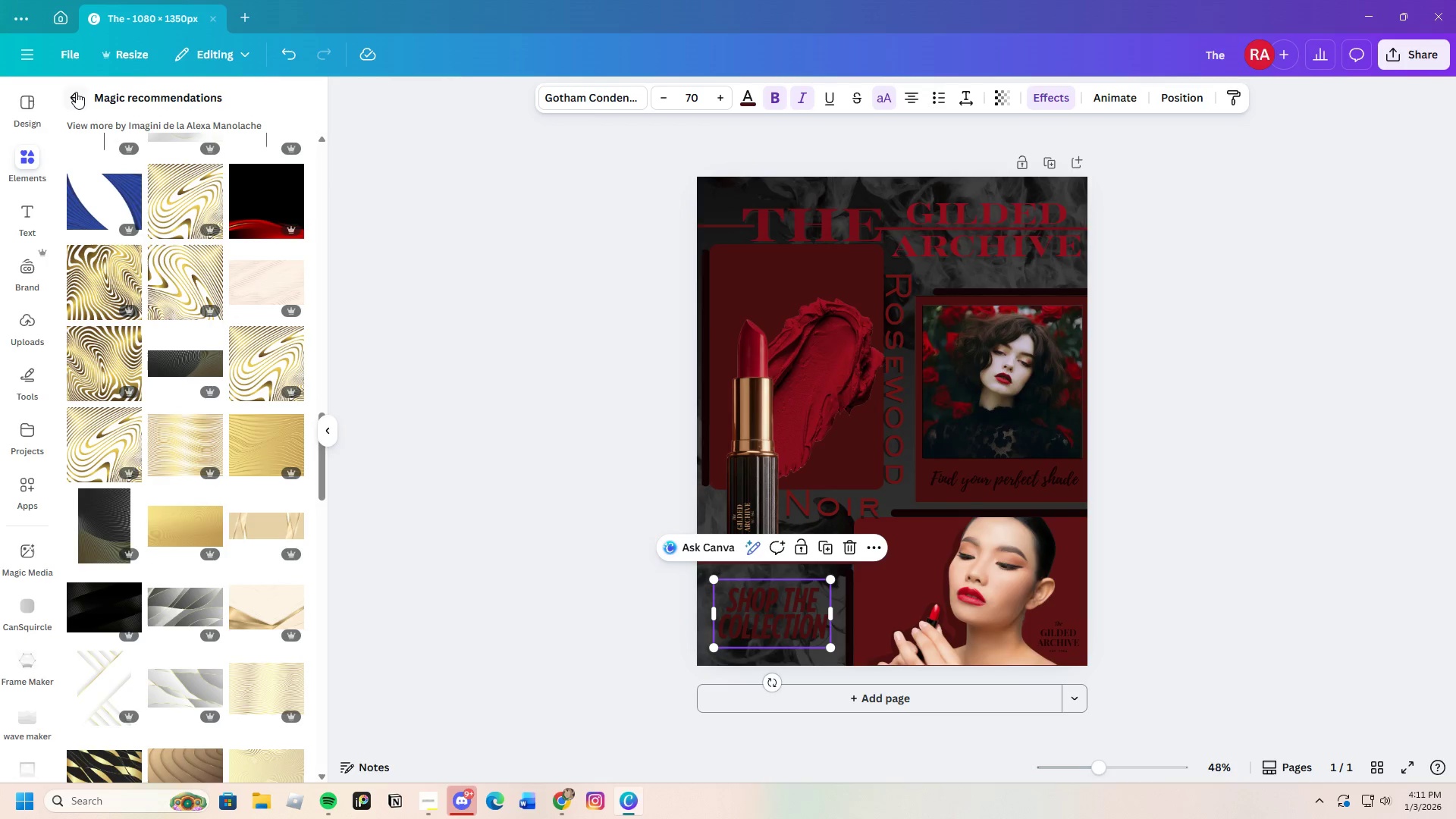 
left_click([67, 91])
 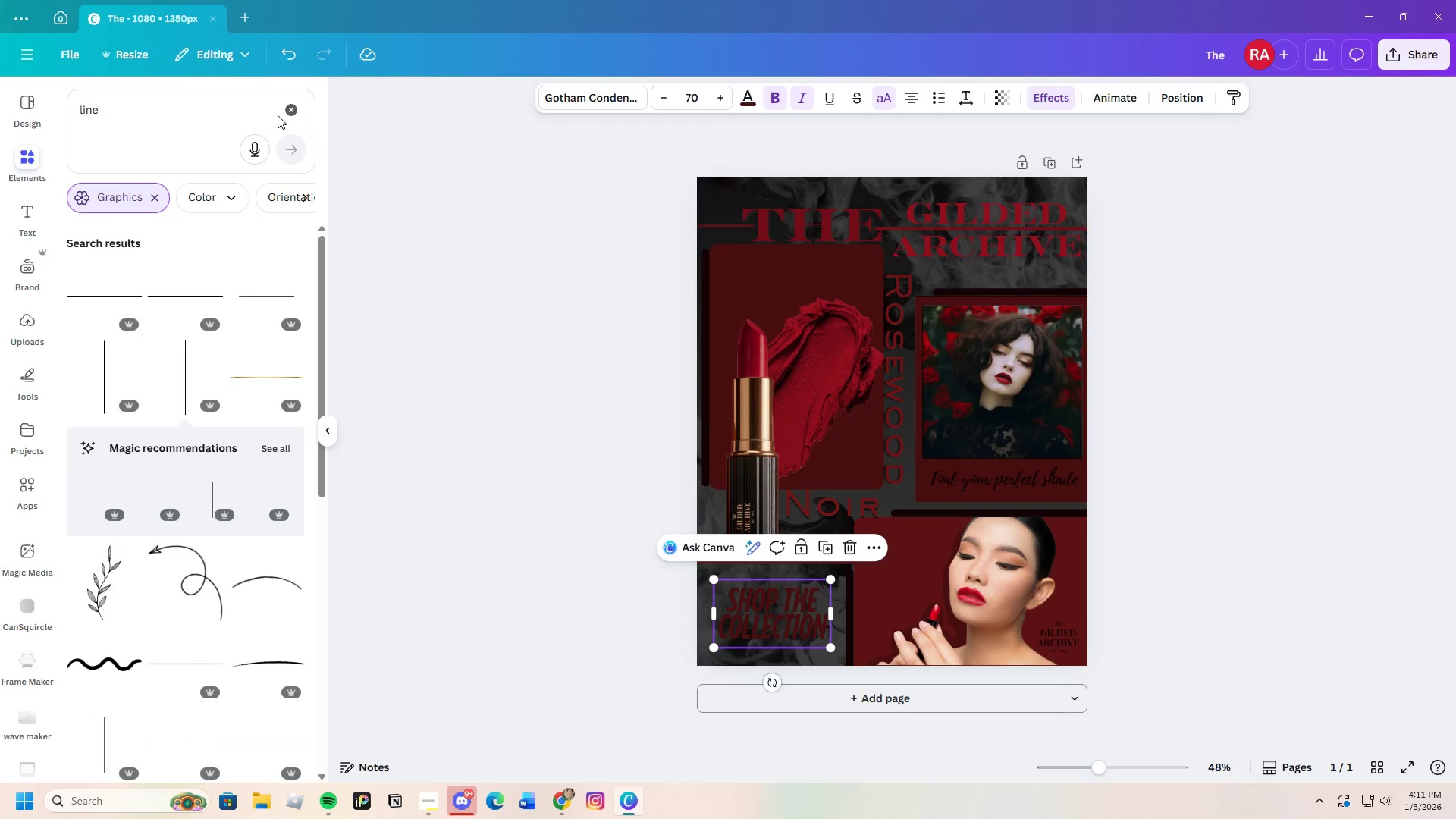 
left_click([295, 106])
 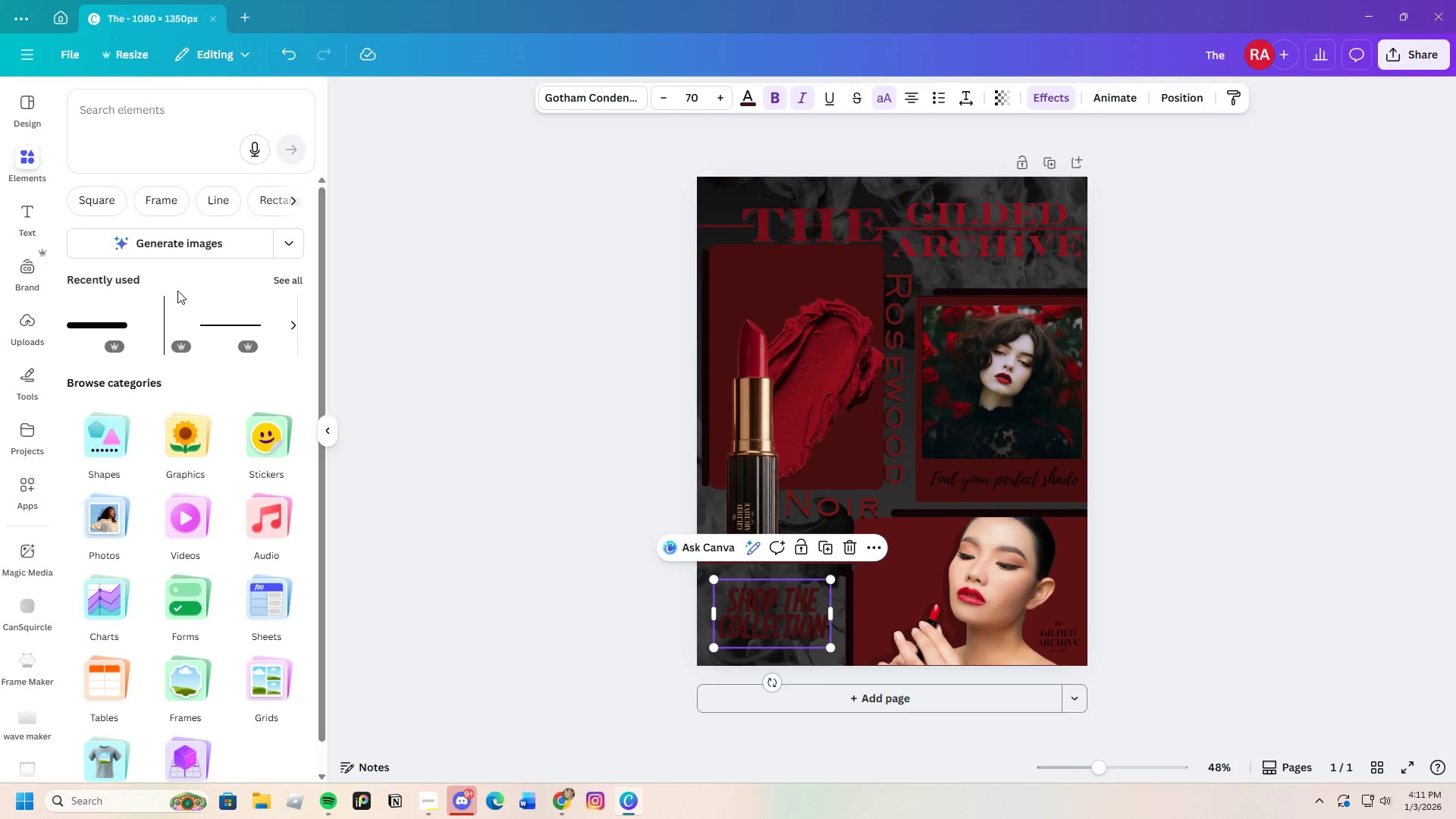 
left_click([150, 138])
 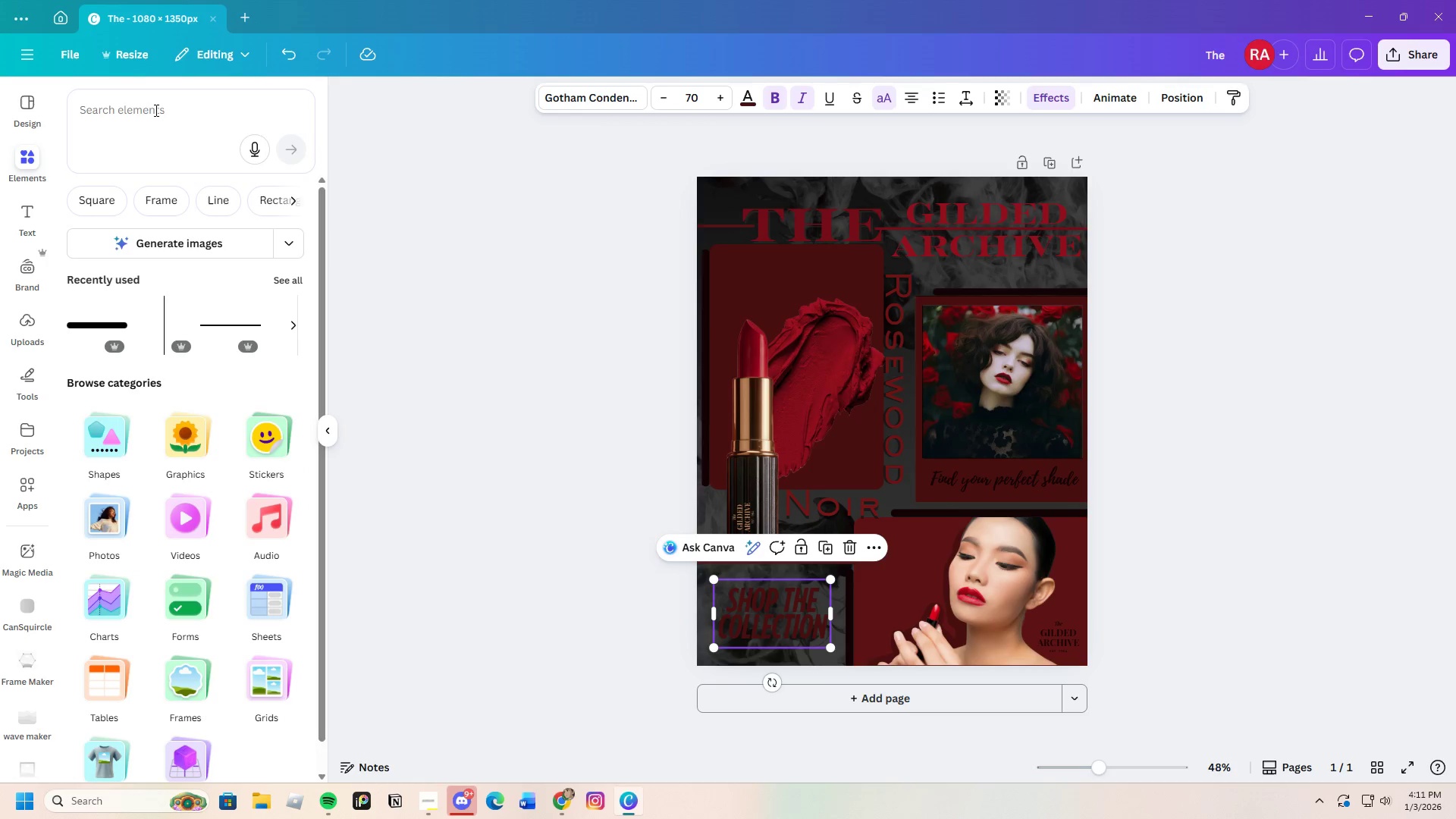 
left_click([155, 110])
 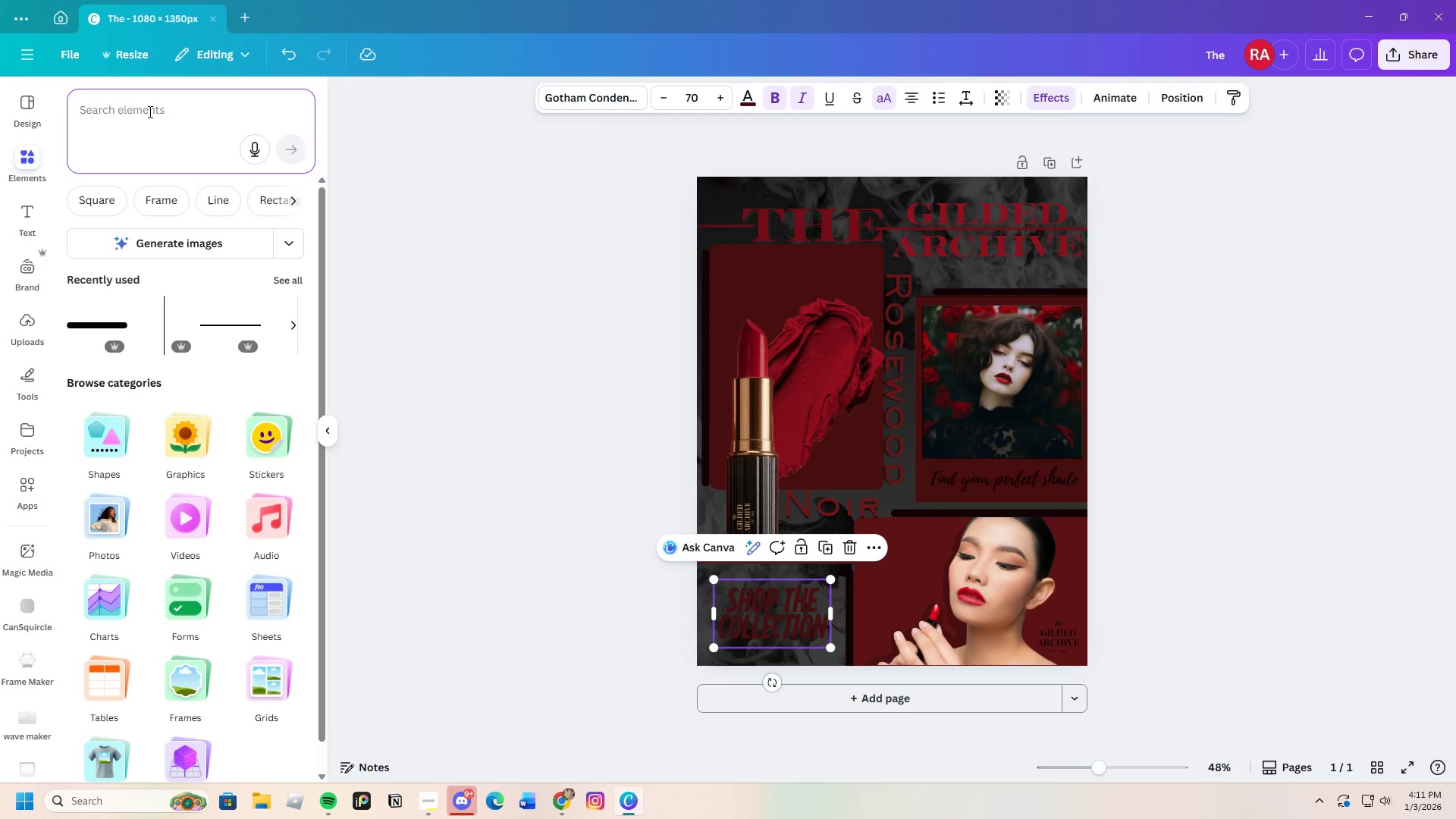 
type(shapes)
 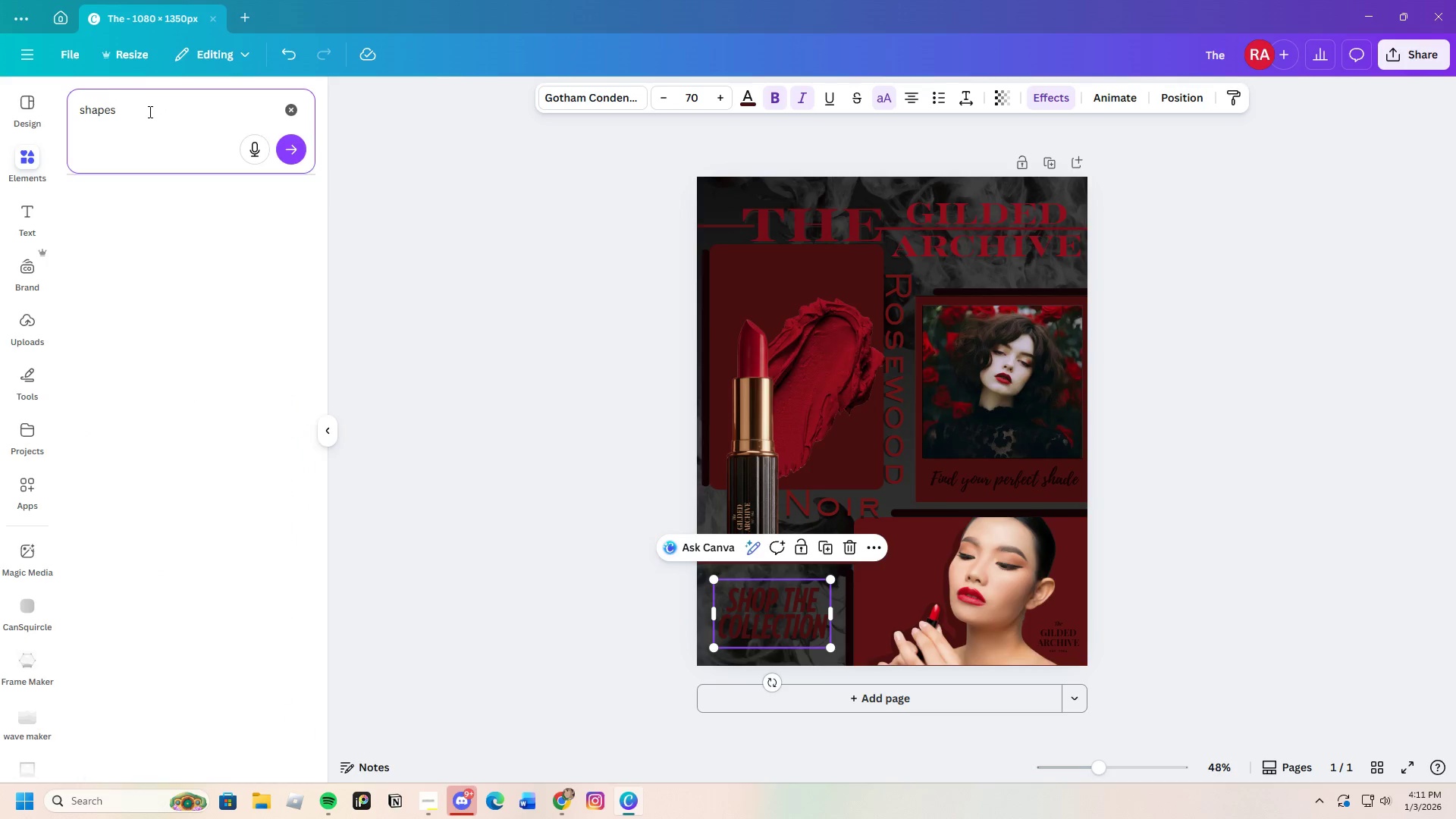 
key(Enter)
 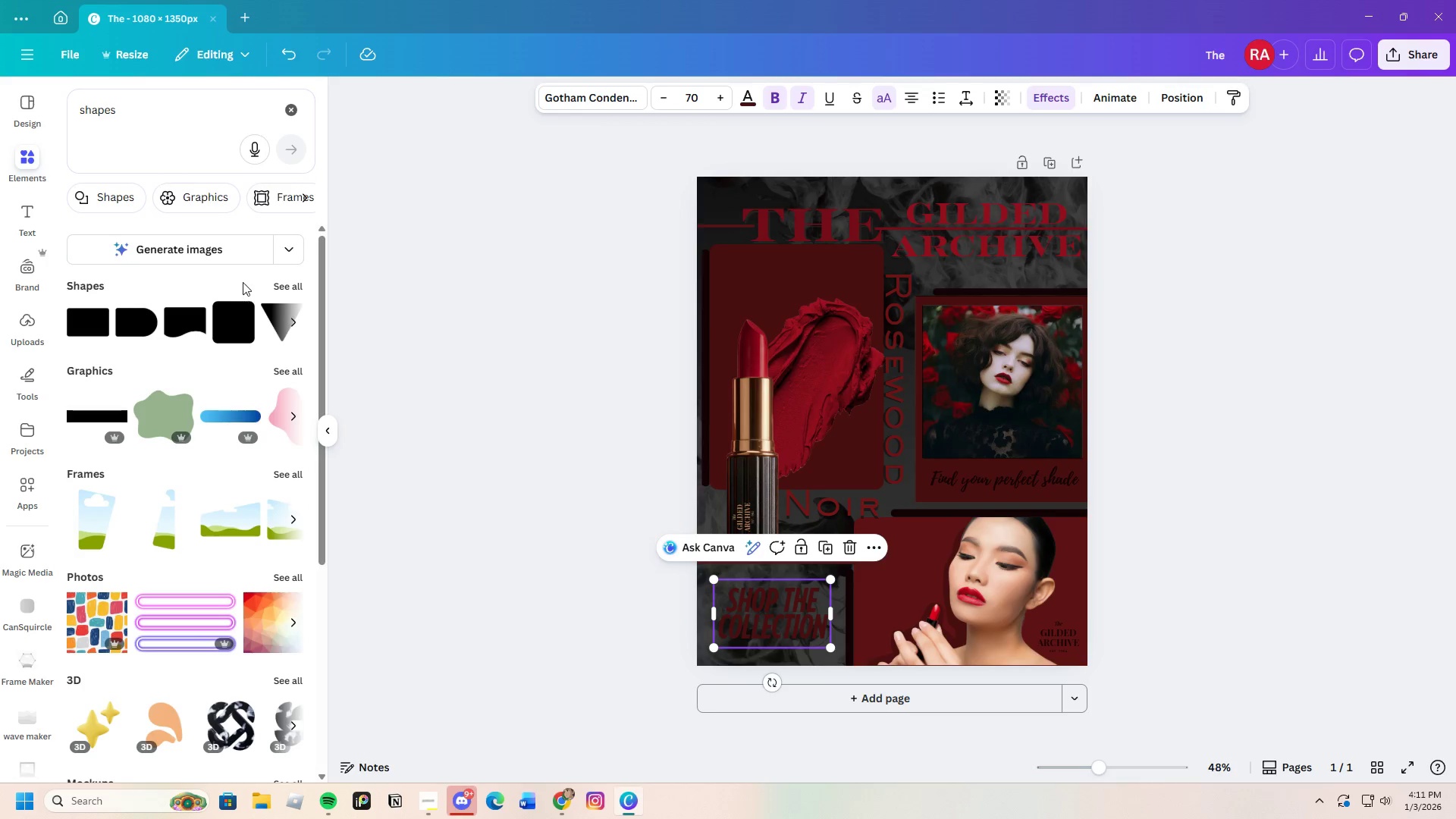 
left_click([146, 312])
 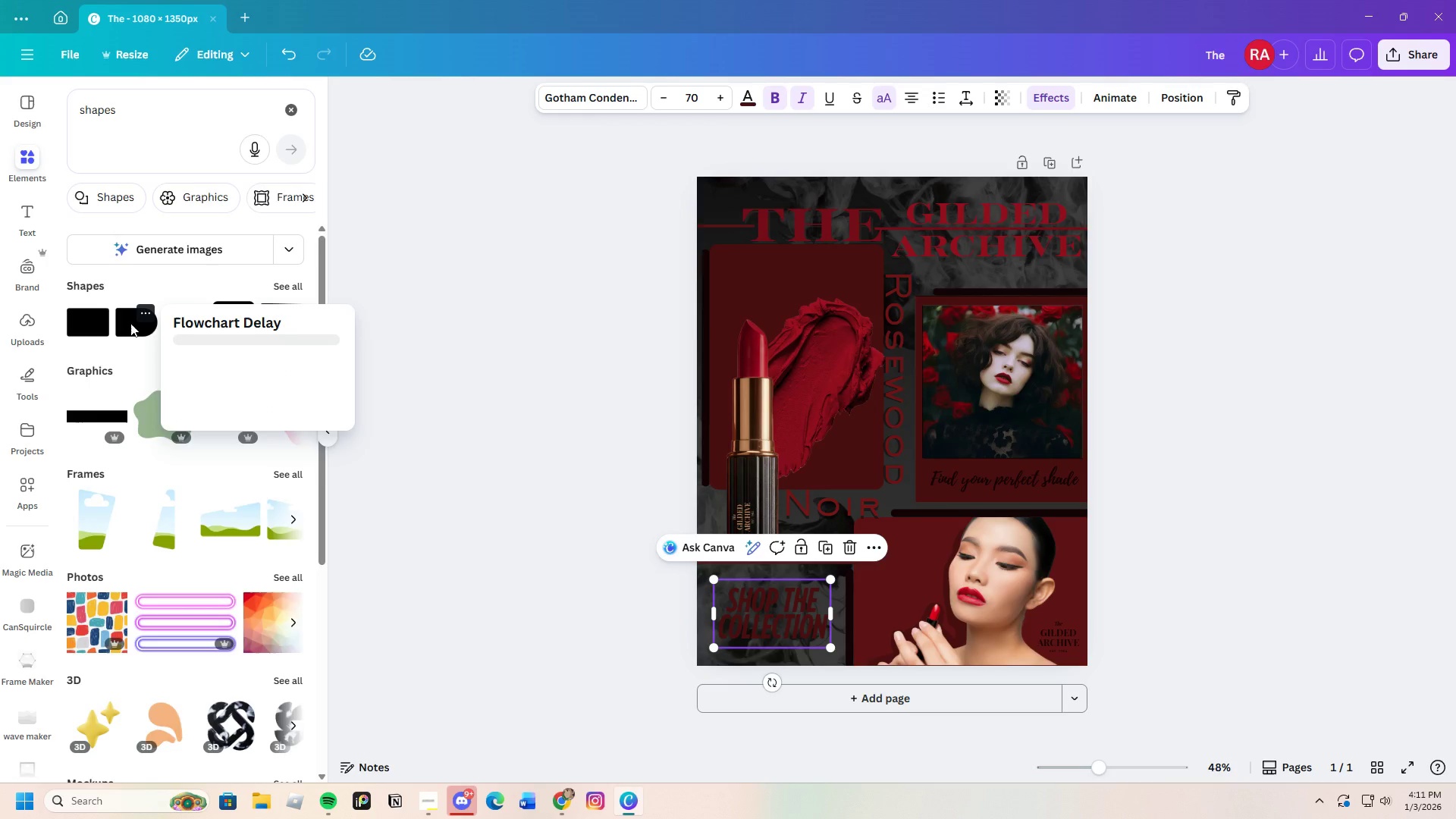 
left_click([128, 324])
 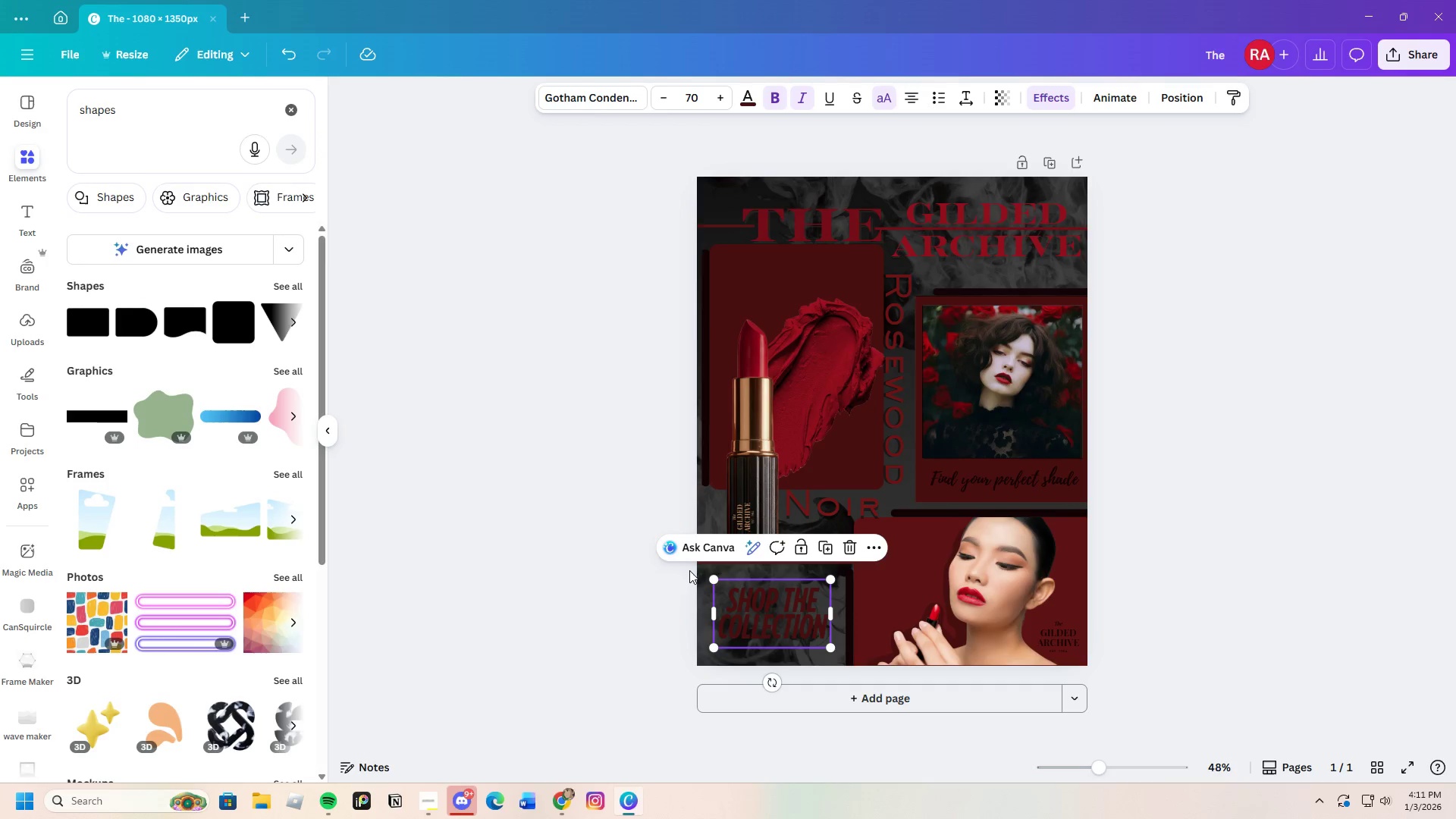 
left_click([133, 318])
 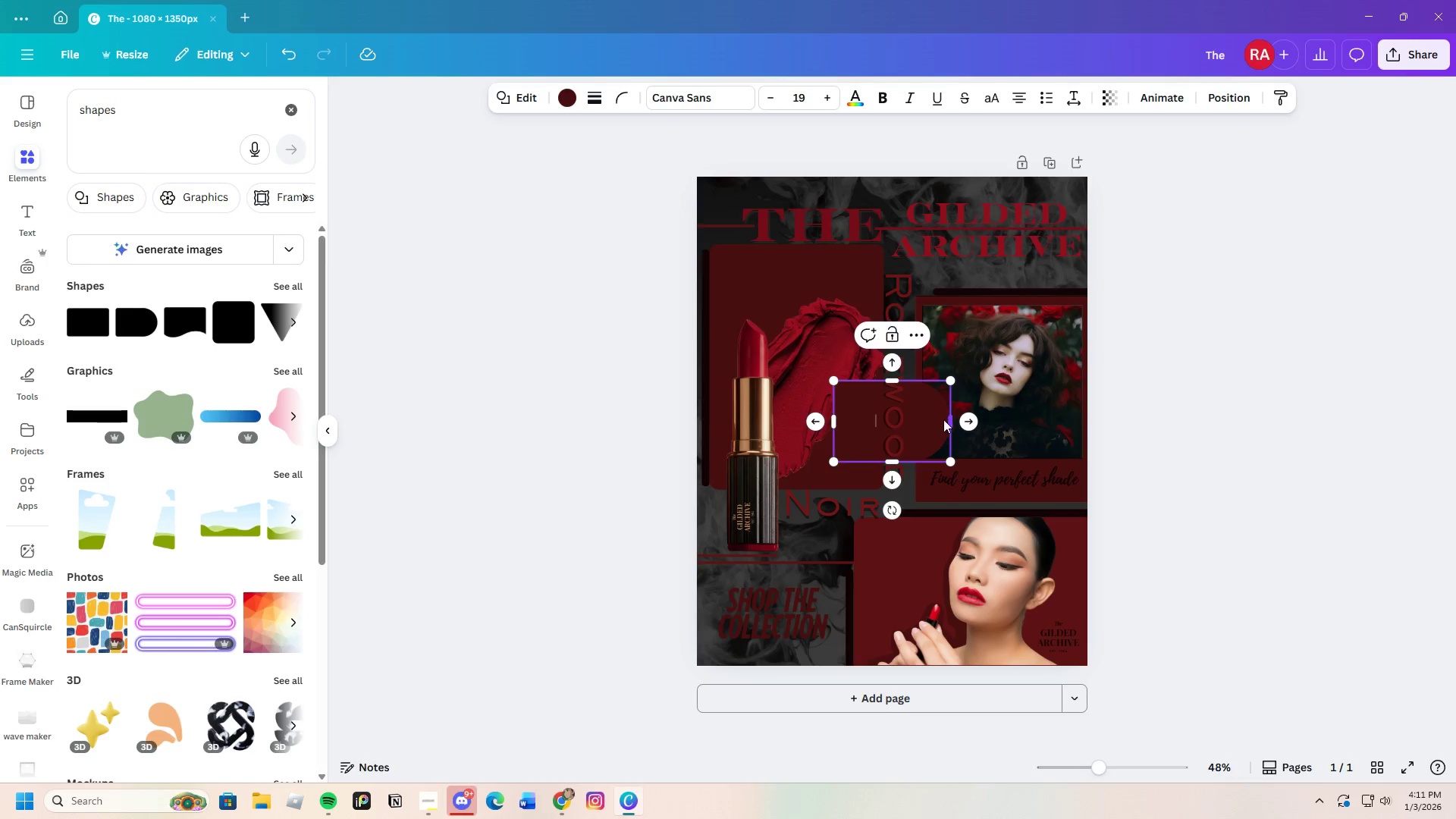 
left_click_drag(start_coordinate=[934, 422], to_coordinate=[768, 618])
 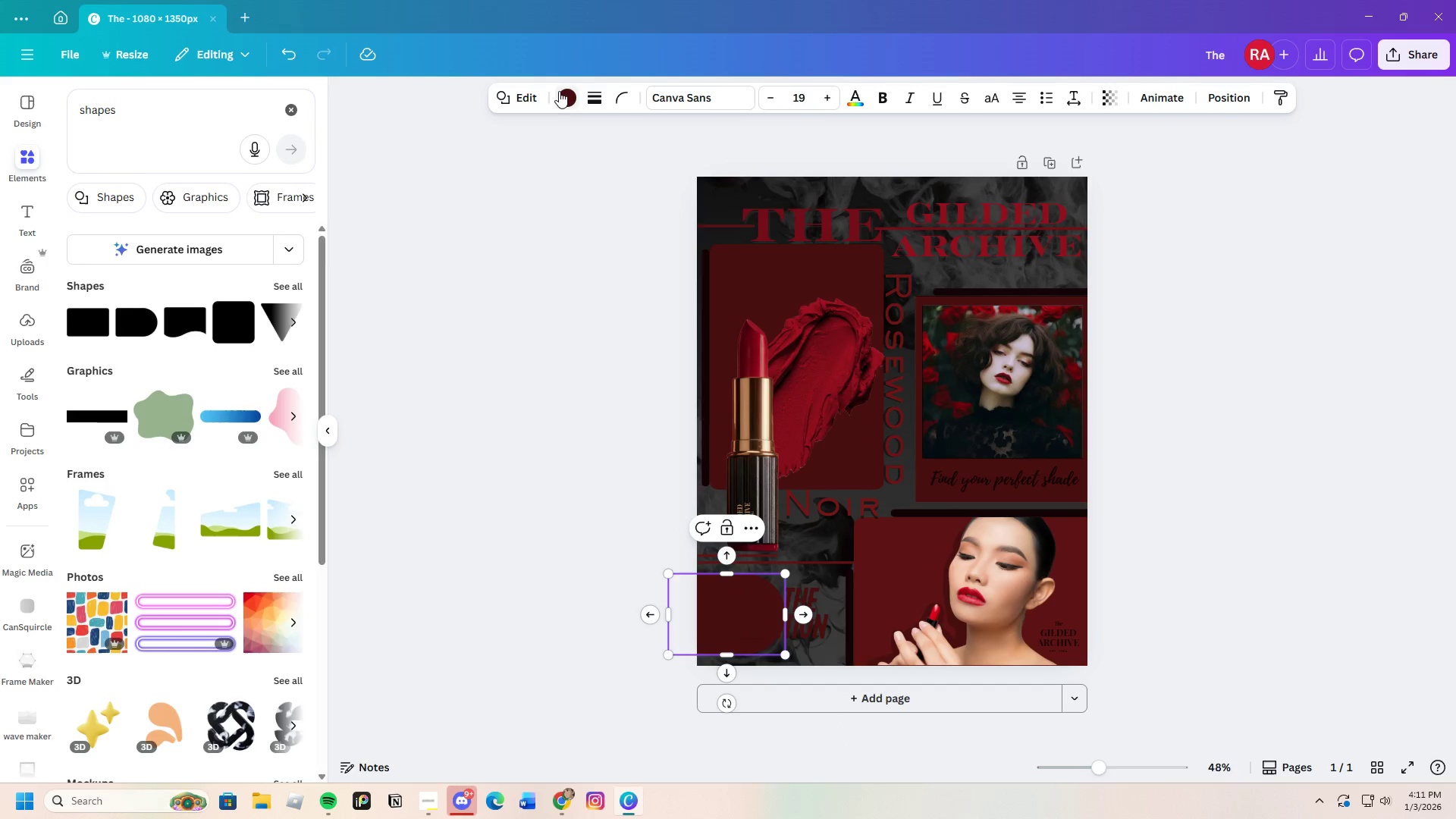 
left_click([569, 93])
 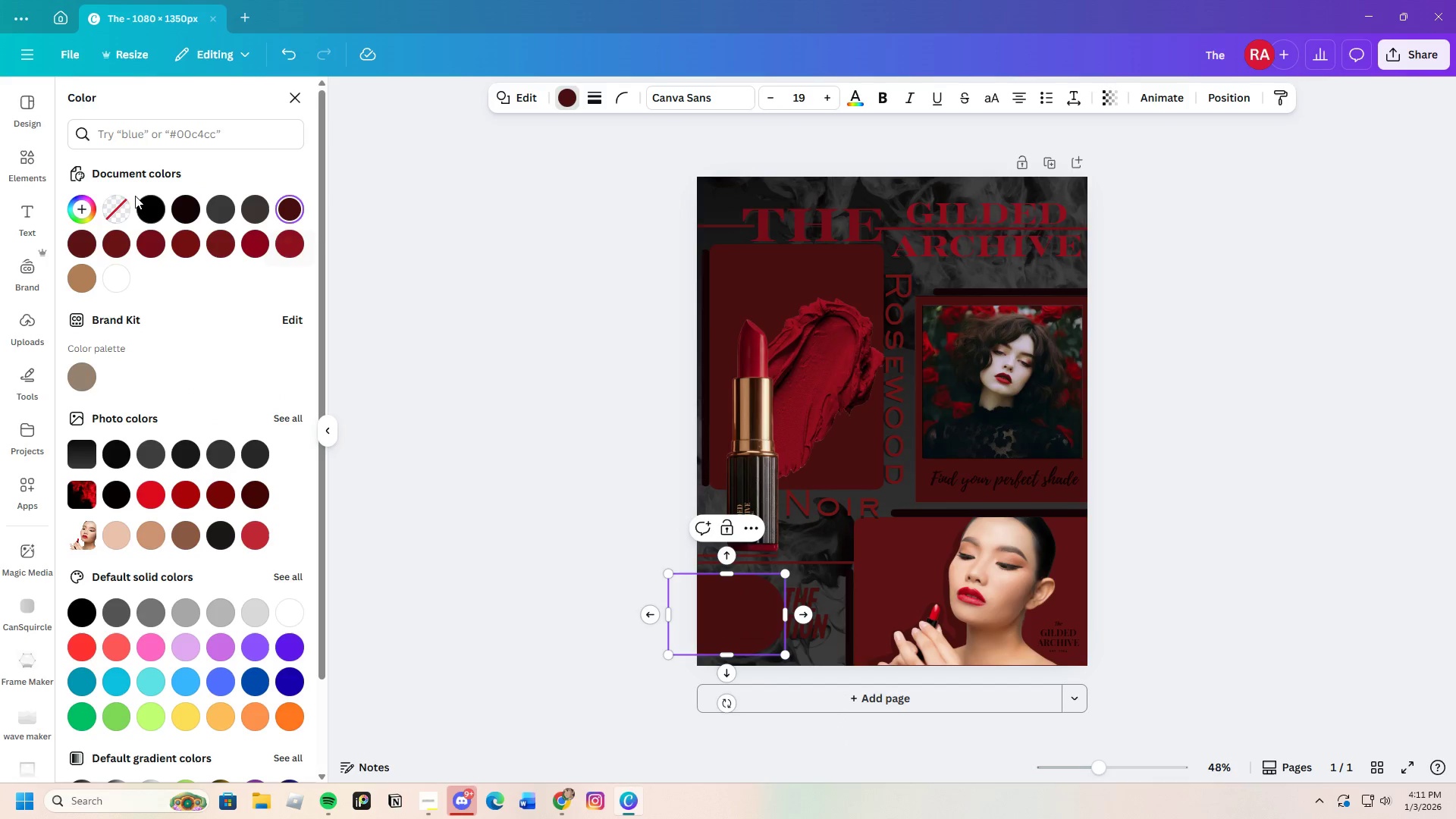 
left_click([86, 206])
 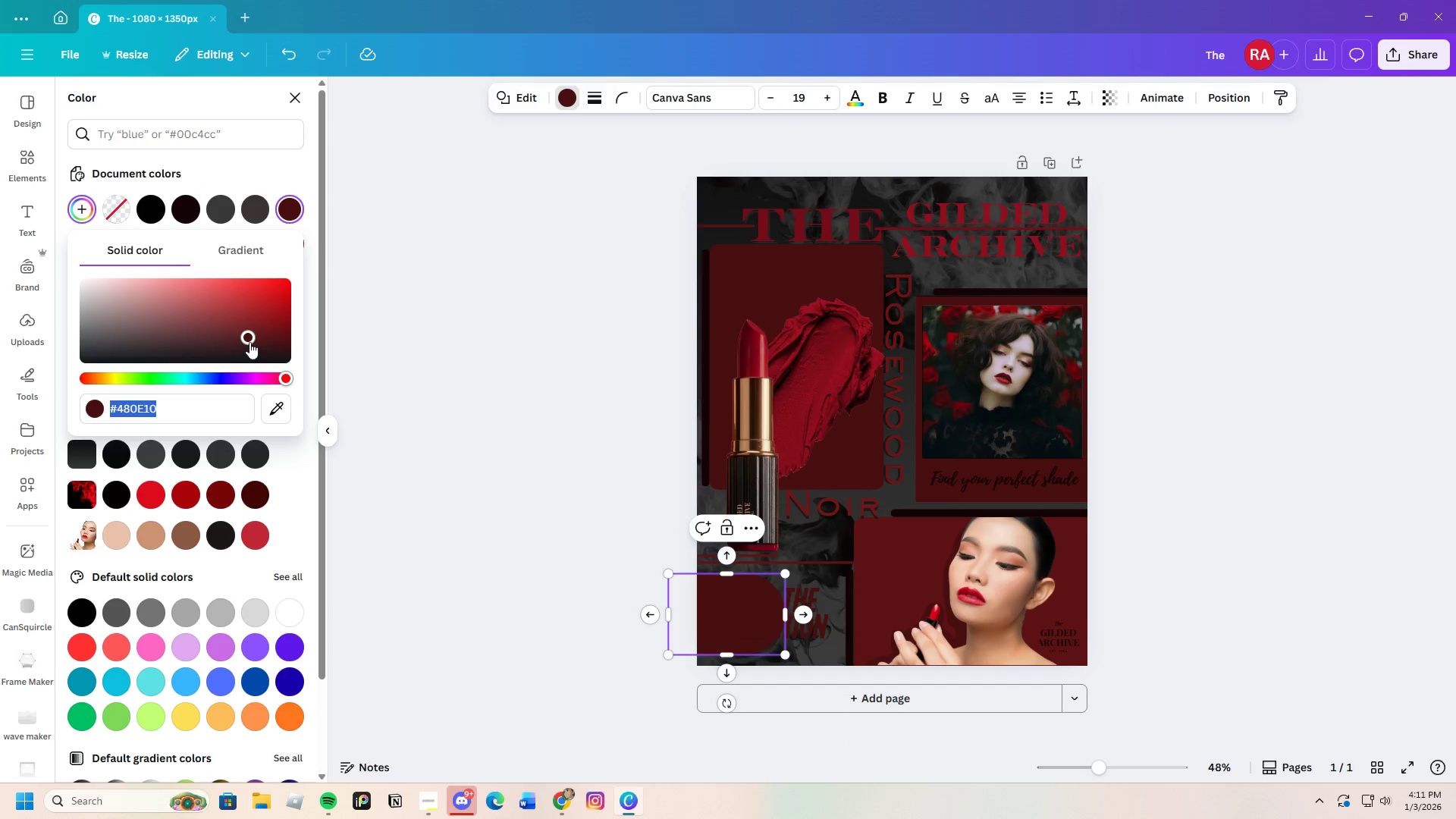 
left_click_drag(start_coordinate=[249, 340], to_coordinate=[259, 356])
 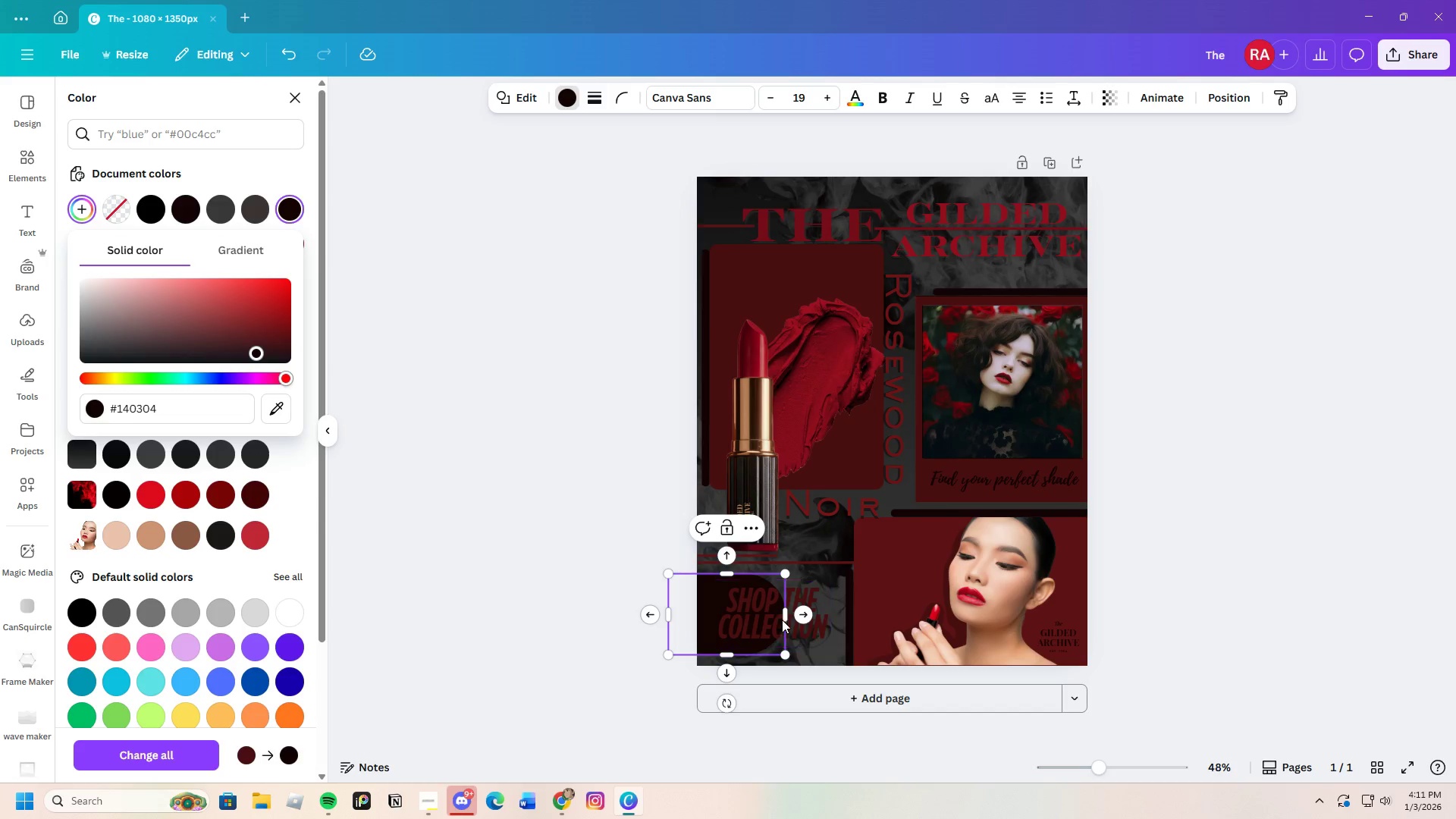 
left_click_drag(start_coordinate=[786, 614], to_coordinate=[835, 620])
 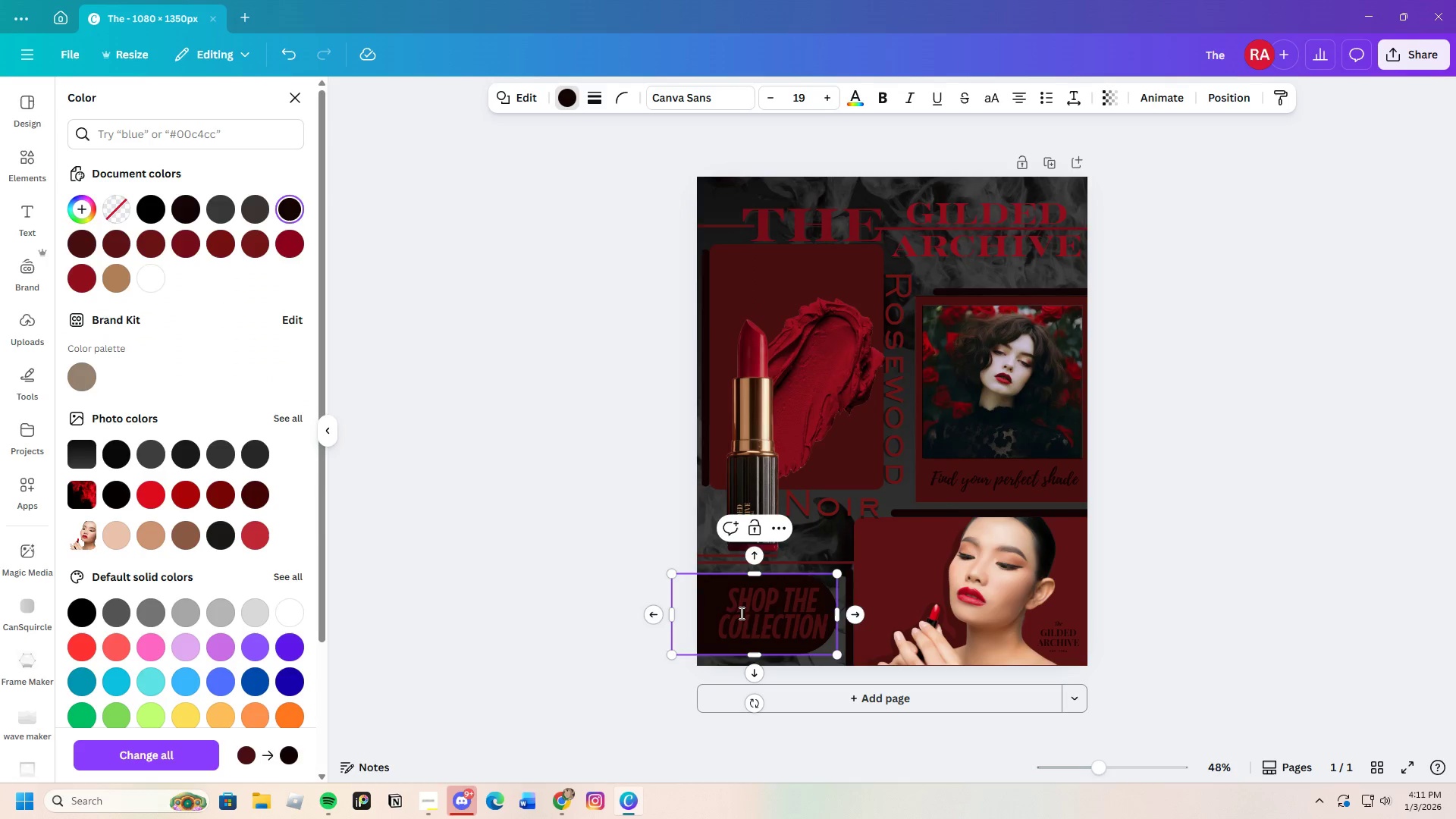 
left_click_drag(start_coordinate=[673, 617], to_coordinate=[694, 615])
 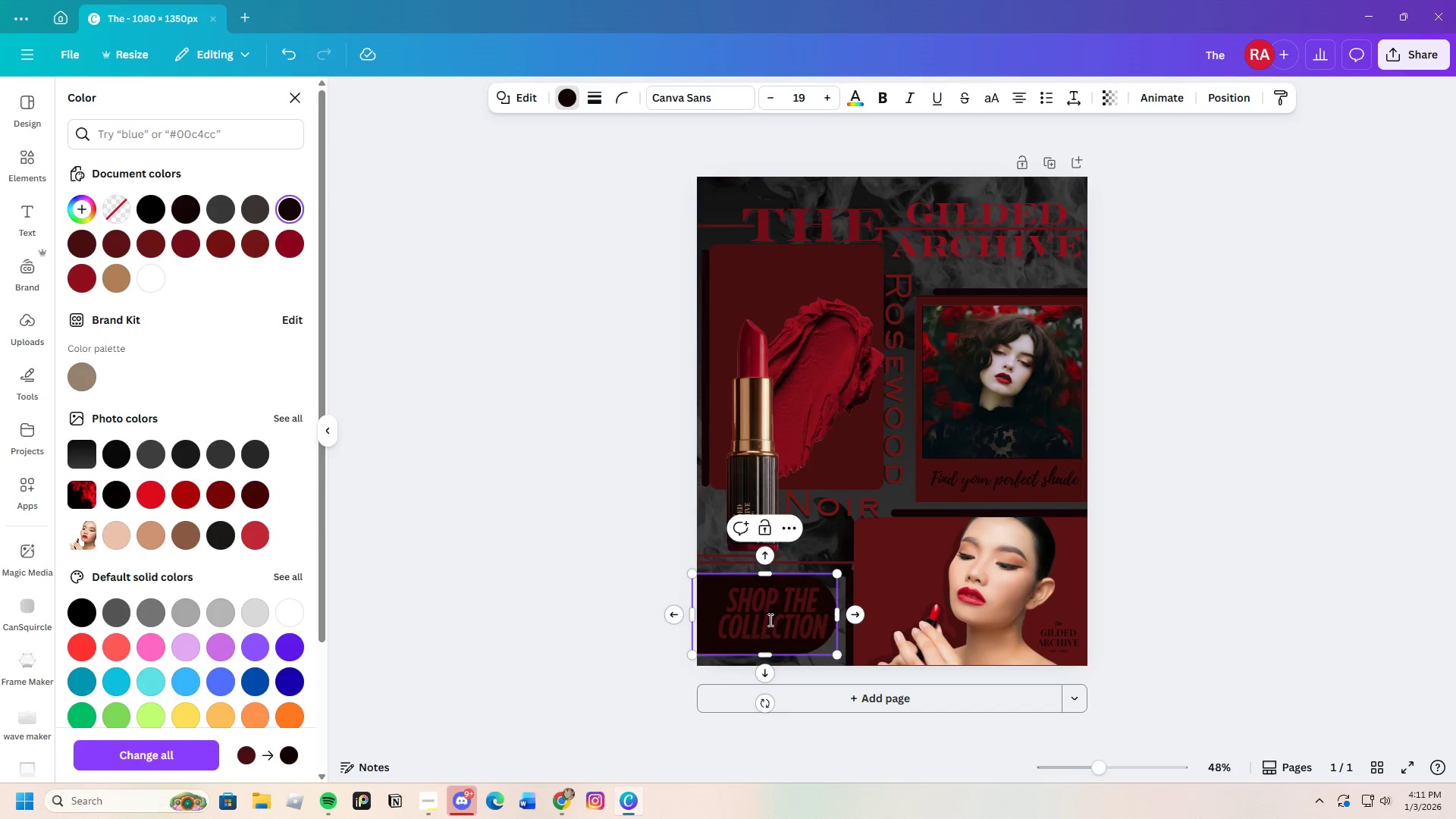 
left_click([769, 620])
 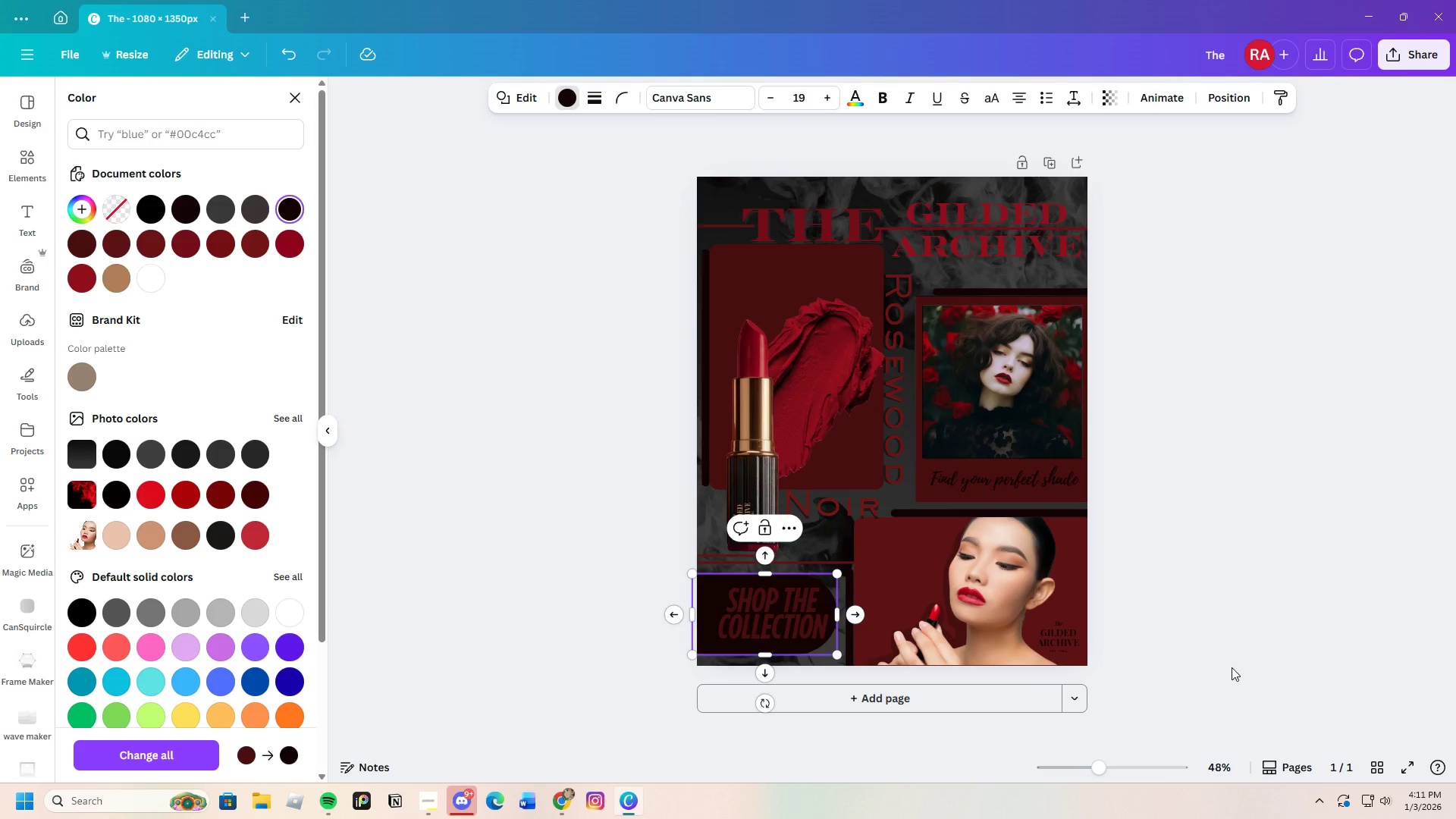 
left_click([1233, 667])
 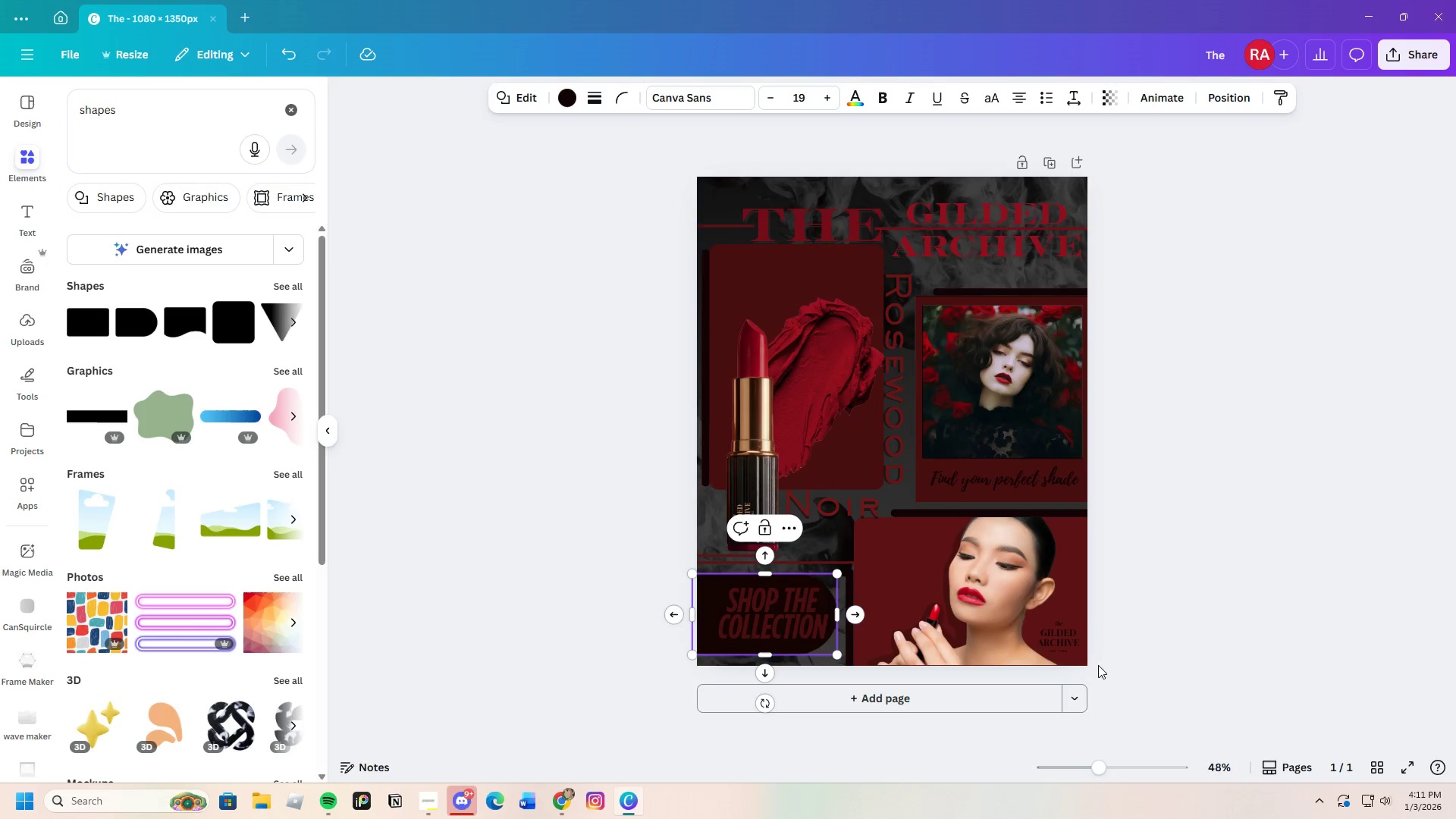 
left_click([1200, 676])
 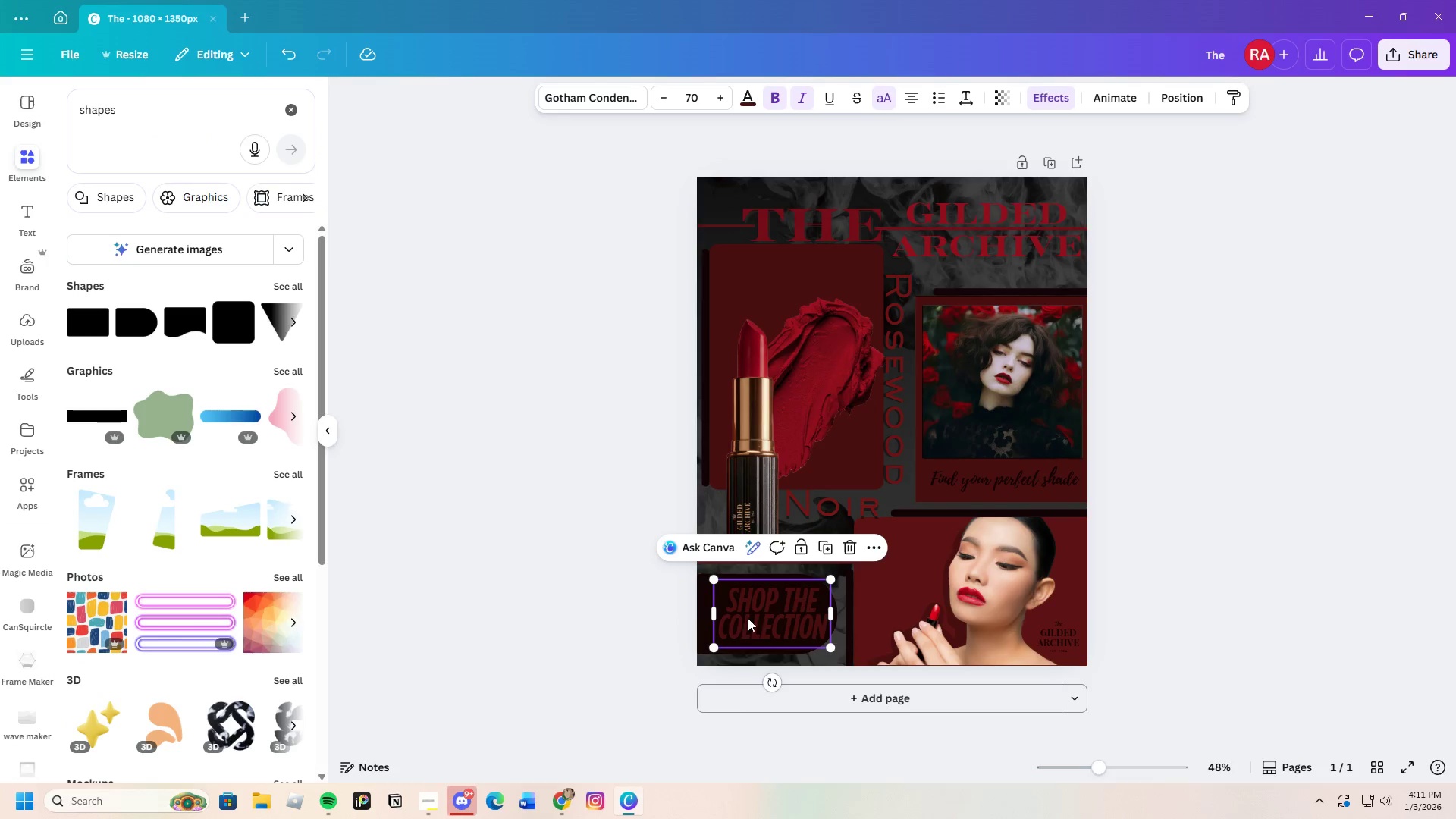 
left_click_drag(start_coordinate=[753, 618], to_coordinate=[737, 617])
 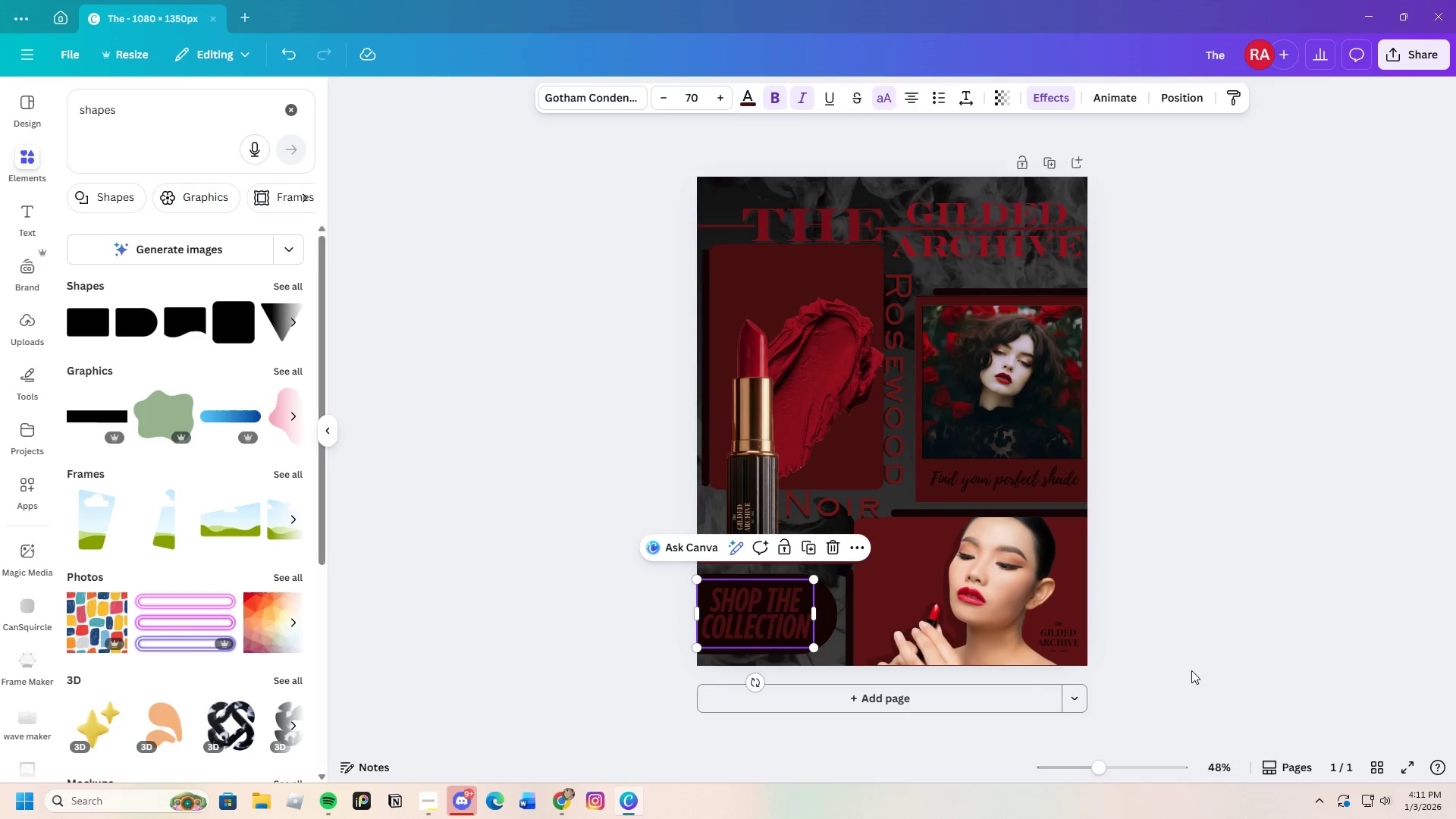 
left_click([1191, 670])
 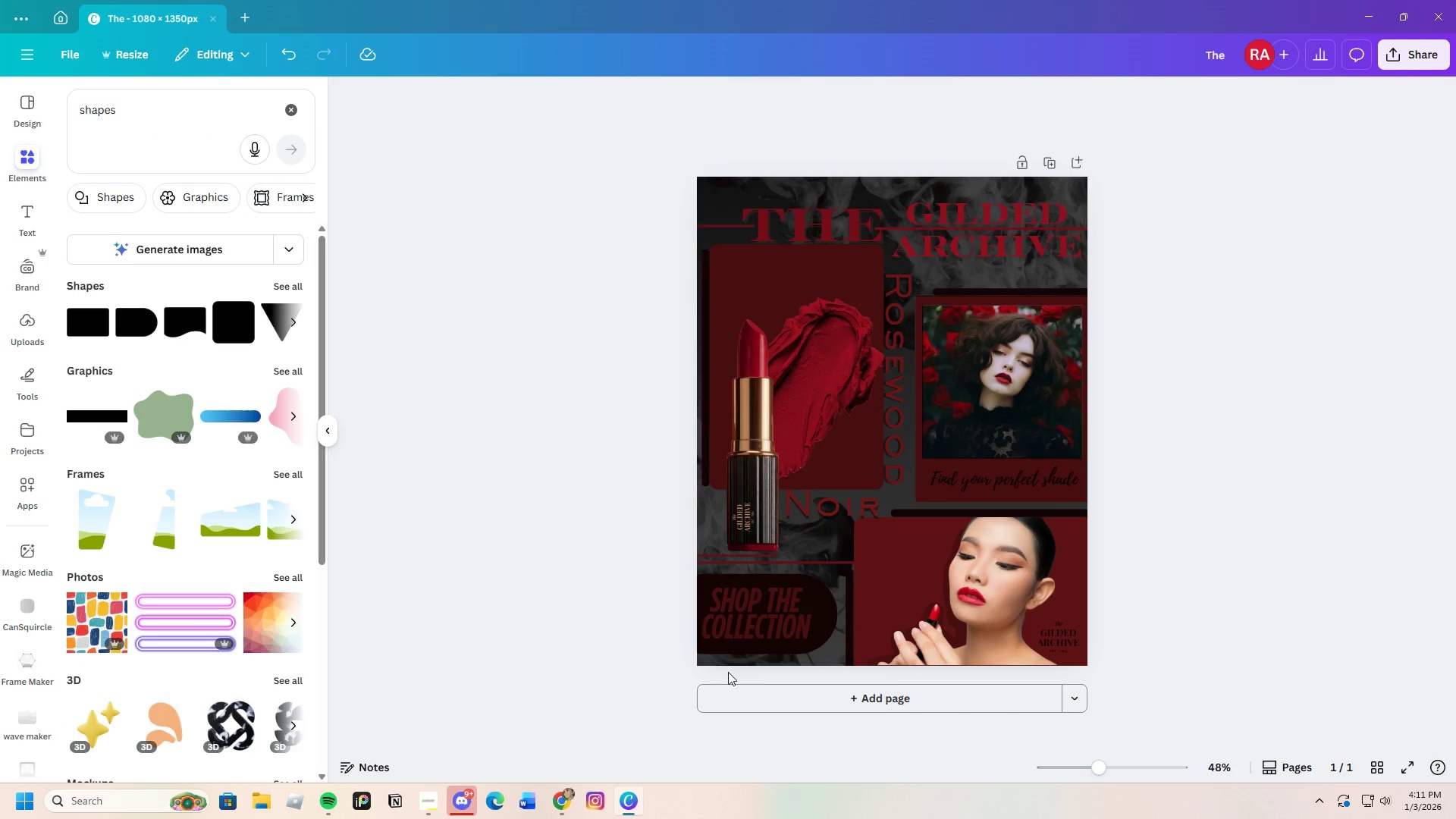 
left_click([752, 620])
 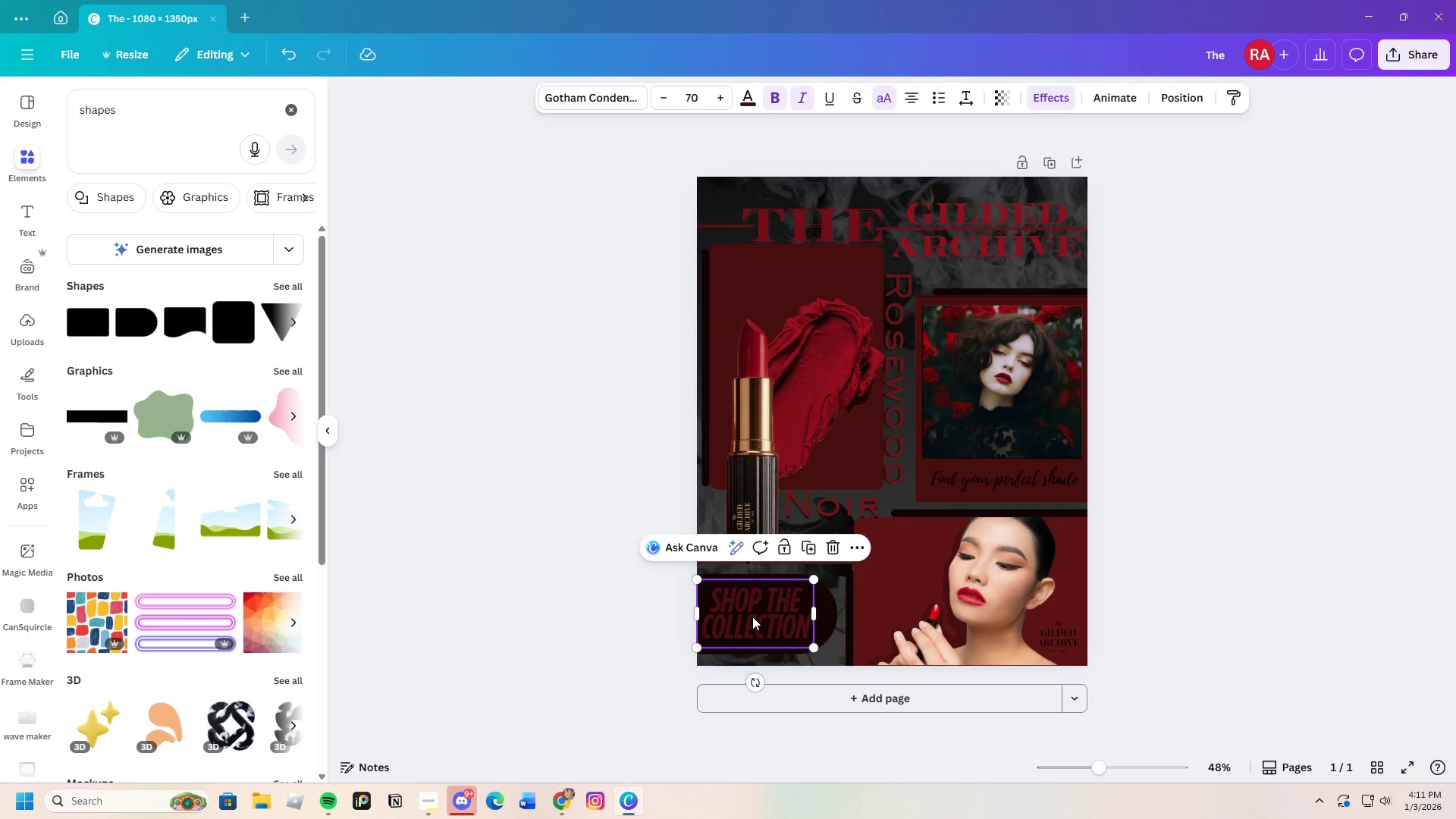 
left_click([1267, 616])
 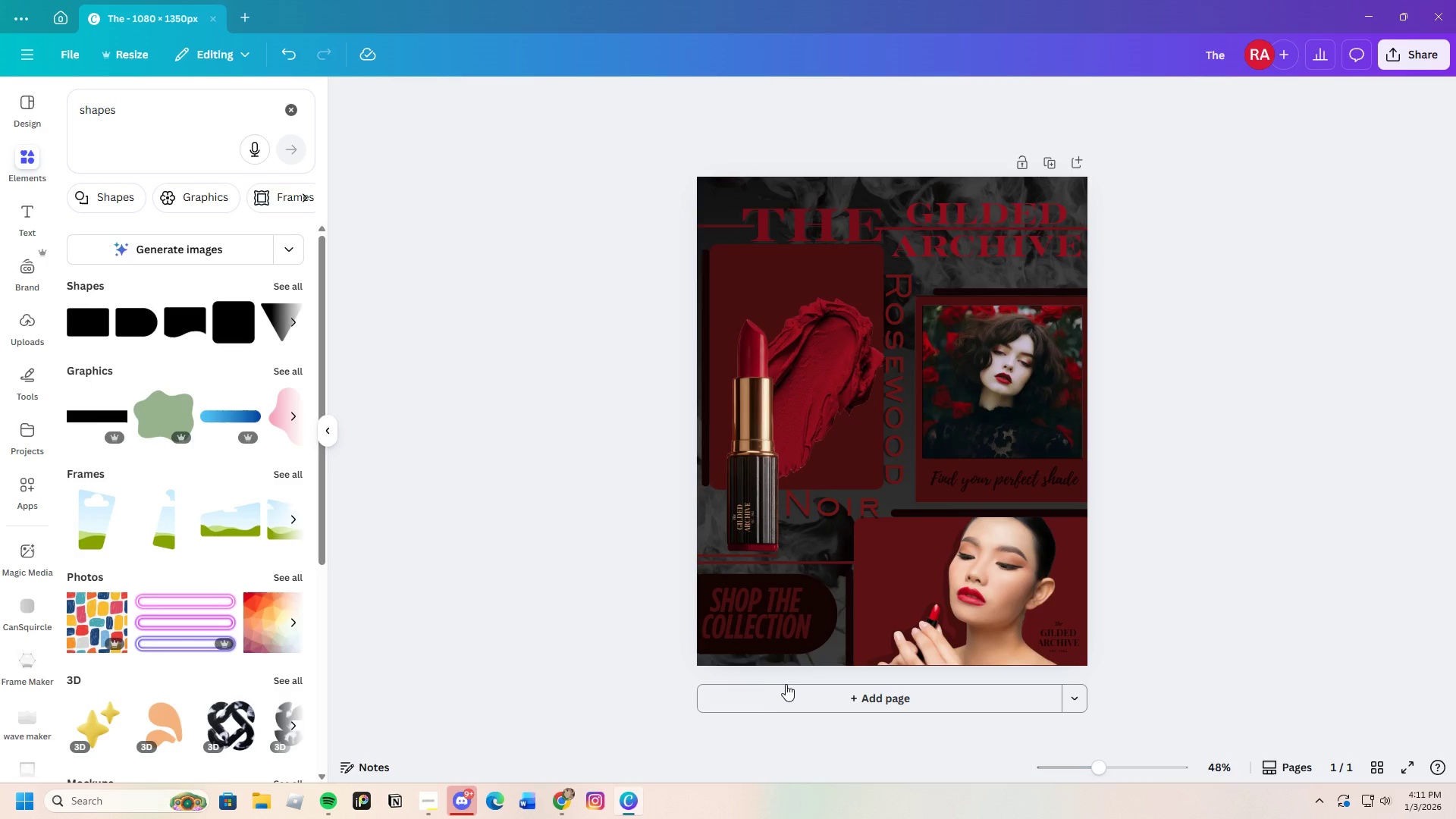 
left_click([767, 626])
 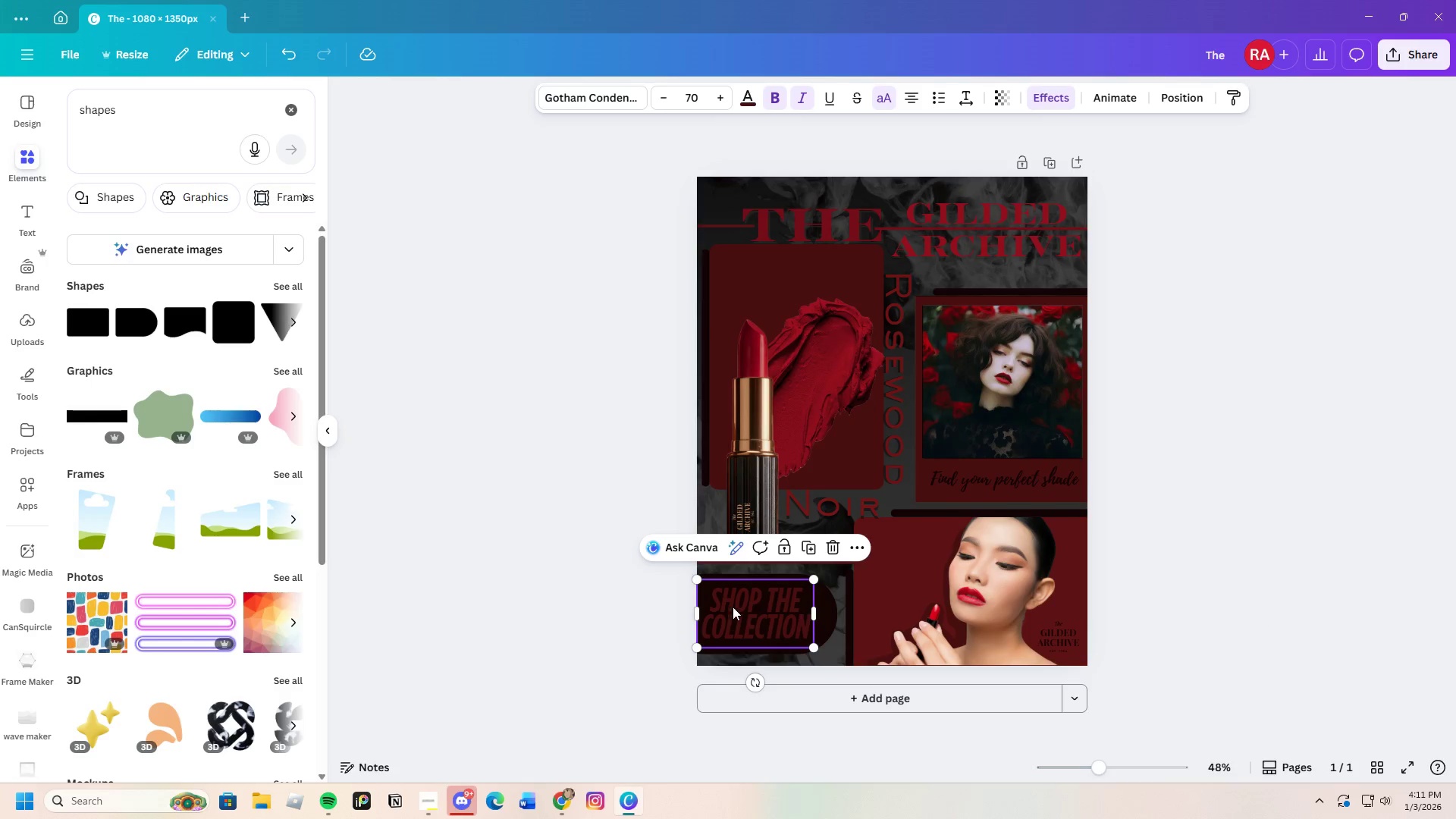 
left_click([726, 604])
 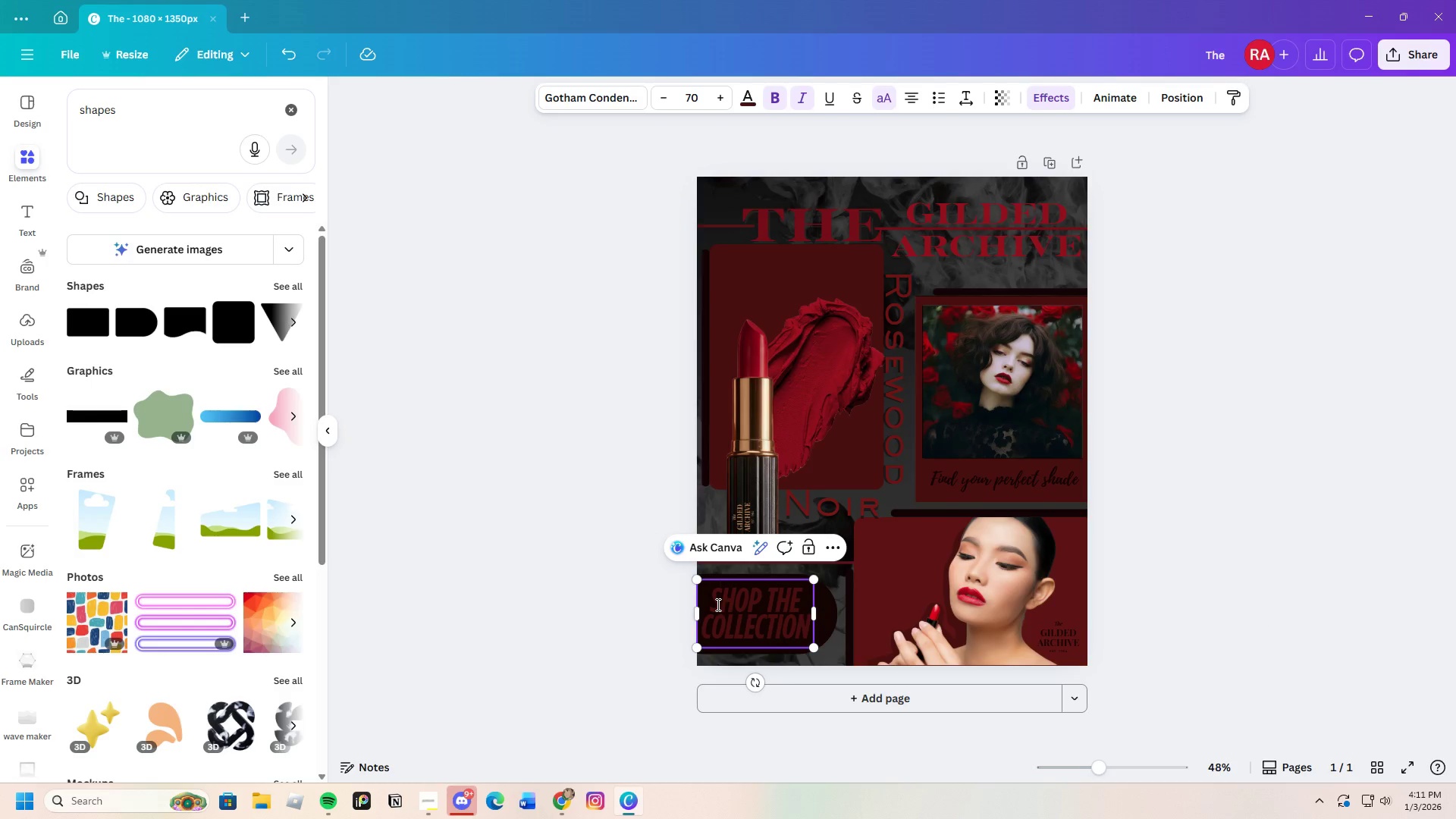 
left_click_drag(start_coordinate=[717, 604], to_coordinate=[801, 626])
 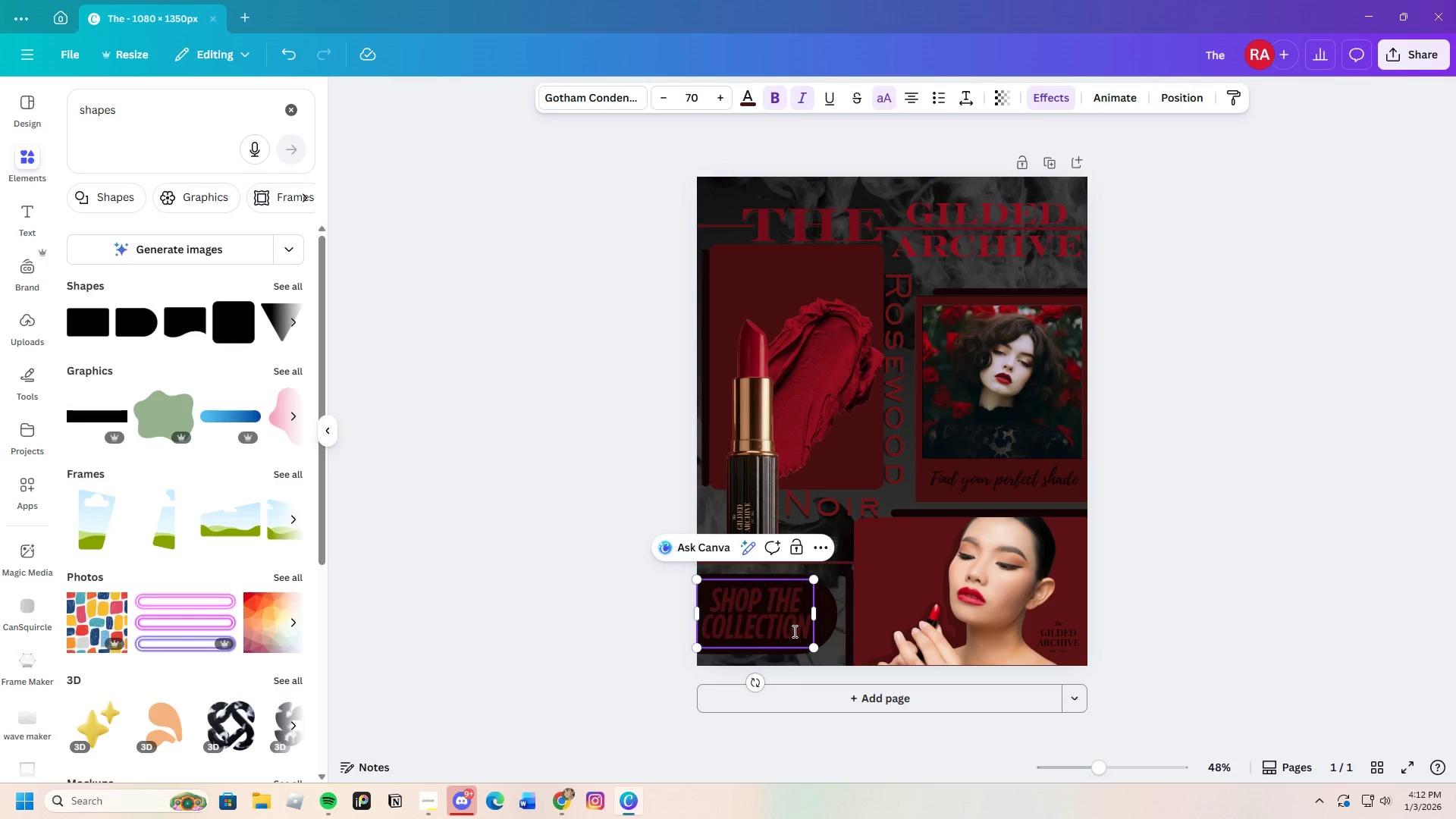 
left_click([794, 630])
 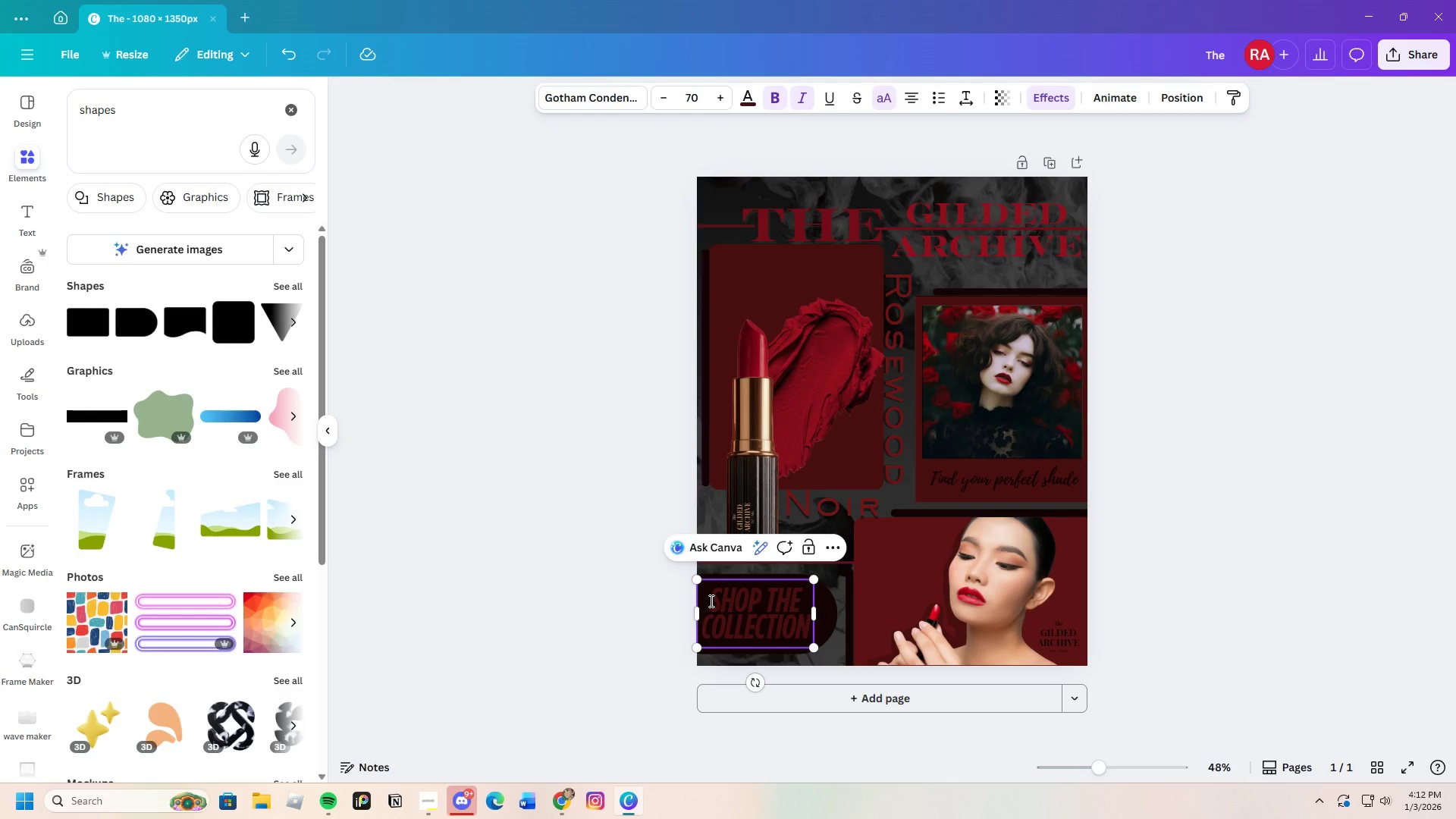 
left_click_drag(start_coordinate=[708, 598], to_coordinate=[814, 626])
 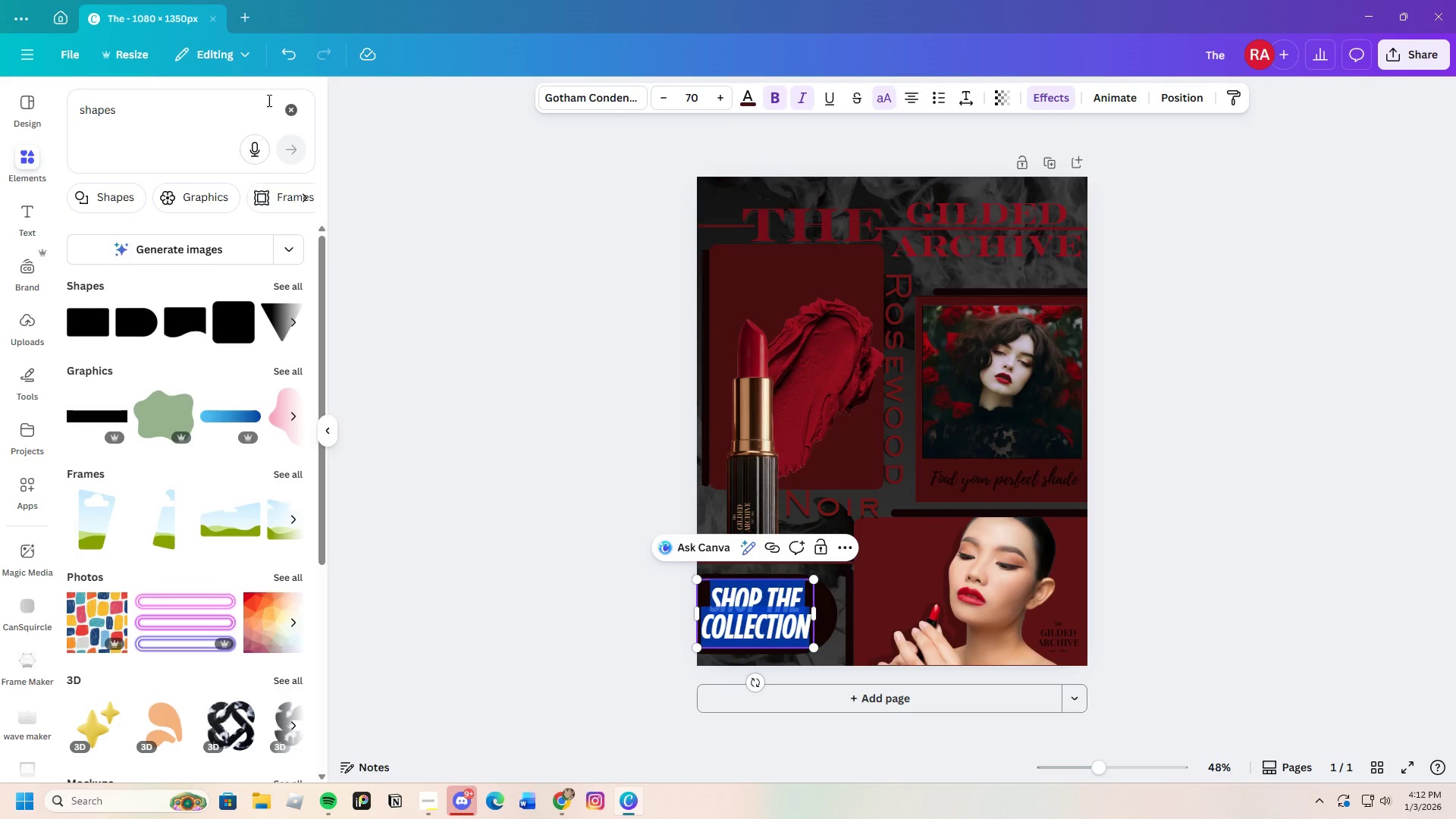 
left_click([757, 100])
 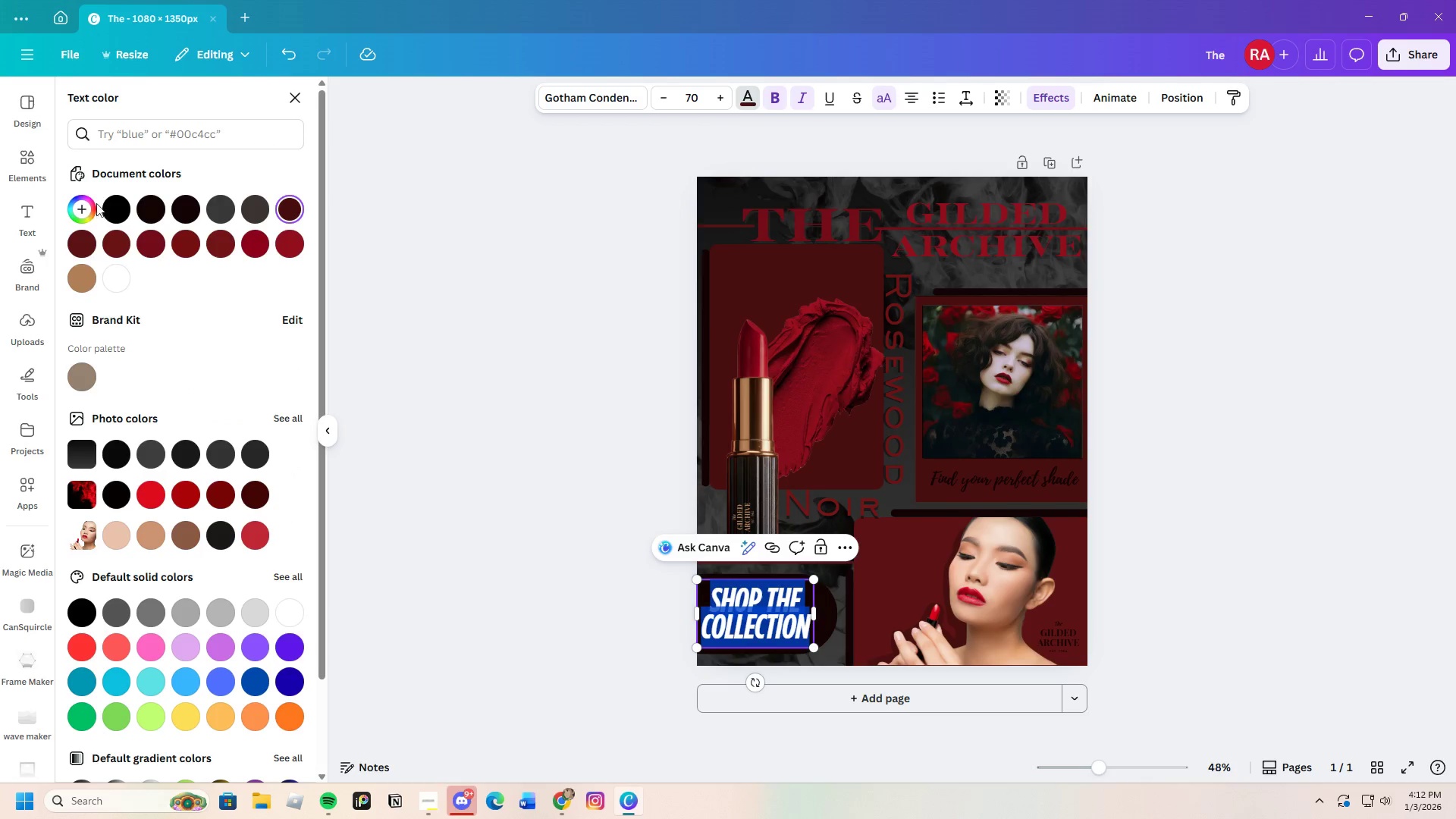 
left_click([82, 204])
 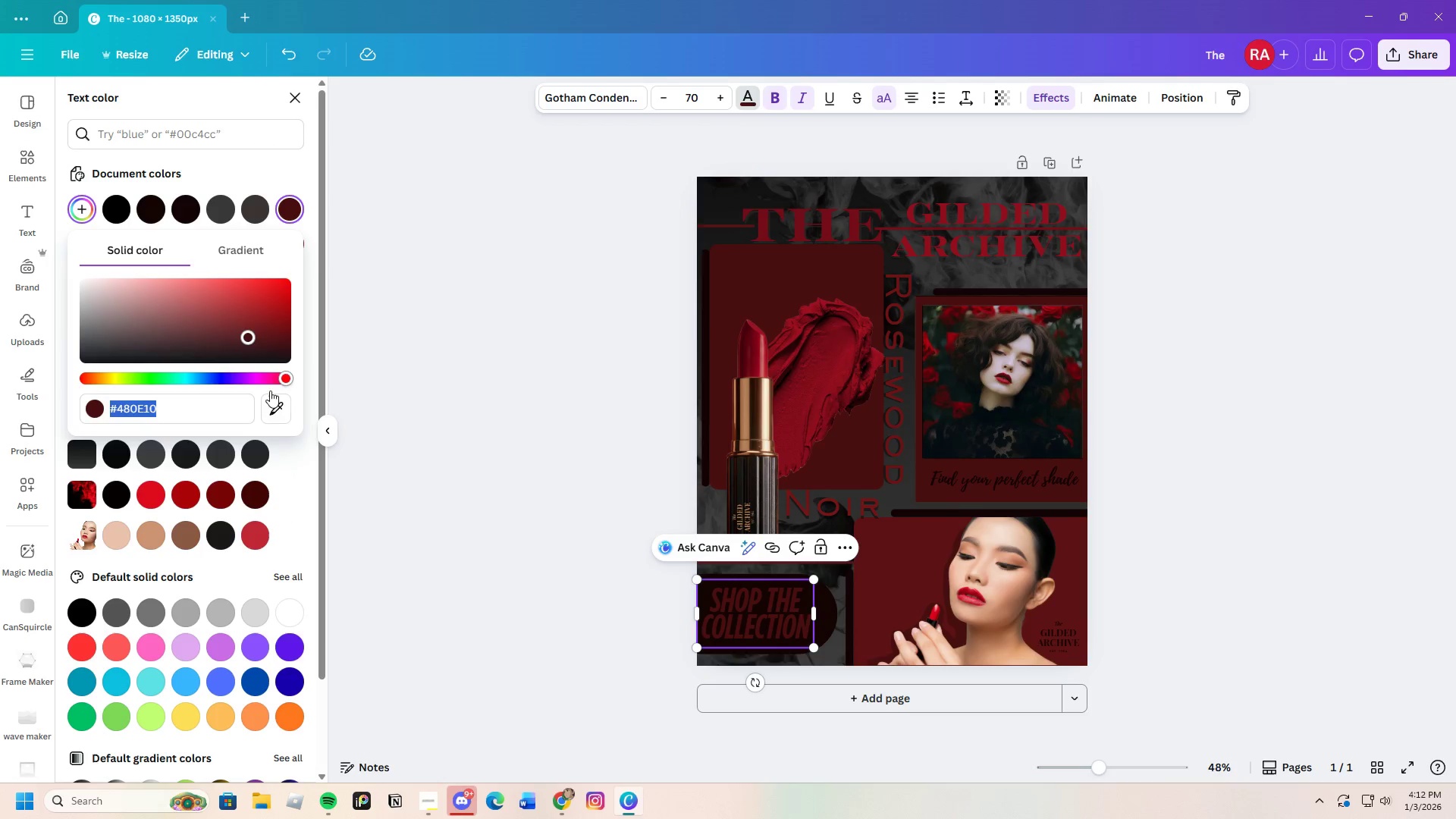 
left_click([278, 403])
 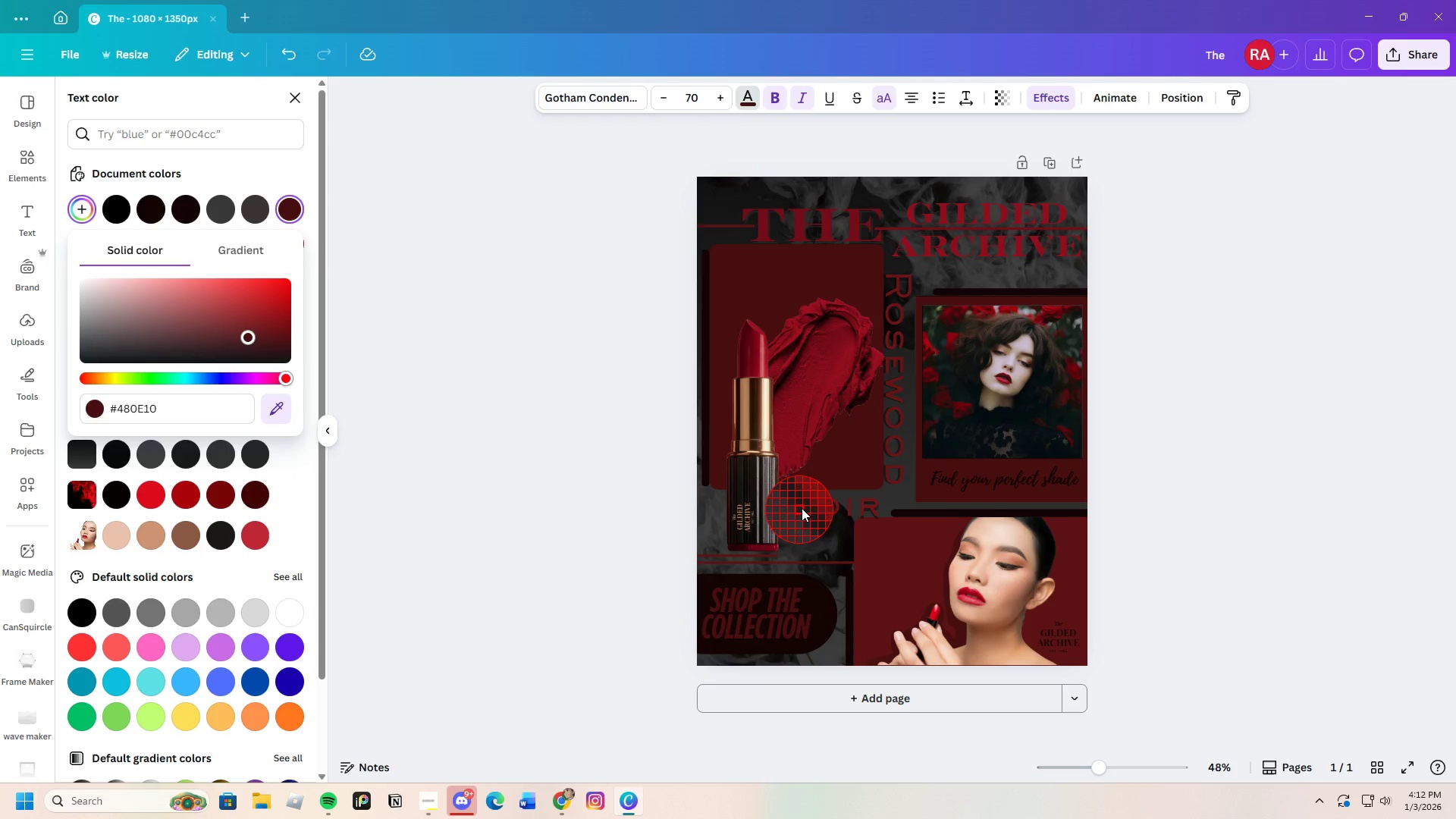 
left_click([802, 507])
 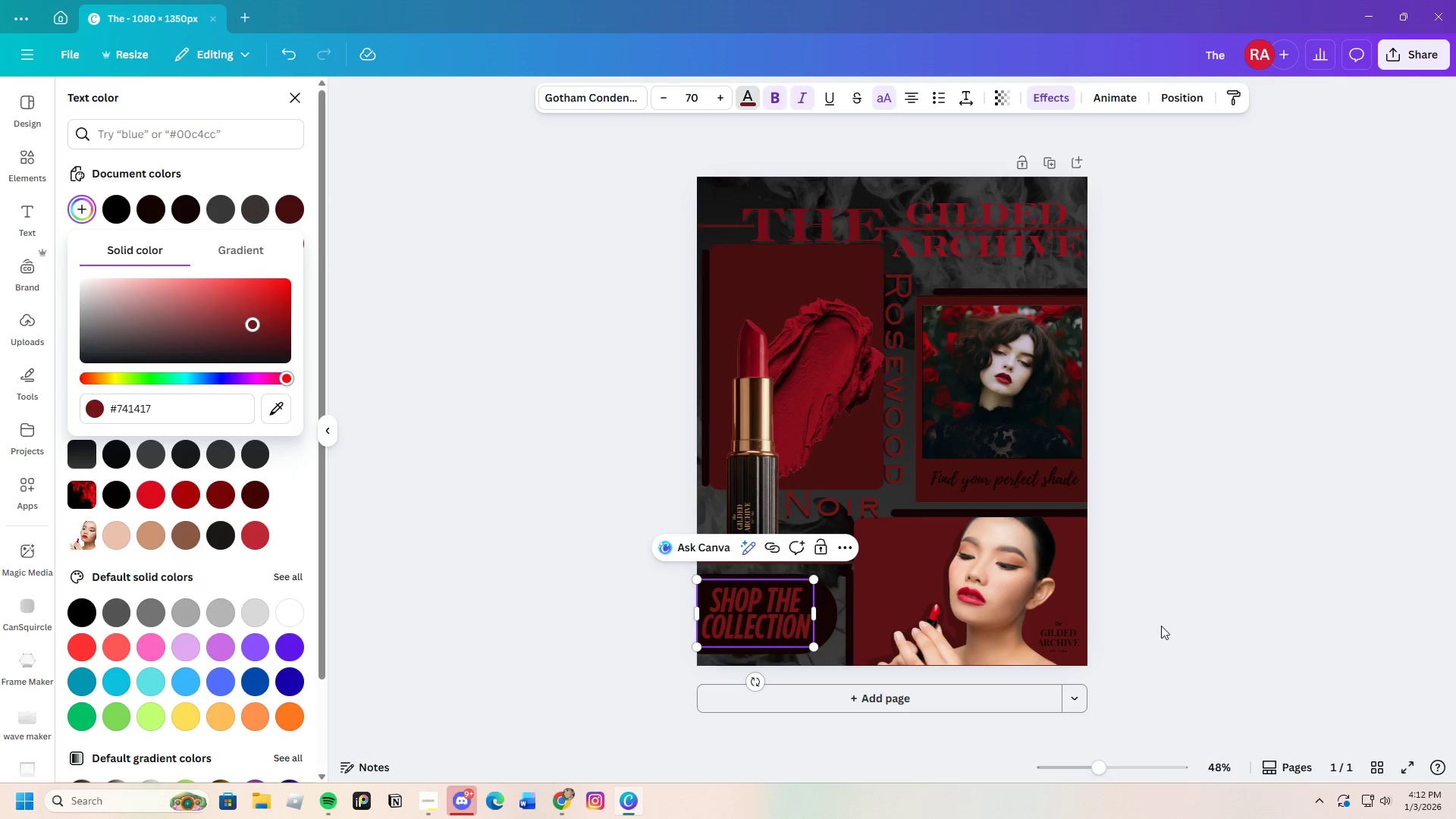 
left_click([1162, 624])
 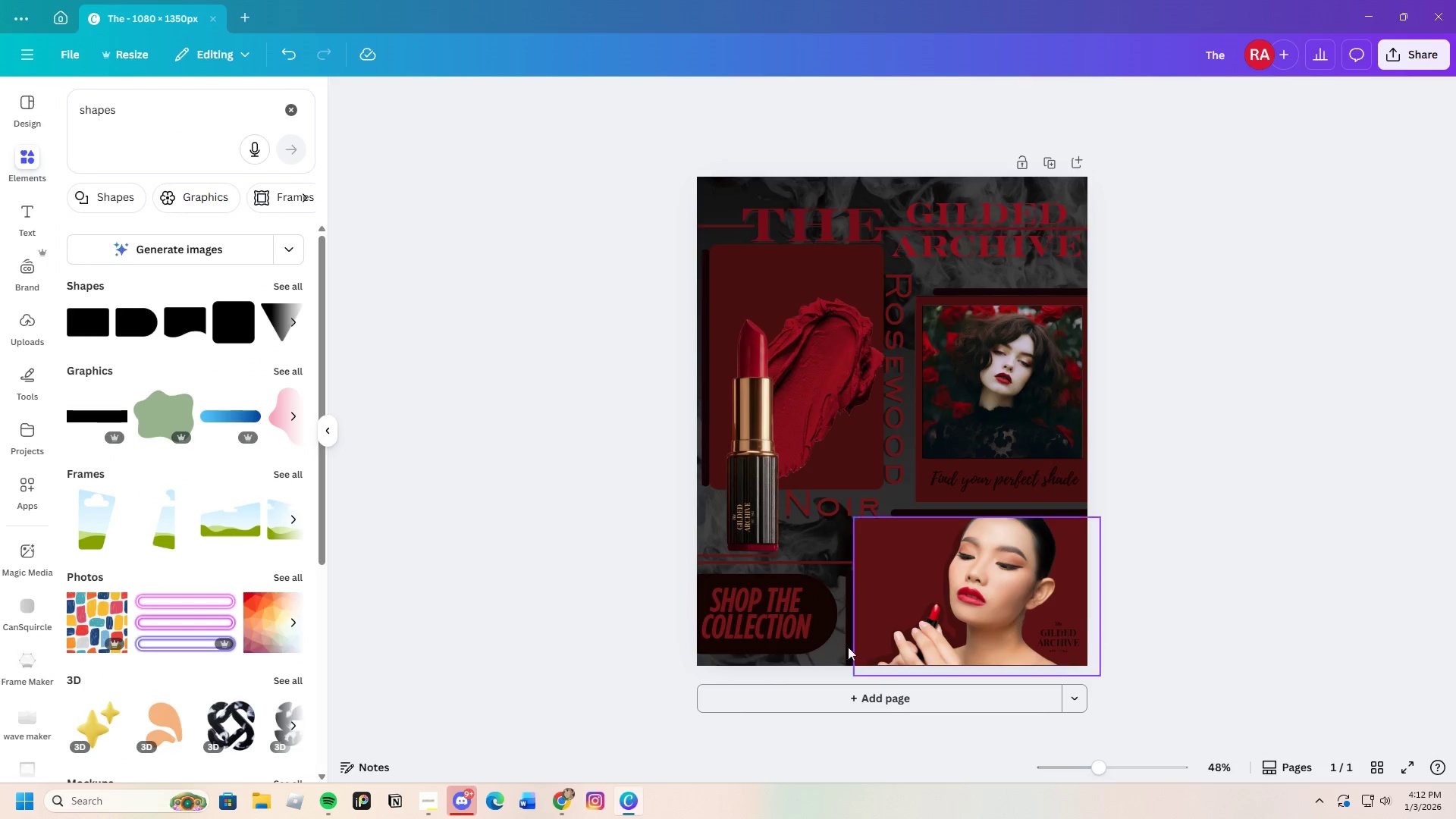 
left_click_drag(start_coordinate=[765, 617], to_coordinate=[775, 615])
 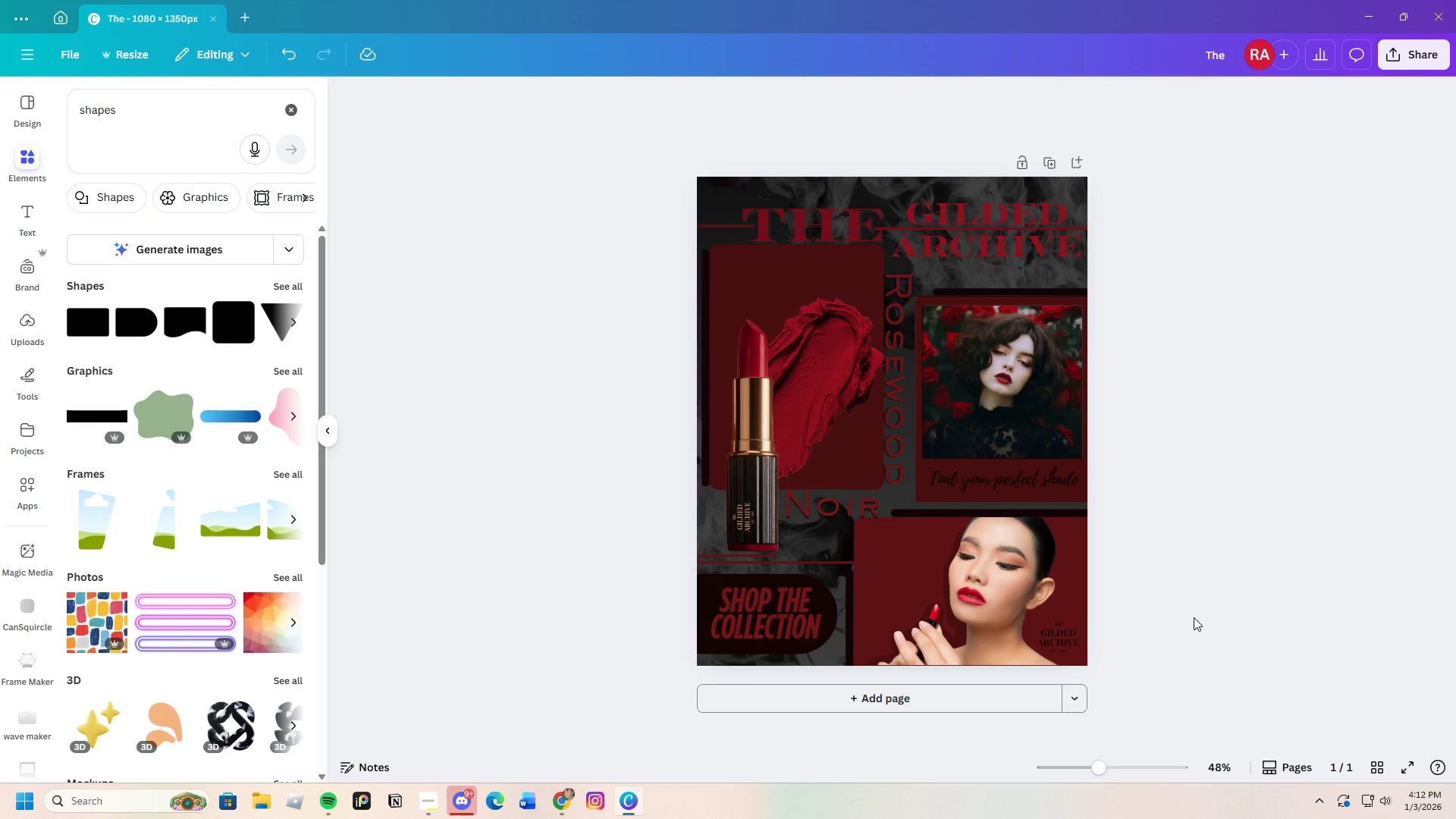 
wait(10.53)
 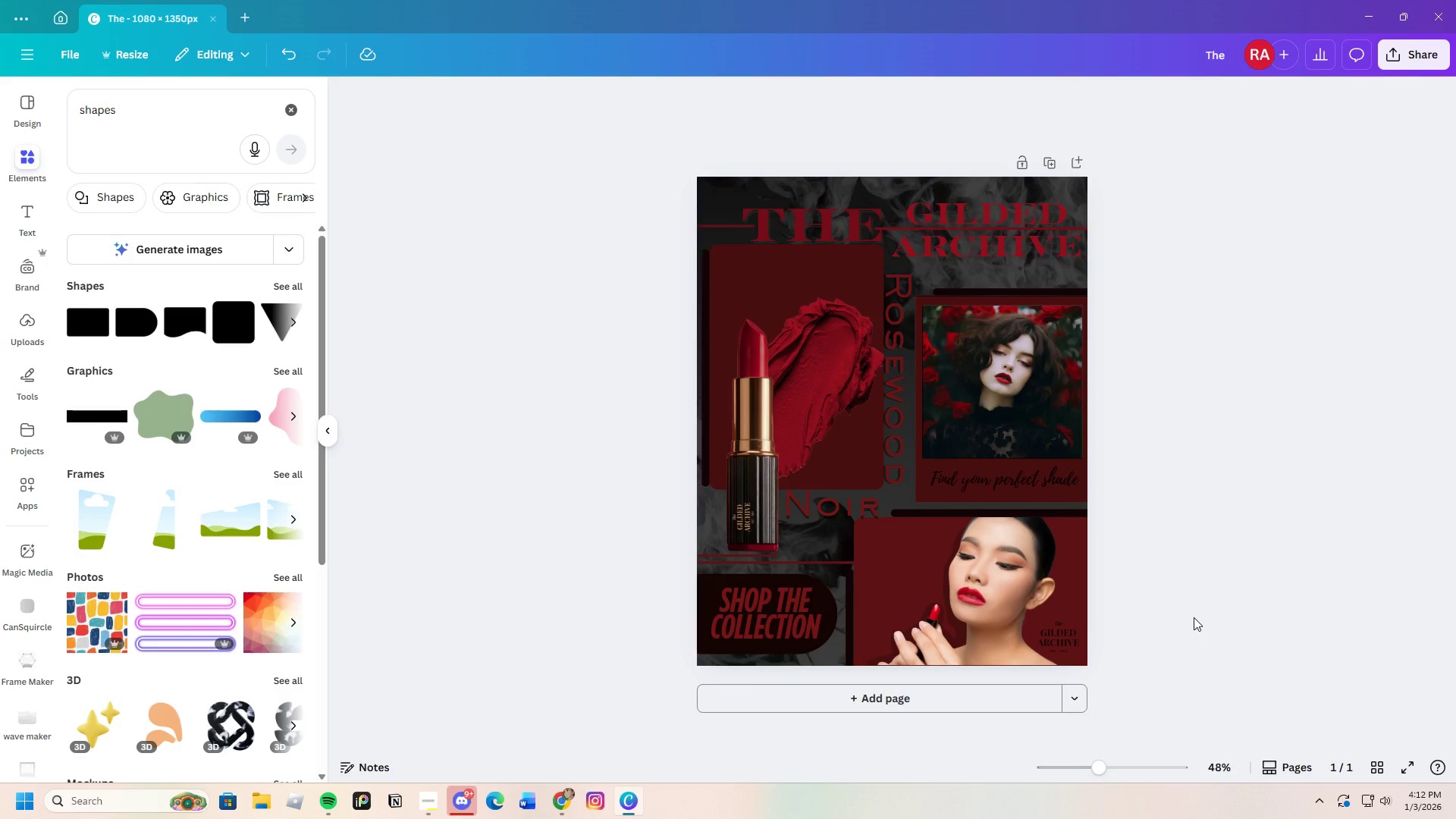 
left_click_drag(start_coordinate=[1099, 767], to_coordinate=[1101, 778])
 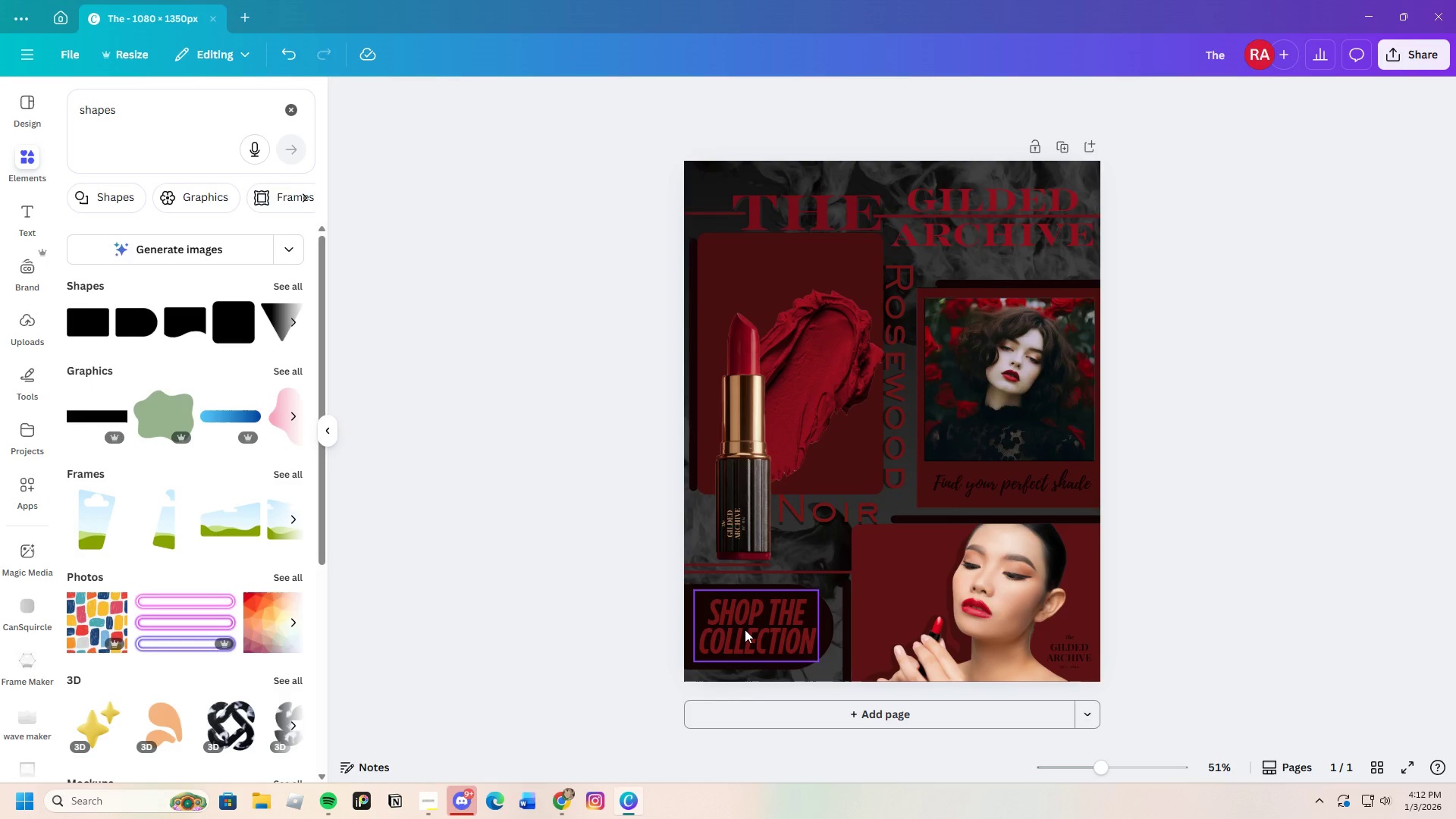 
left_click_drag(start_coordinate=[745, 629], to_coordinate=[739, 629])
 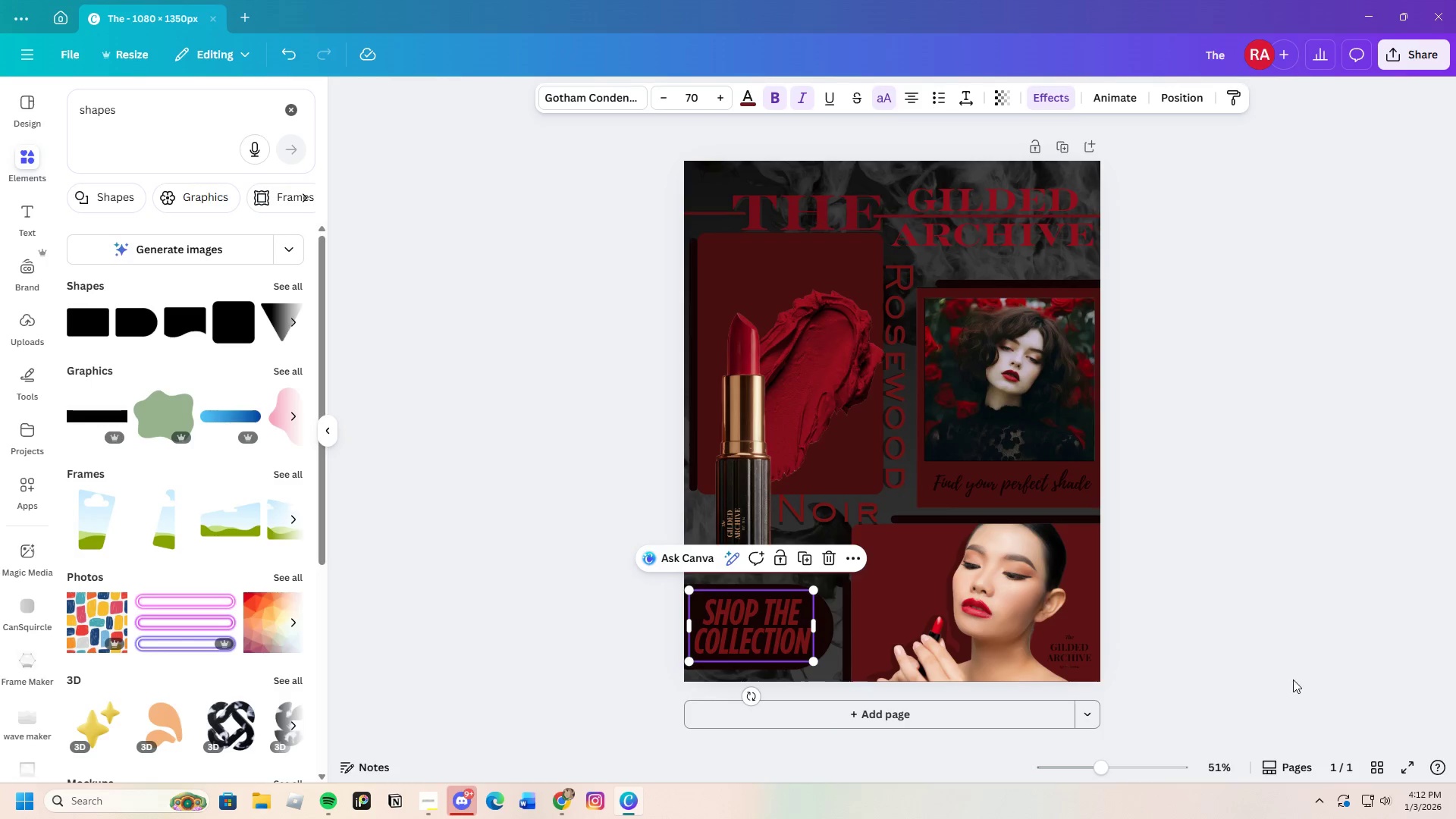 
left_click([1293, 679])
 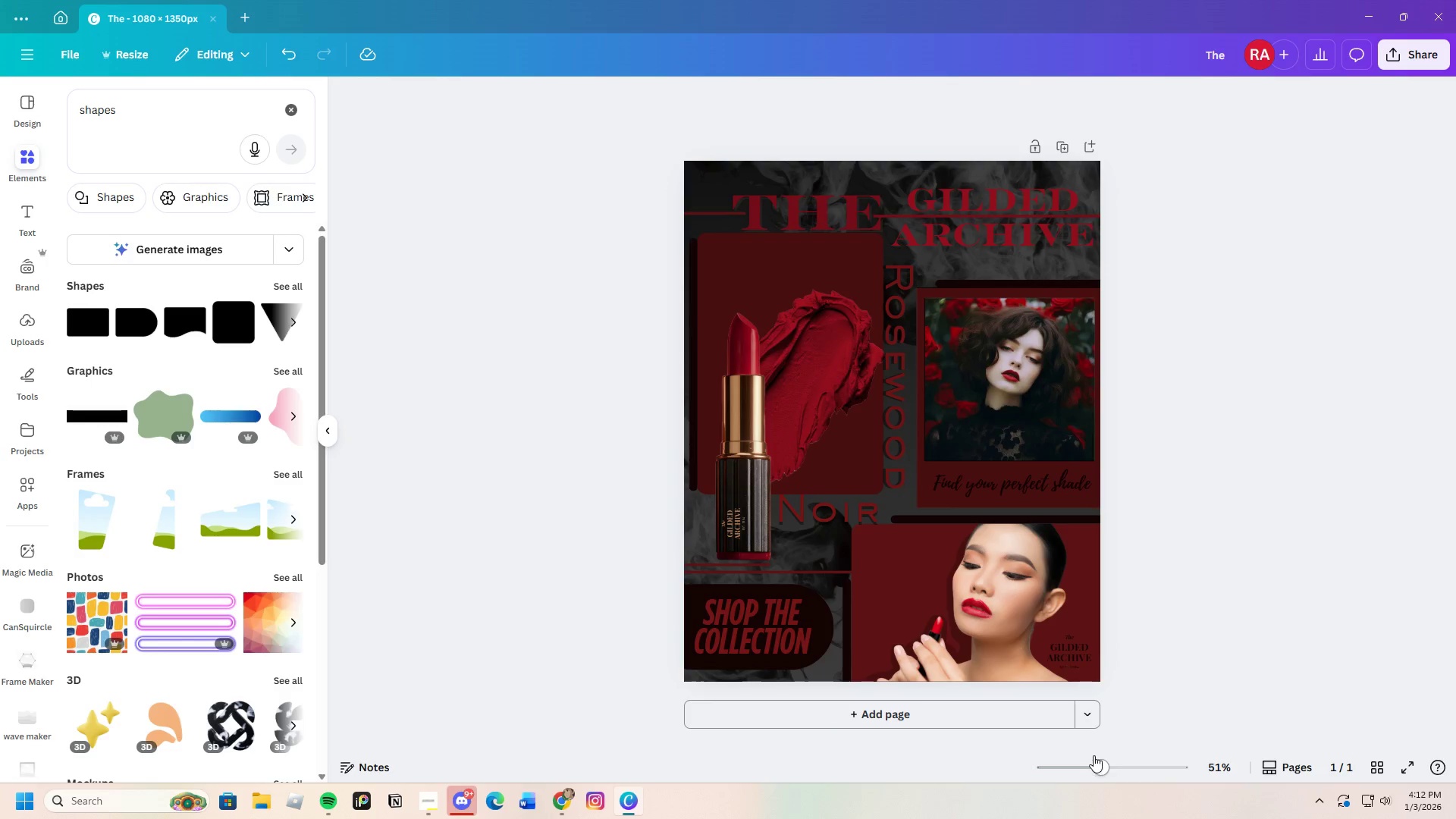 
left_click_drag(start_coordinate=[1093, 759], to_coordinate=[1101, 762])
 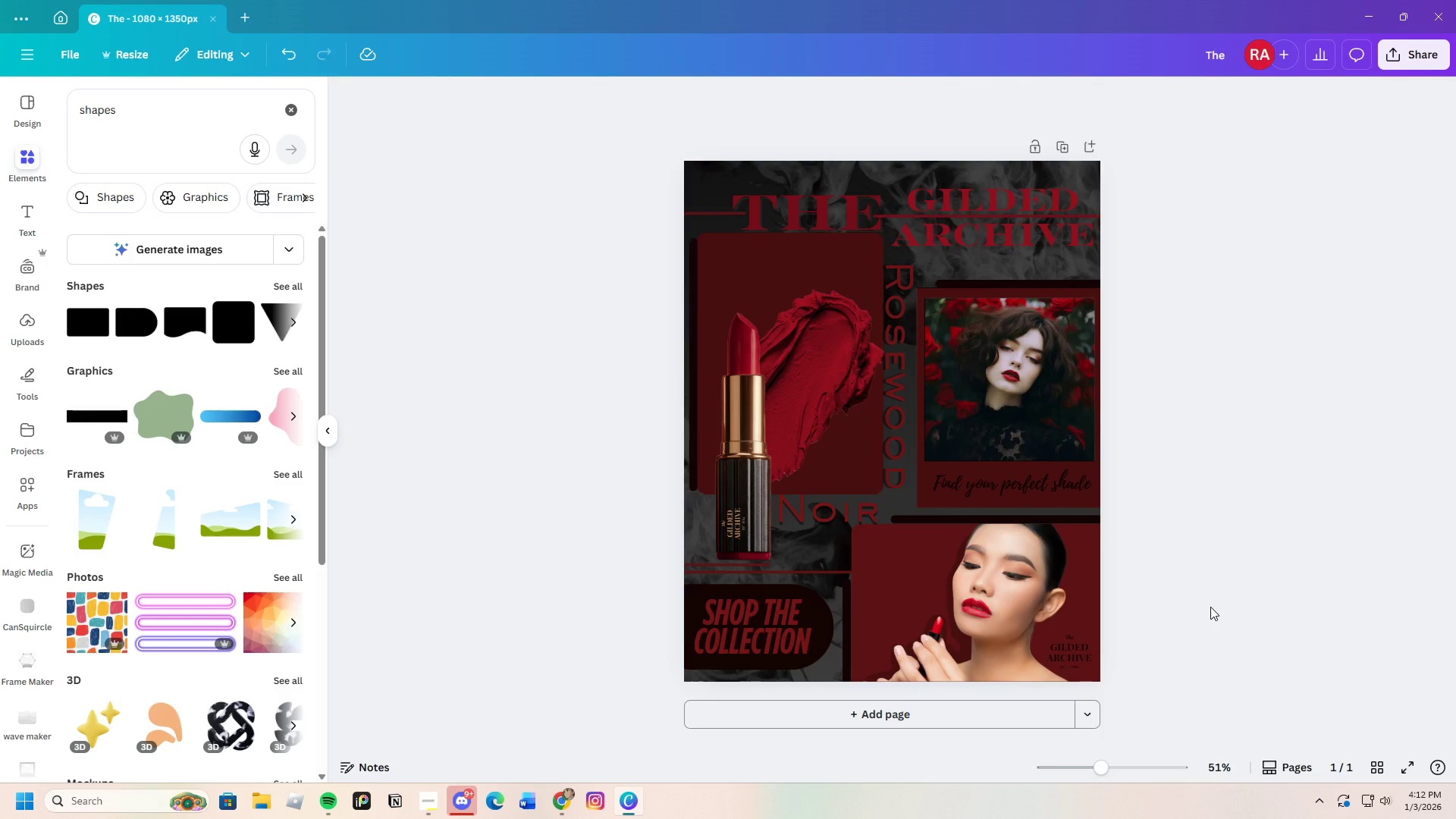 
left_click([1210, 607])
 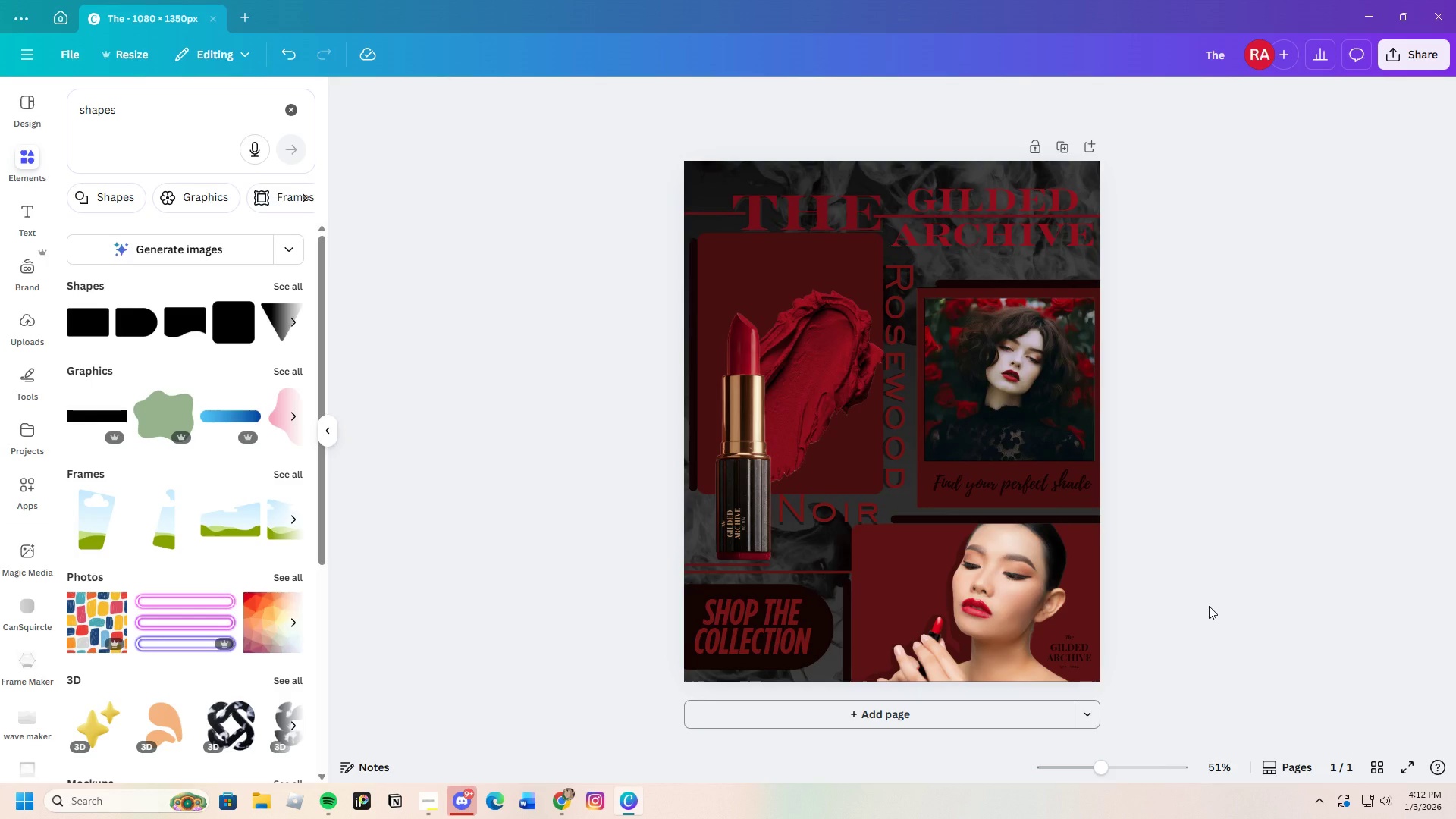 
scroll: coordinate [1184, 517], scroll_direction: down, amount: 3.0
 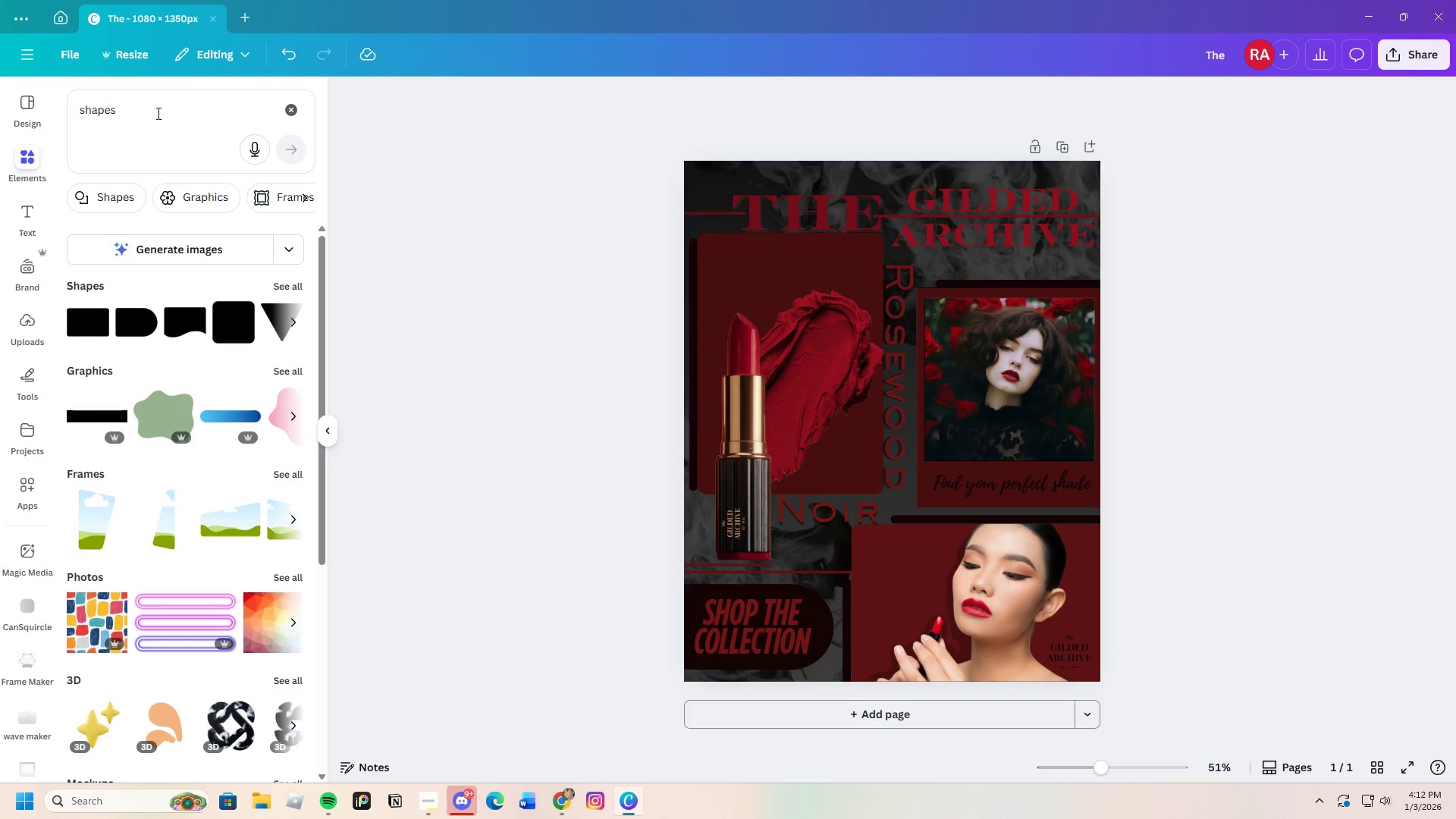 
left_click([290, 101])
 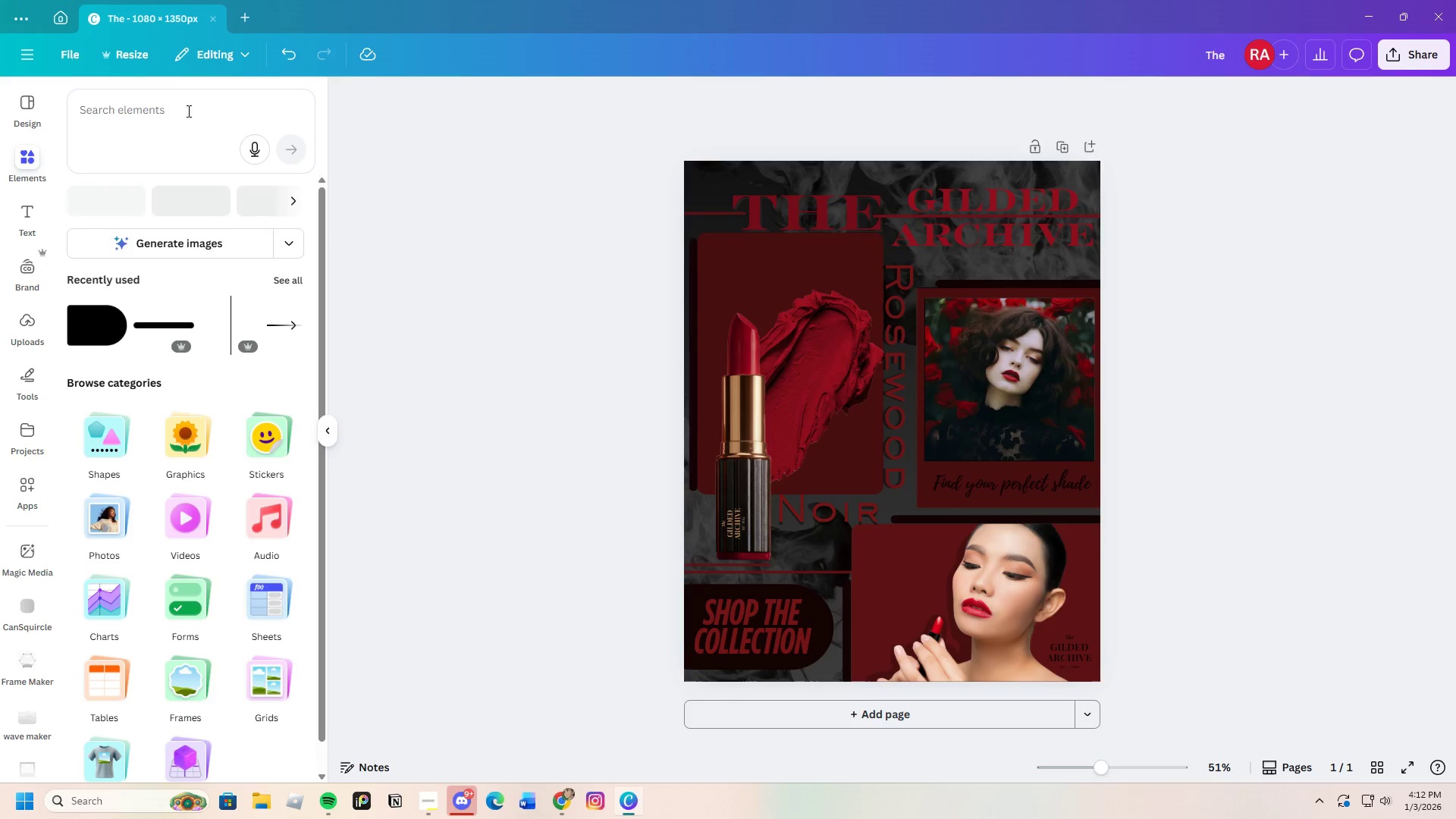 
left_click([187, 109])
 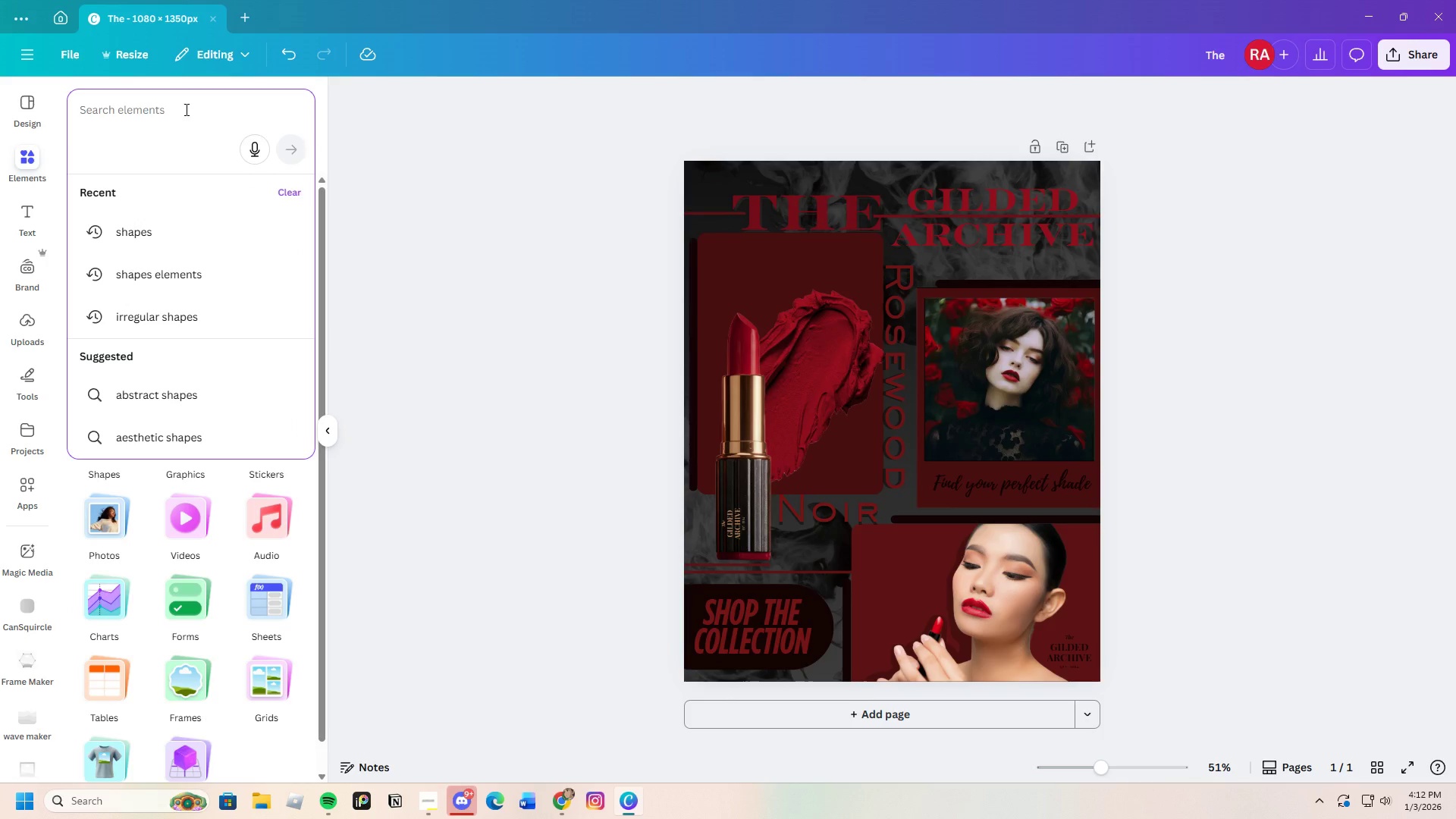 
type(kiss marl)
key(Backspace)
type(k)
 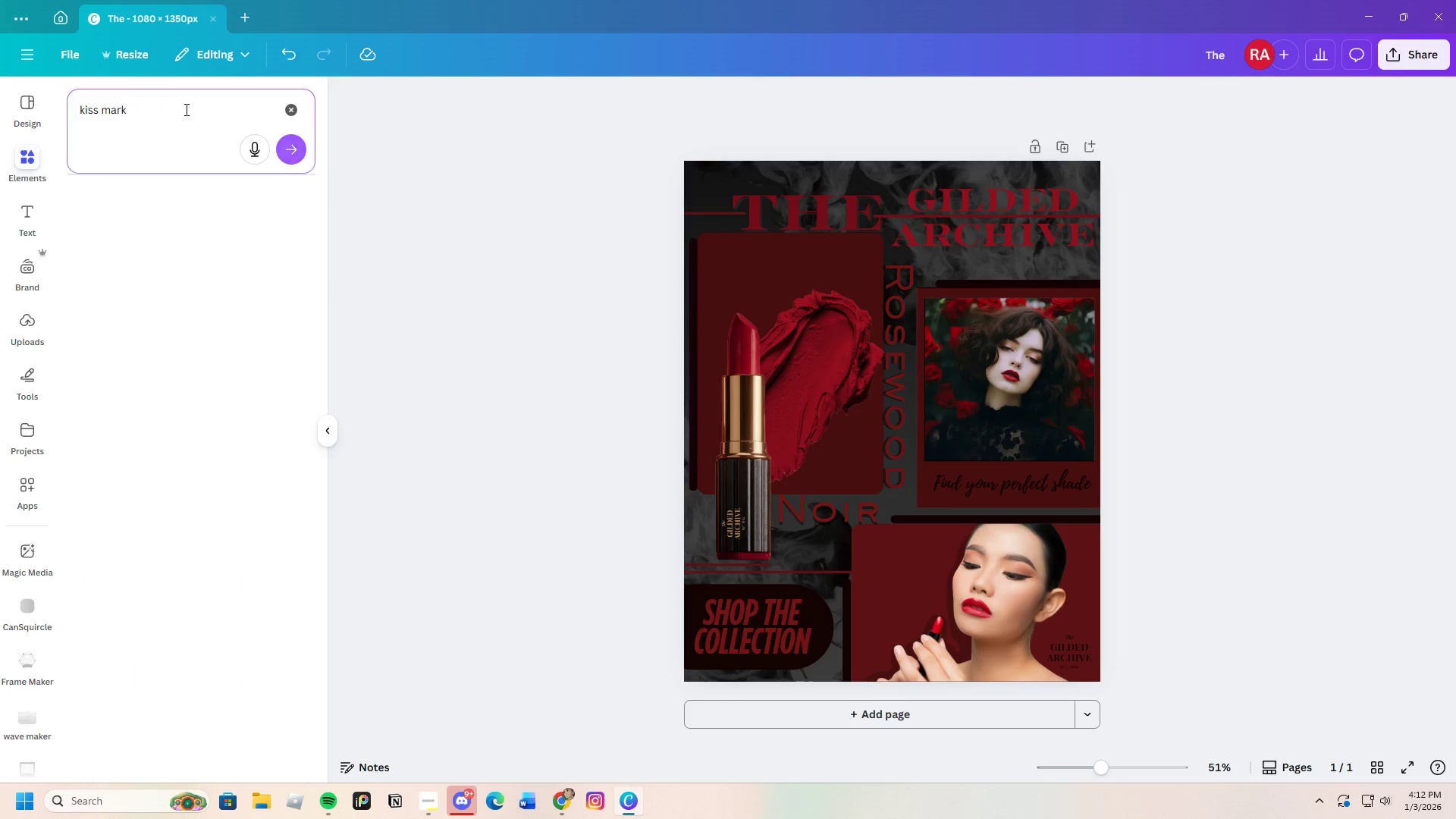 
key(Enter)
 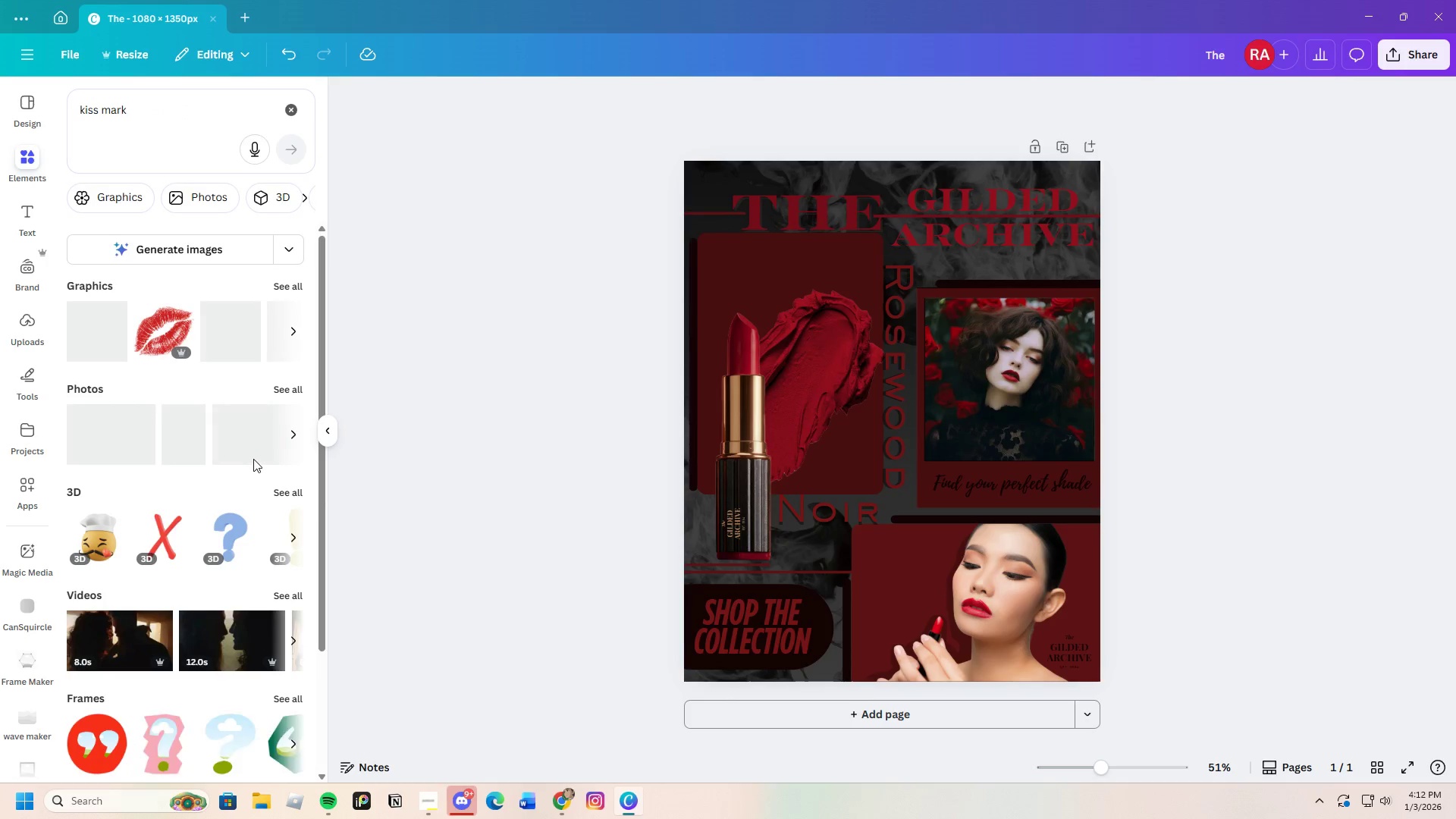 
mouse_move([259, 310])
 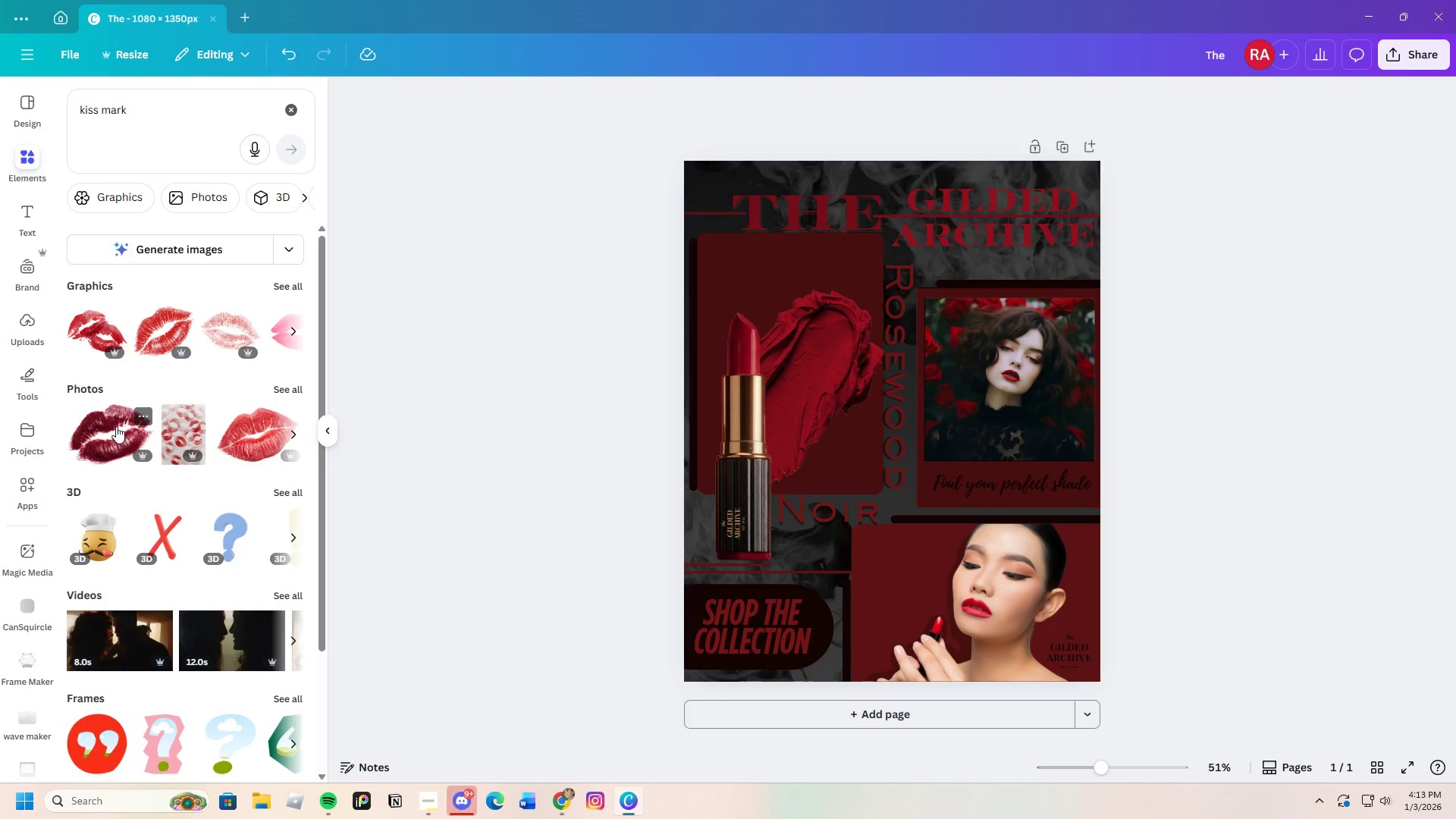 
left_click([116, 426])
 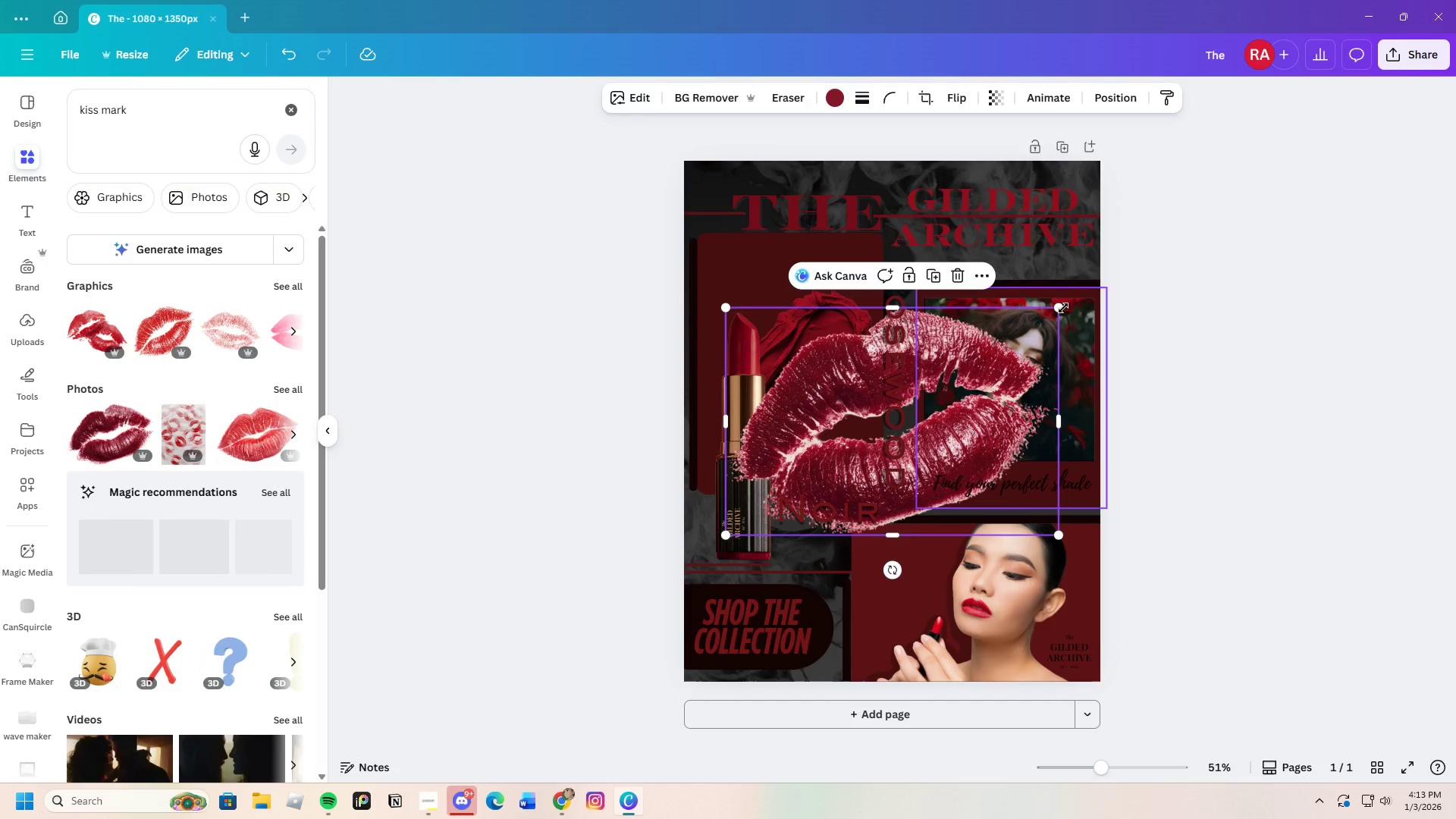 
left_click_drag(start_coordinate=[1059, 305], to_coordinate=[793, 425])
 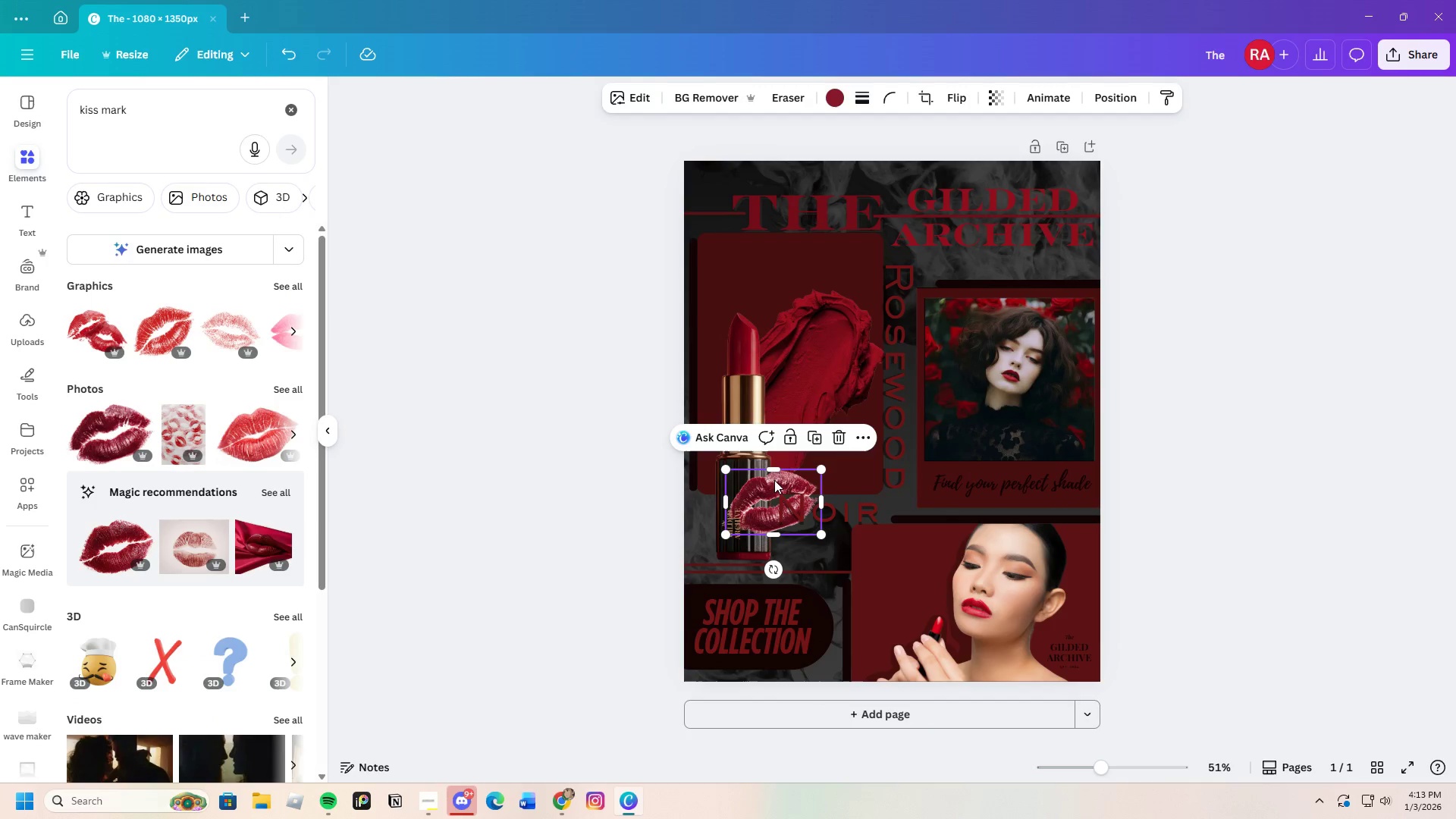 
left_click_drag(start_coordinate=[774, 479], to_coordinate=[900, 551])
 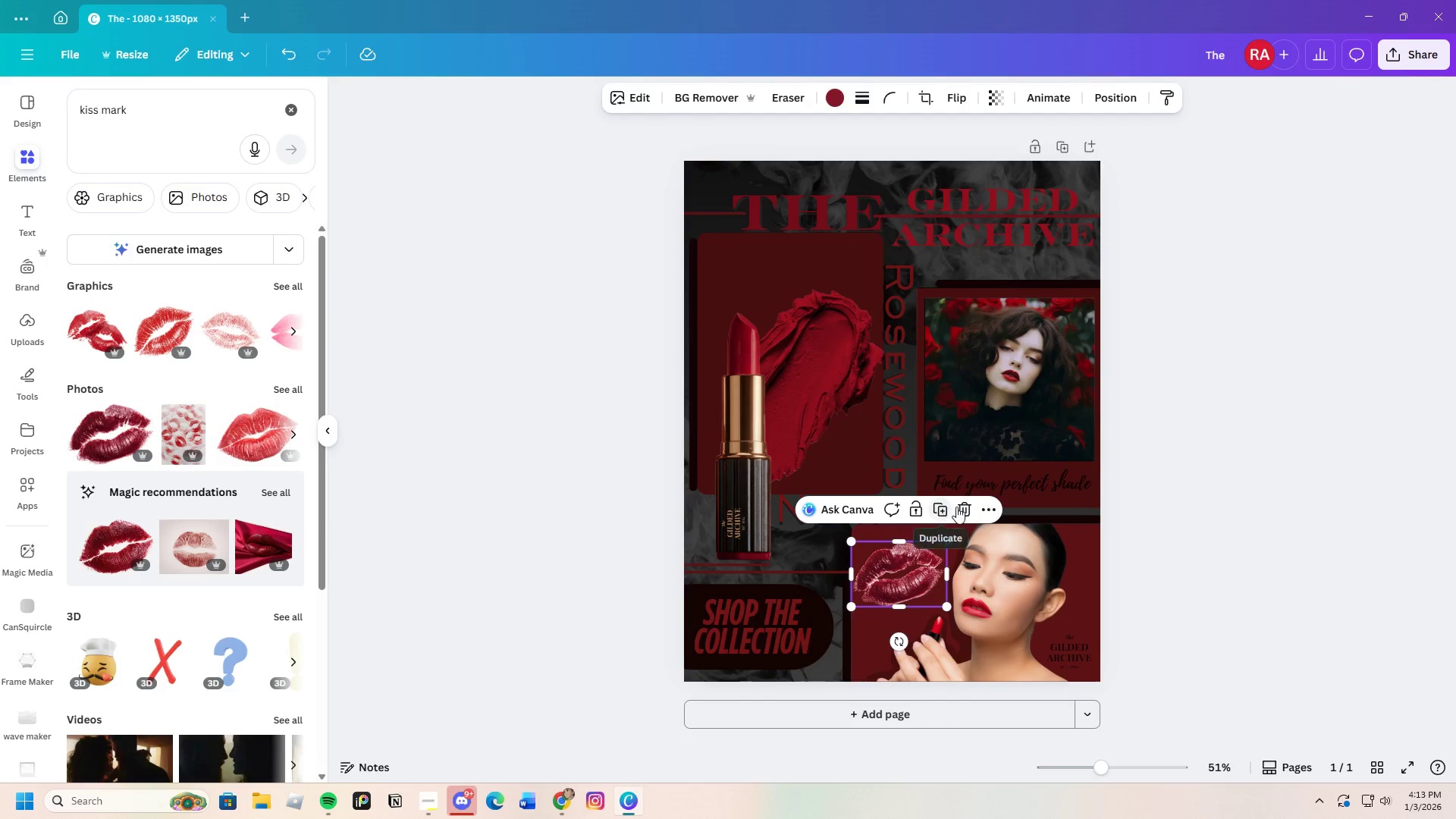 
left_click([962, 504])
 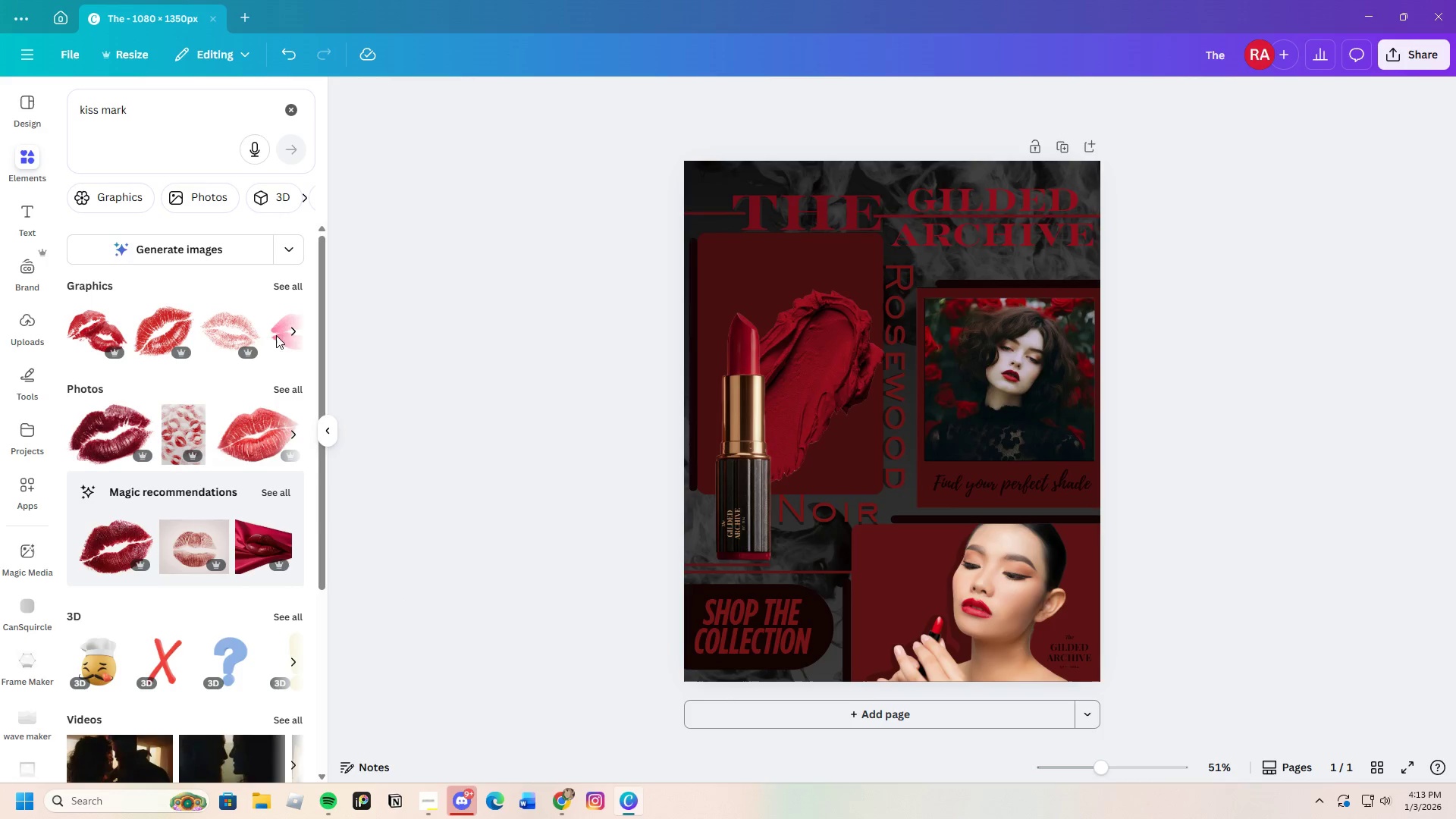 
left_click([283, 281])
 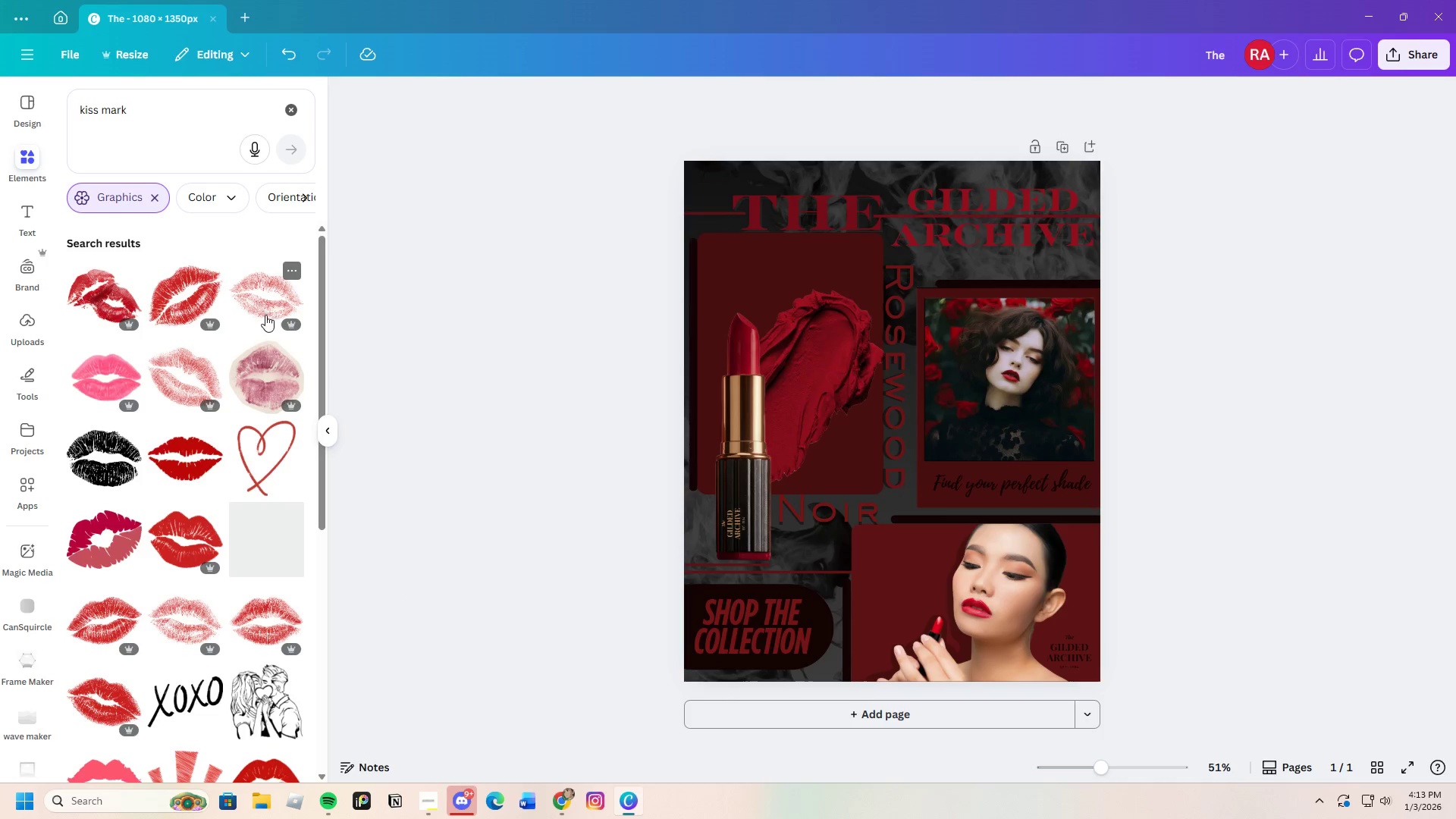 
scroll: coordinate [272, 648], scroll_direction: down, amount: 20.0
 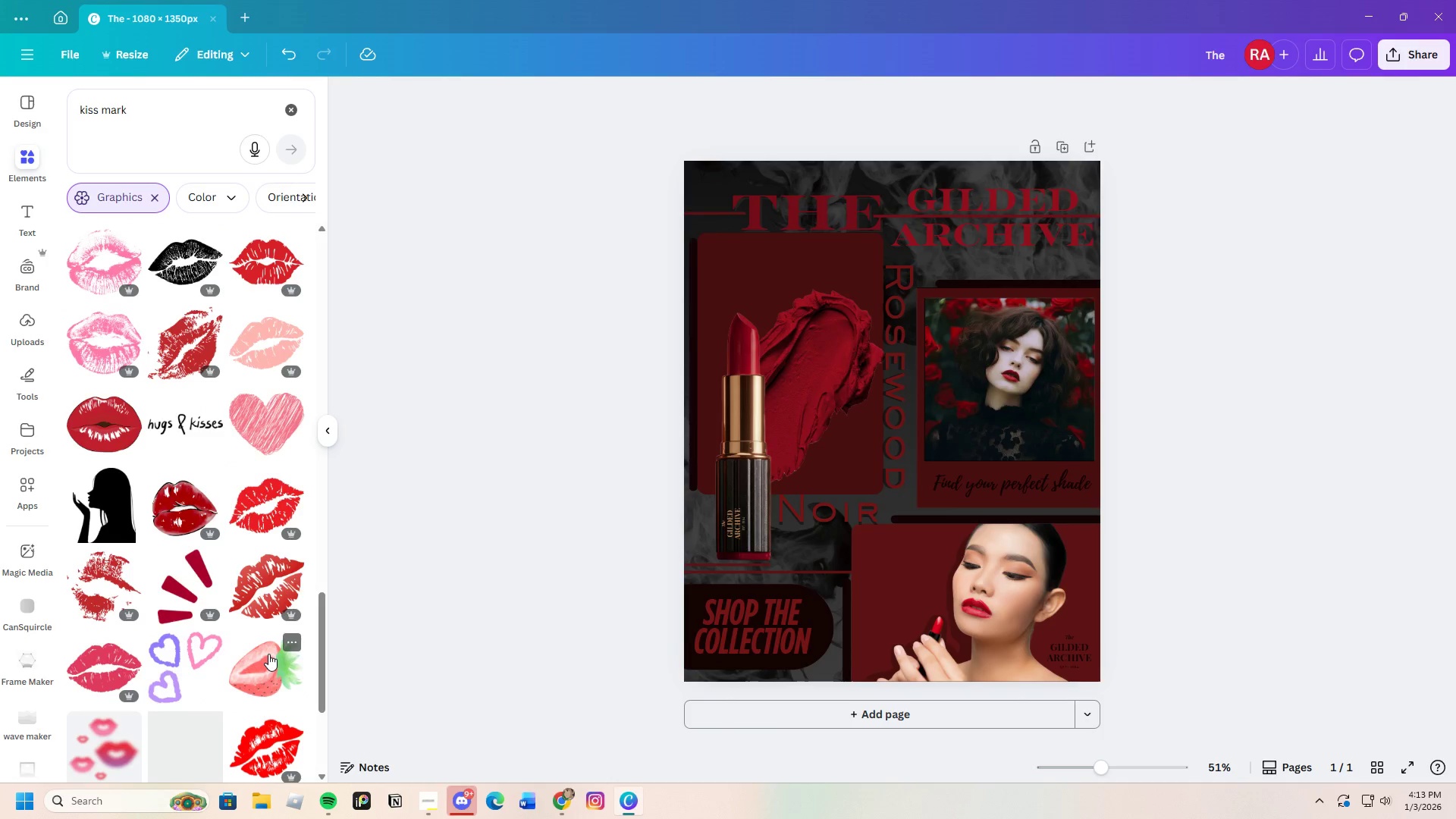 
mouse_move([246, 633])
 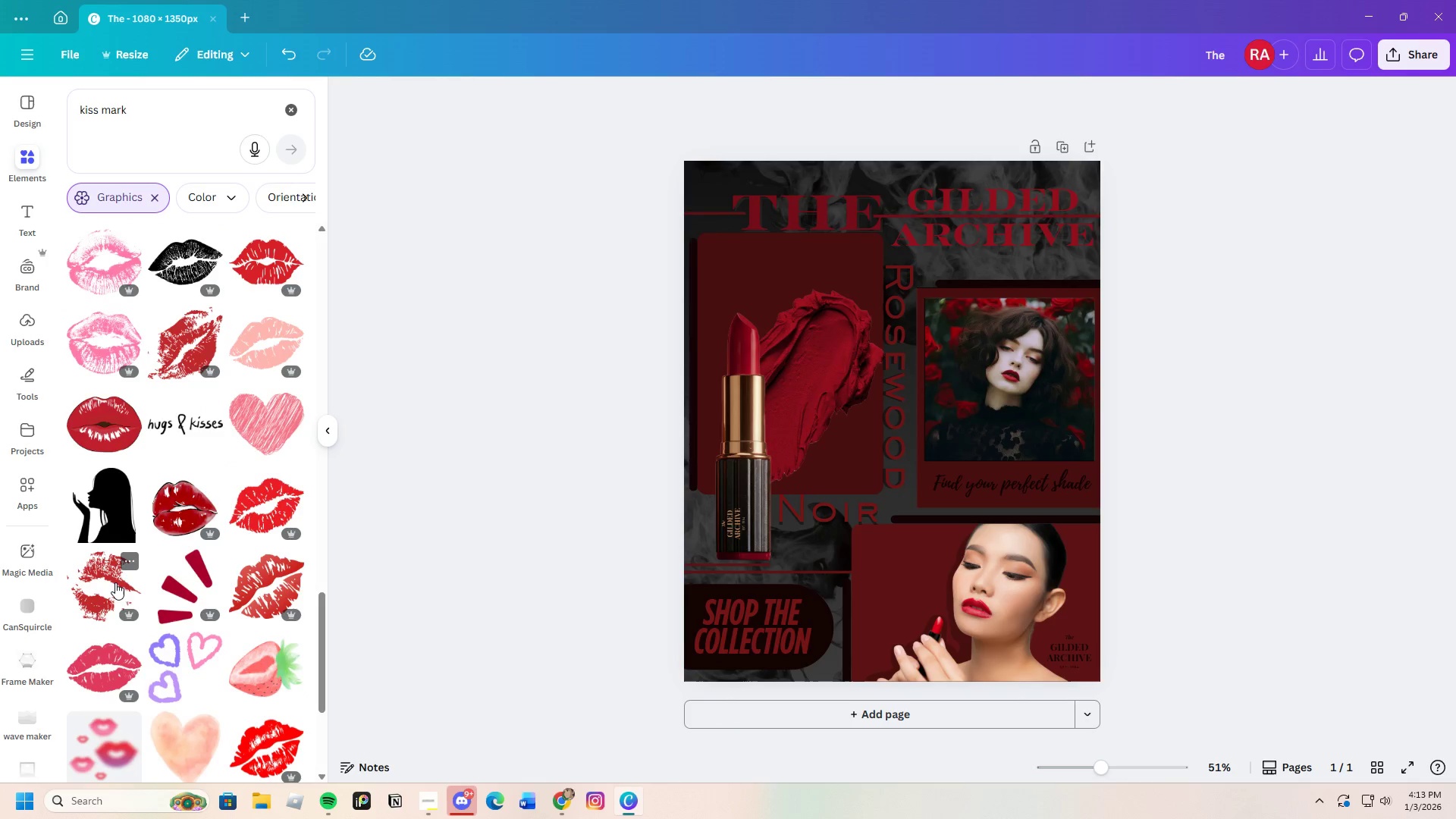 
left_click([110, 581])
 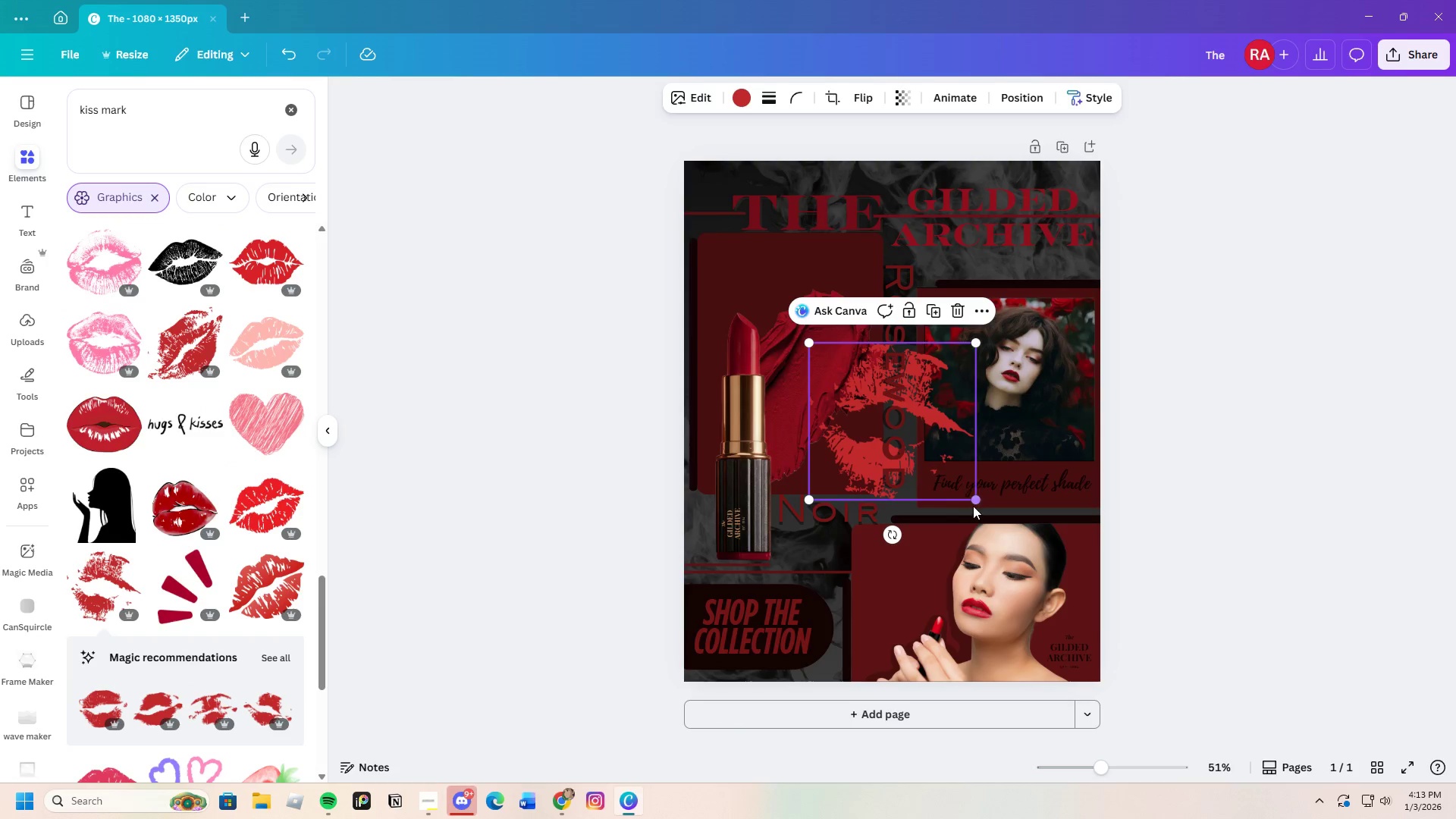 
left_click_drag(start_coordinate=[973, 500], to_coordinate=[858, 444])
 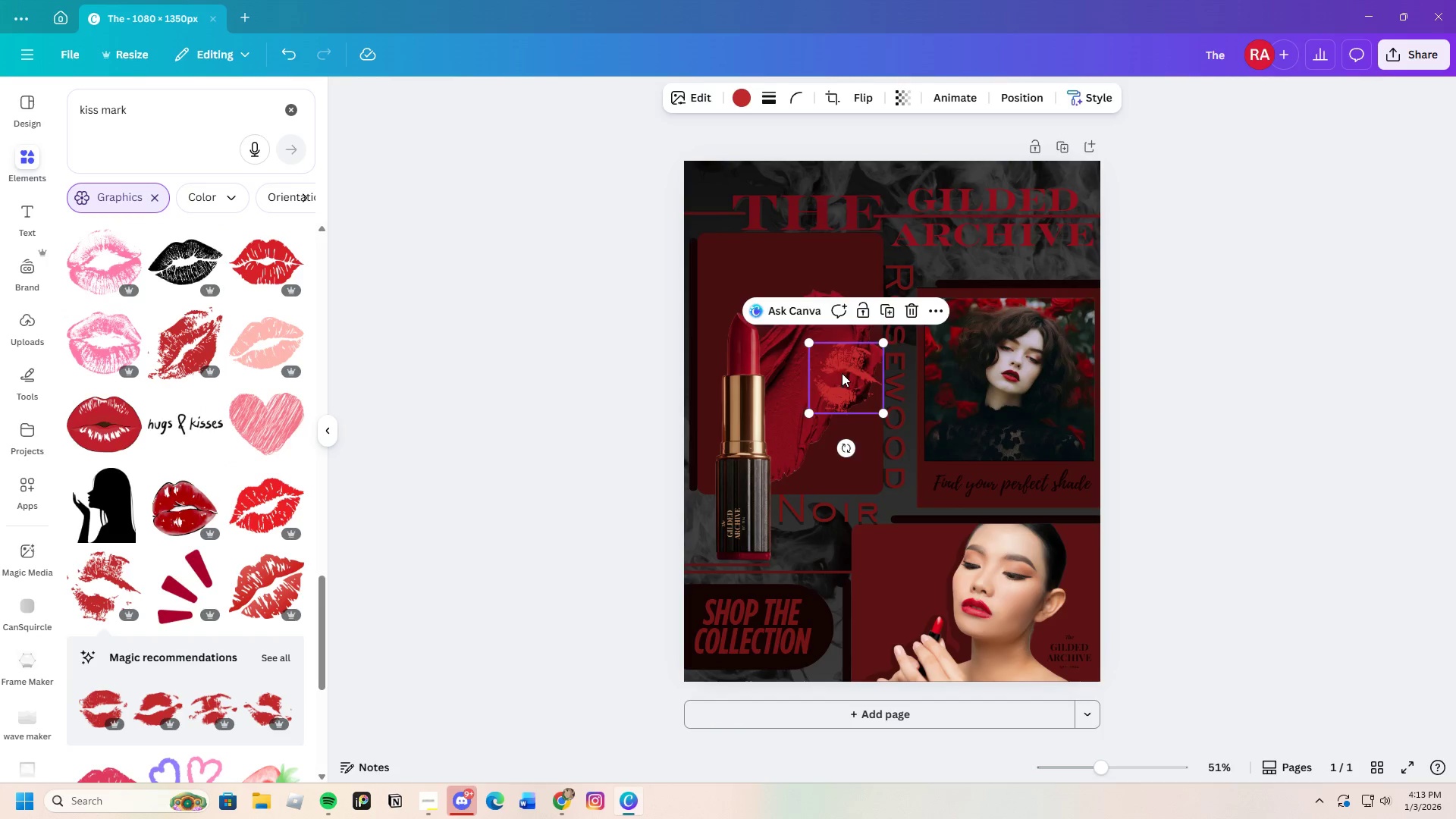 
left_click_drag(start_coordinate=[842, 372], to_coordinate=[889, 571])
 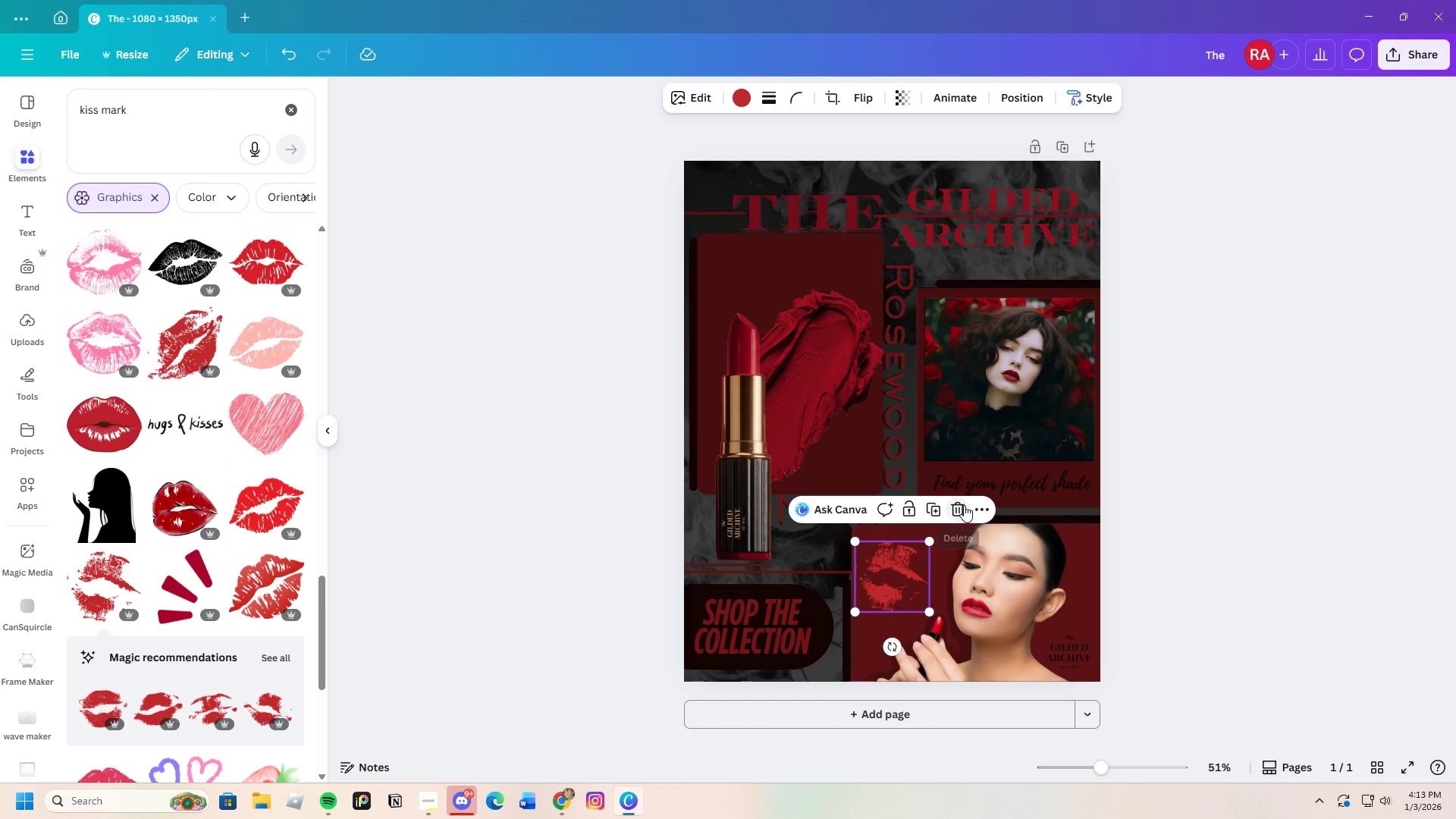 
scroll: coordinate [237, 583], scroll_direction: down, amount: 25.0
 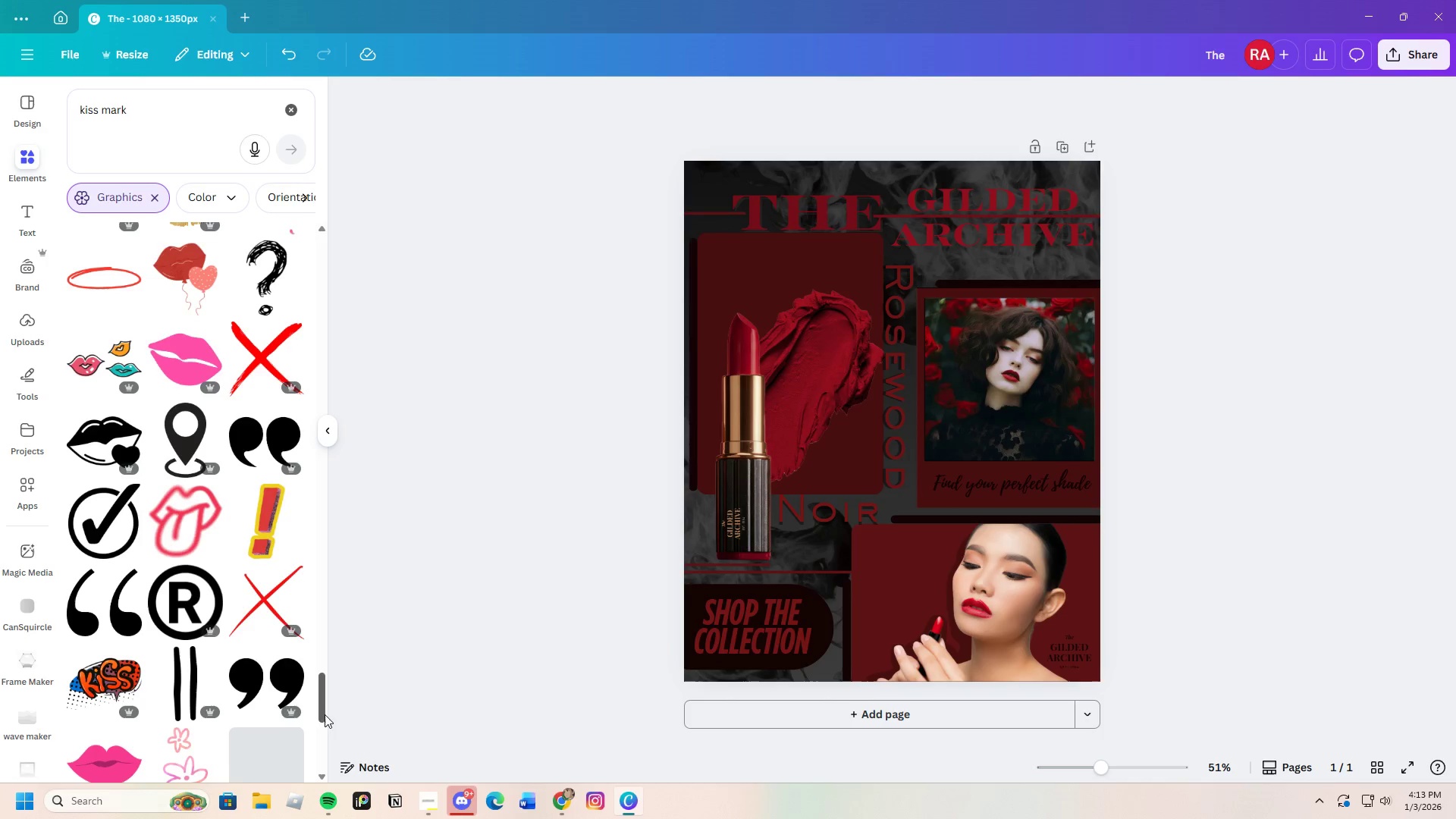 
left_click_drag(start_coordinate=[324, 711], to_coordinate=[370, 112])
 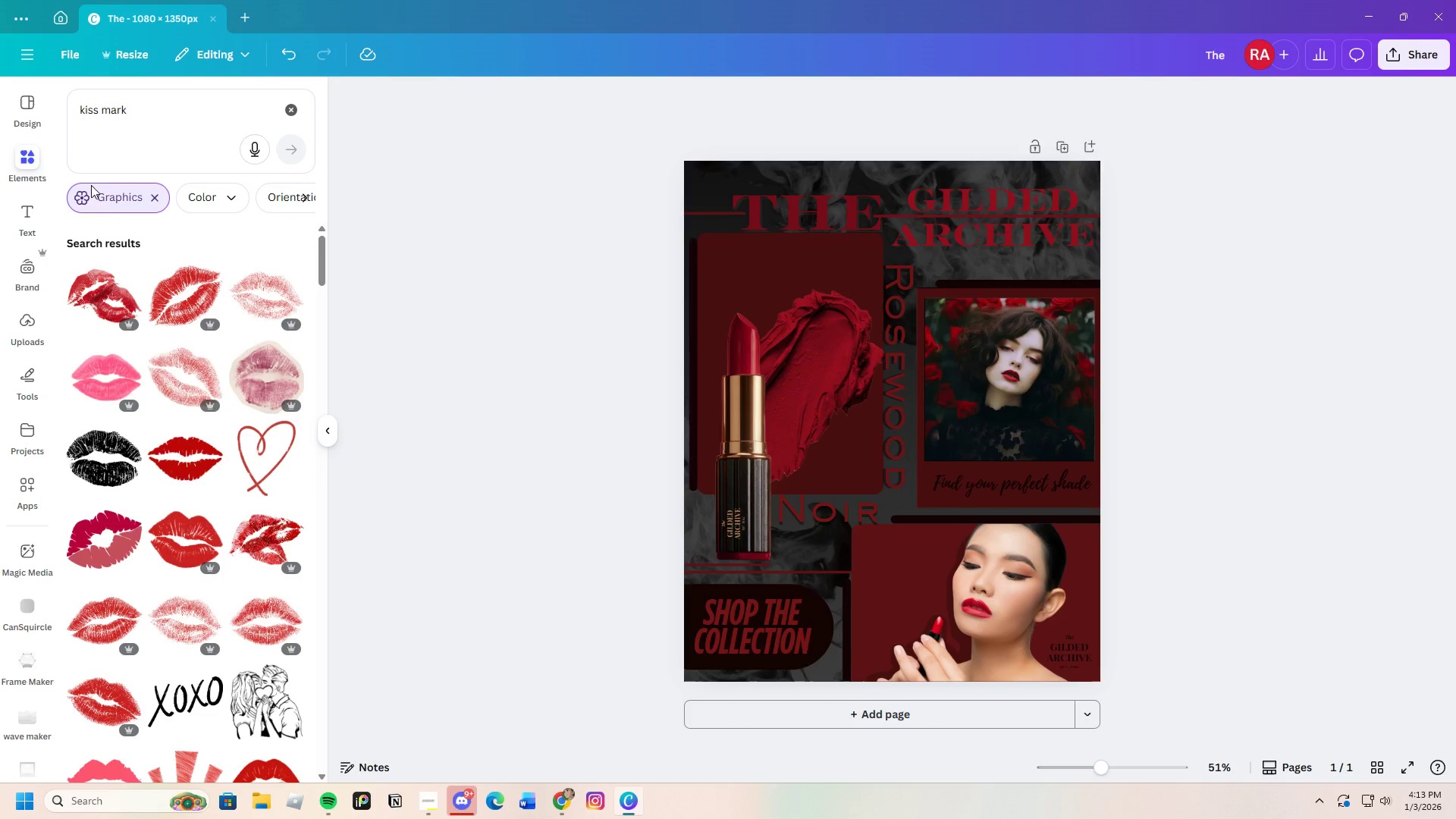 
scroll: coordinate [182, 435], scroll_direction: down, amount: 5.0
 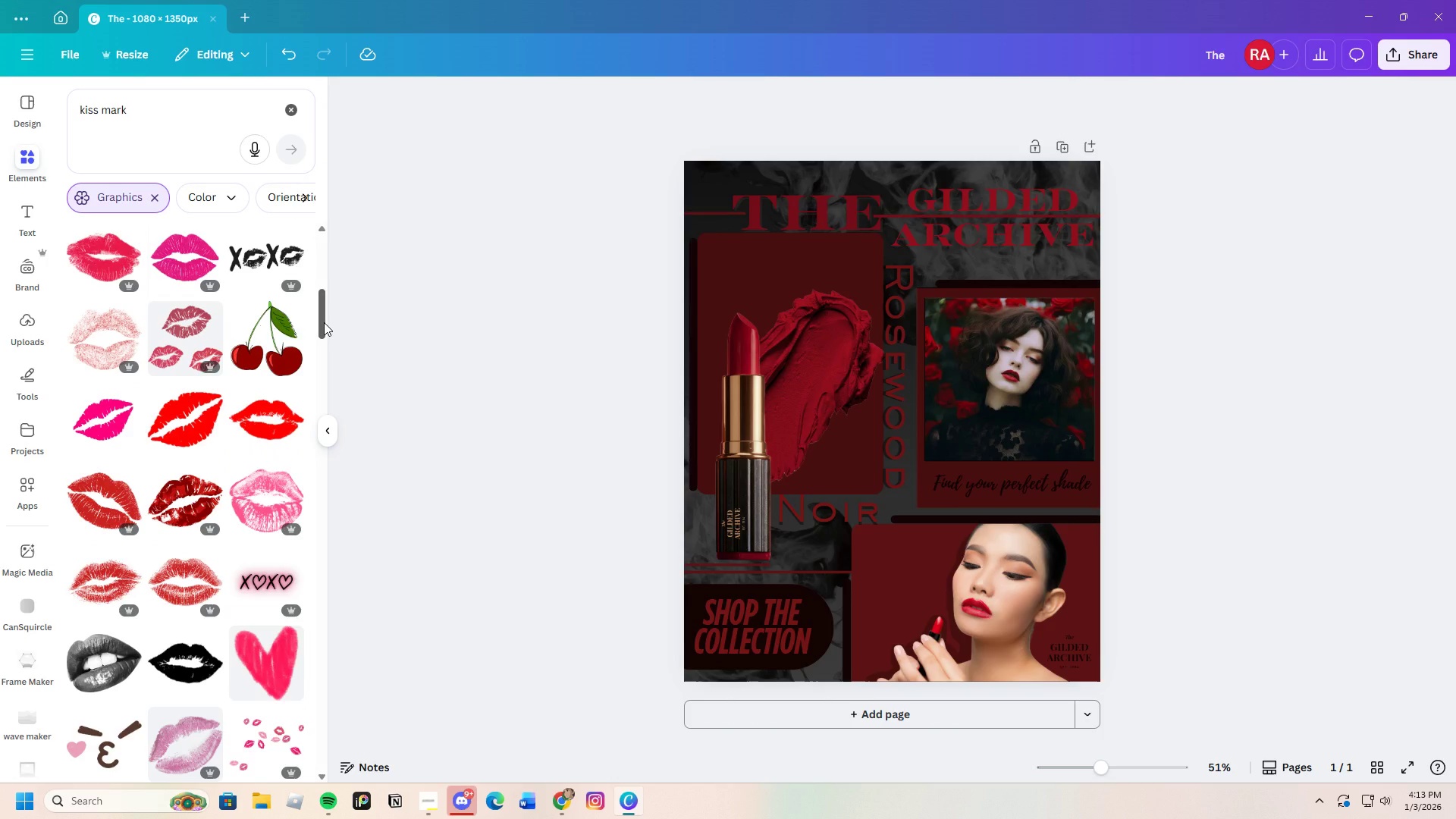 
left_click_drag(start_coordinate=[324, 322], to_coordinate=[388, 747])
 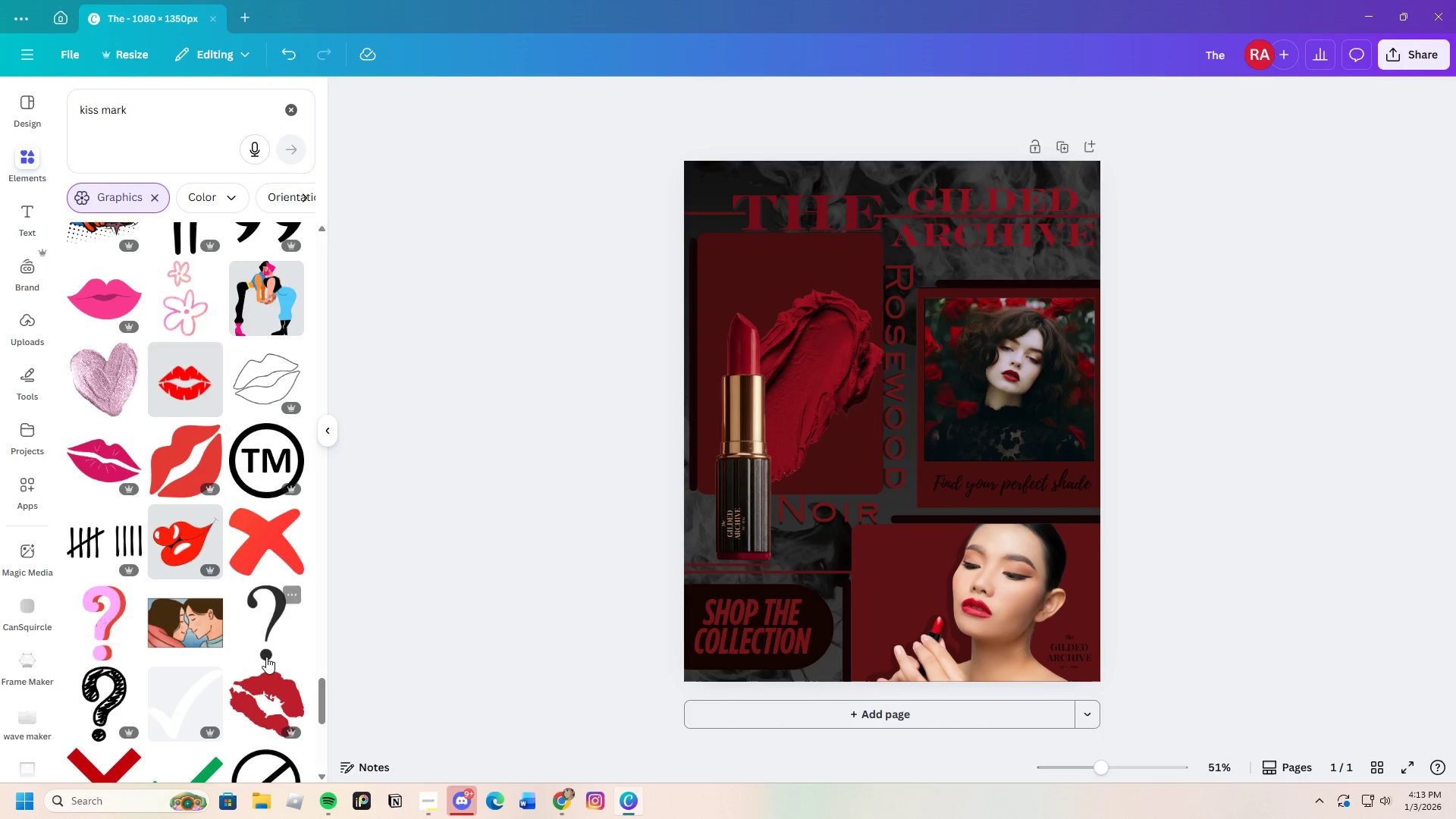 
scroll: coordinate [168, 545], scroll_direction: down, amount: 7.0
 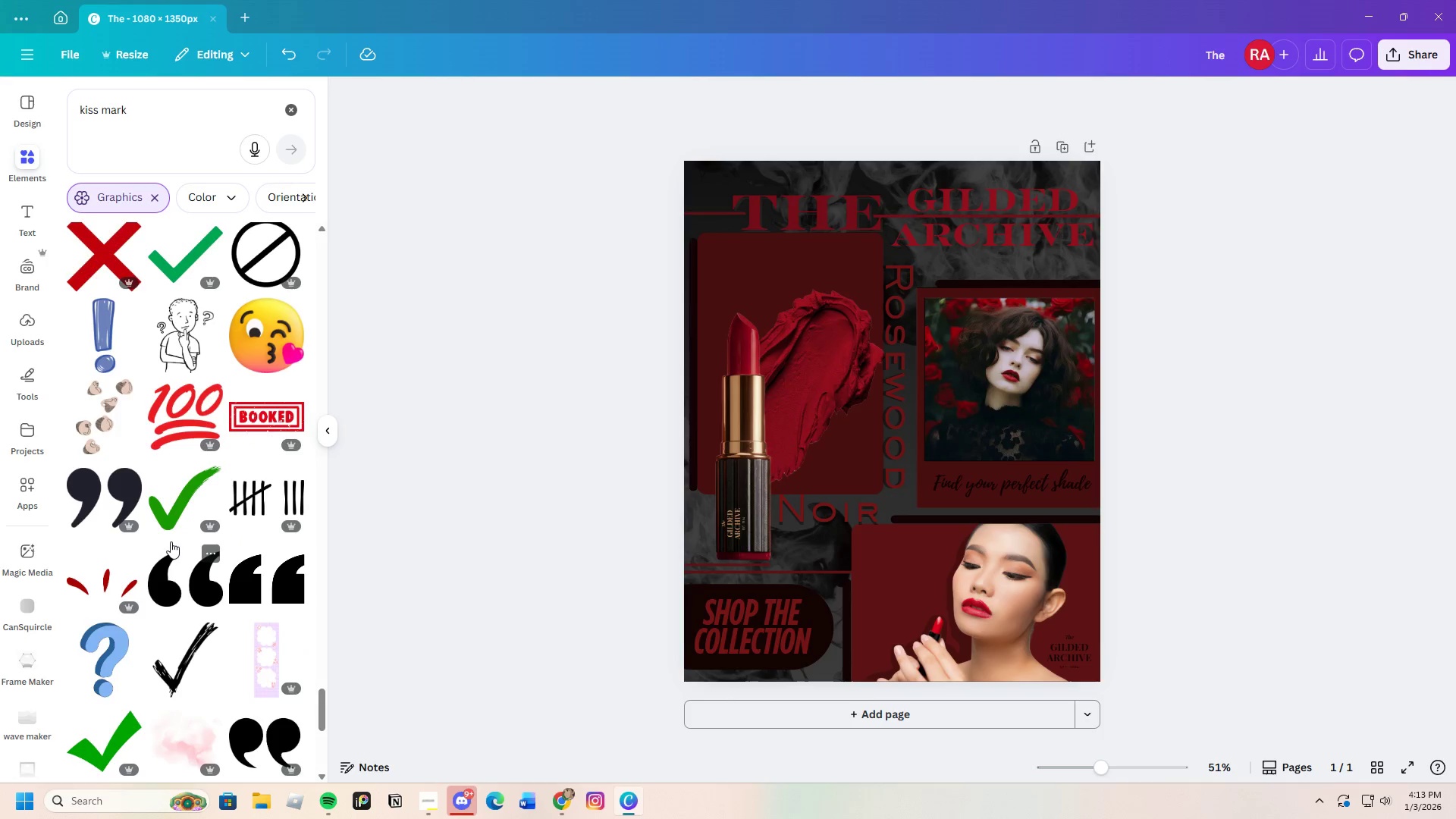 
scroll: coordinate [152, 557], scroll_direction: up, amount: 32.0
 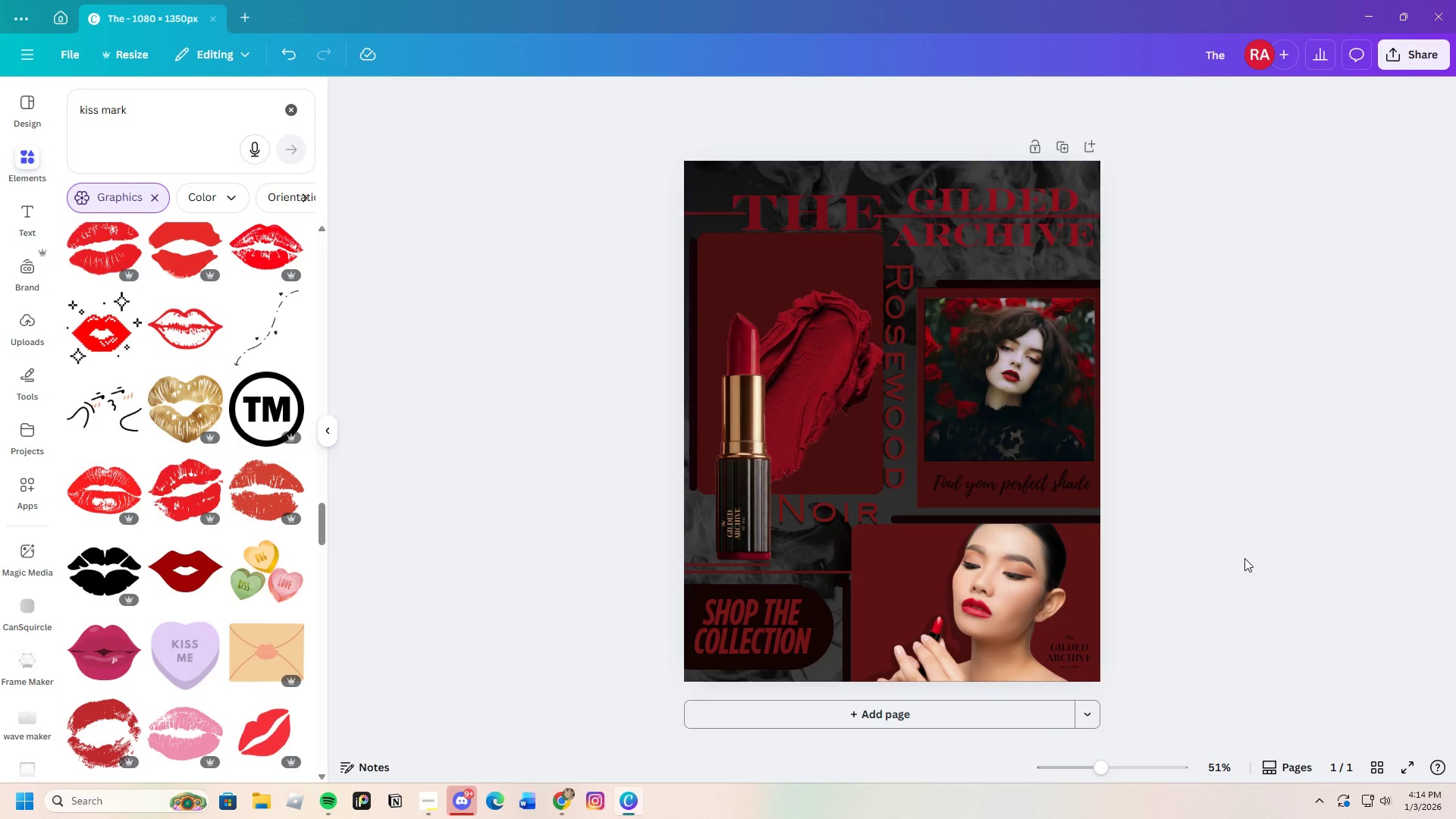 
wait(11.85)
 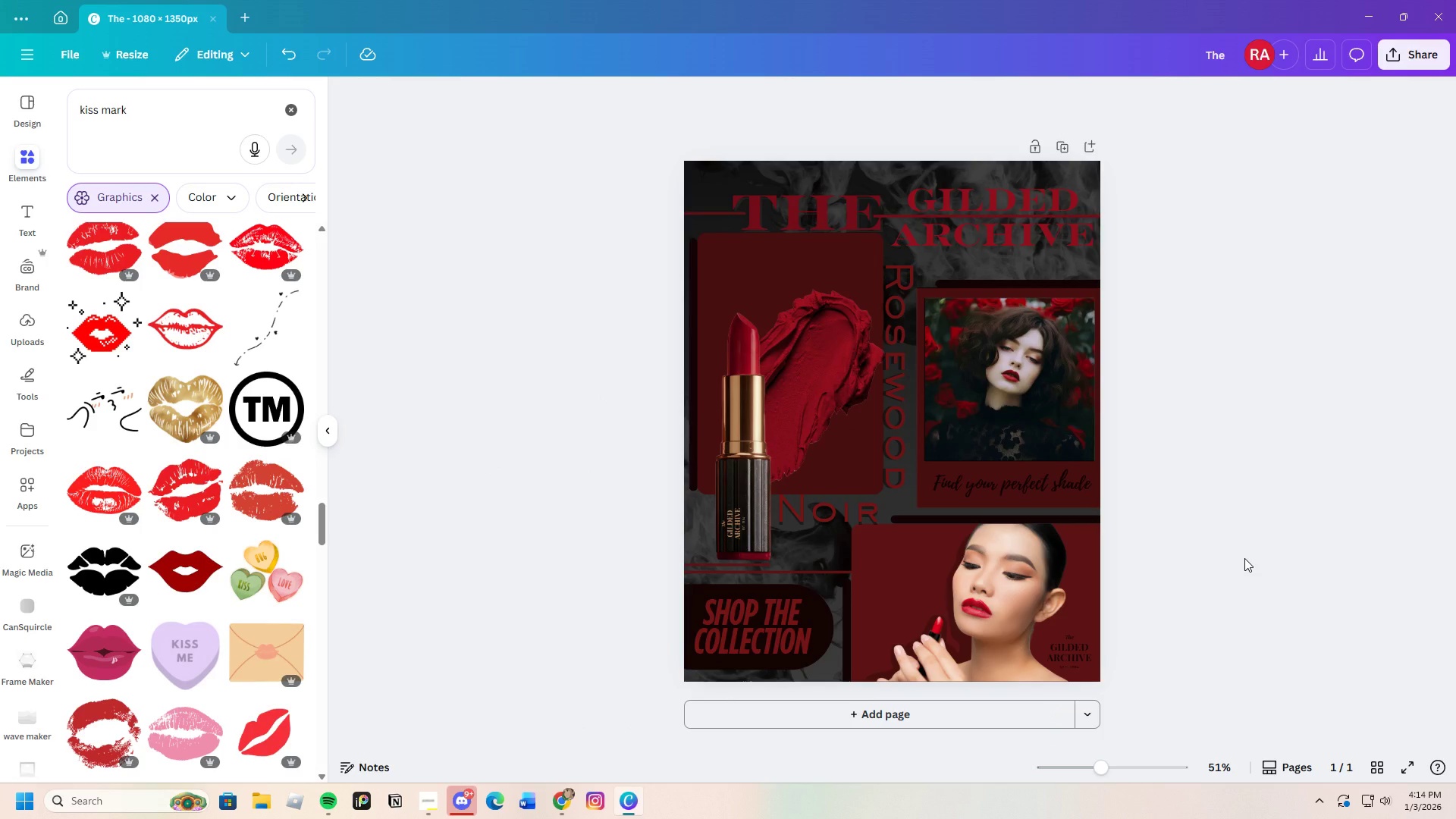 
left_click([692, 256])
 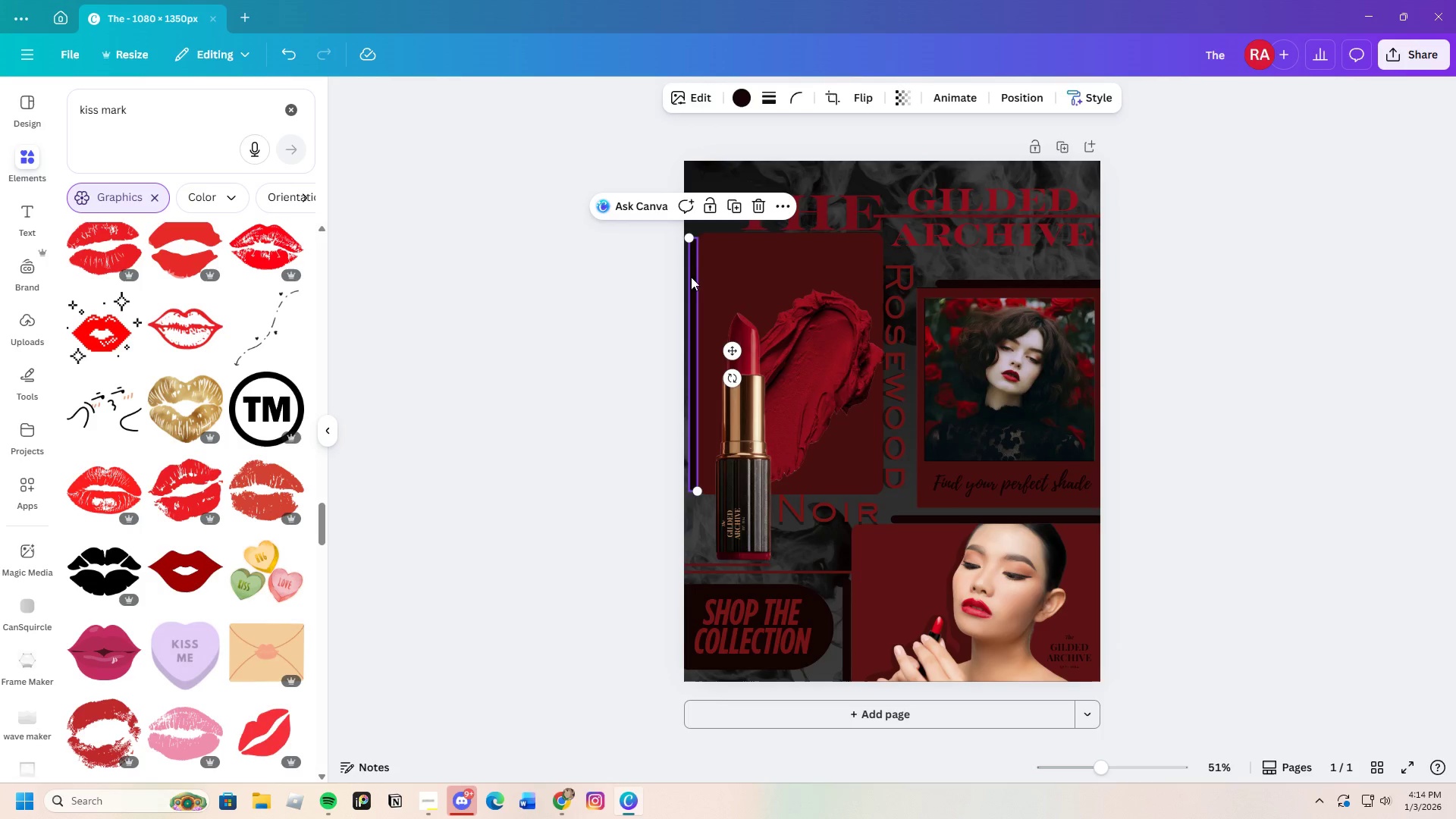 
double_click([691, 277])
 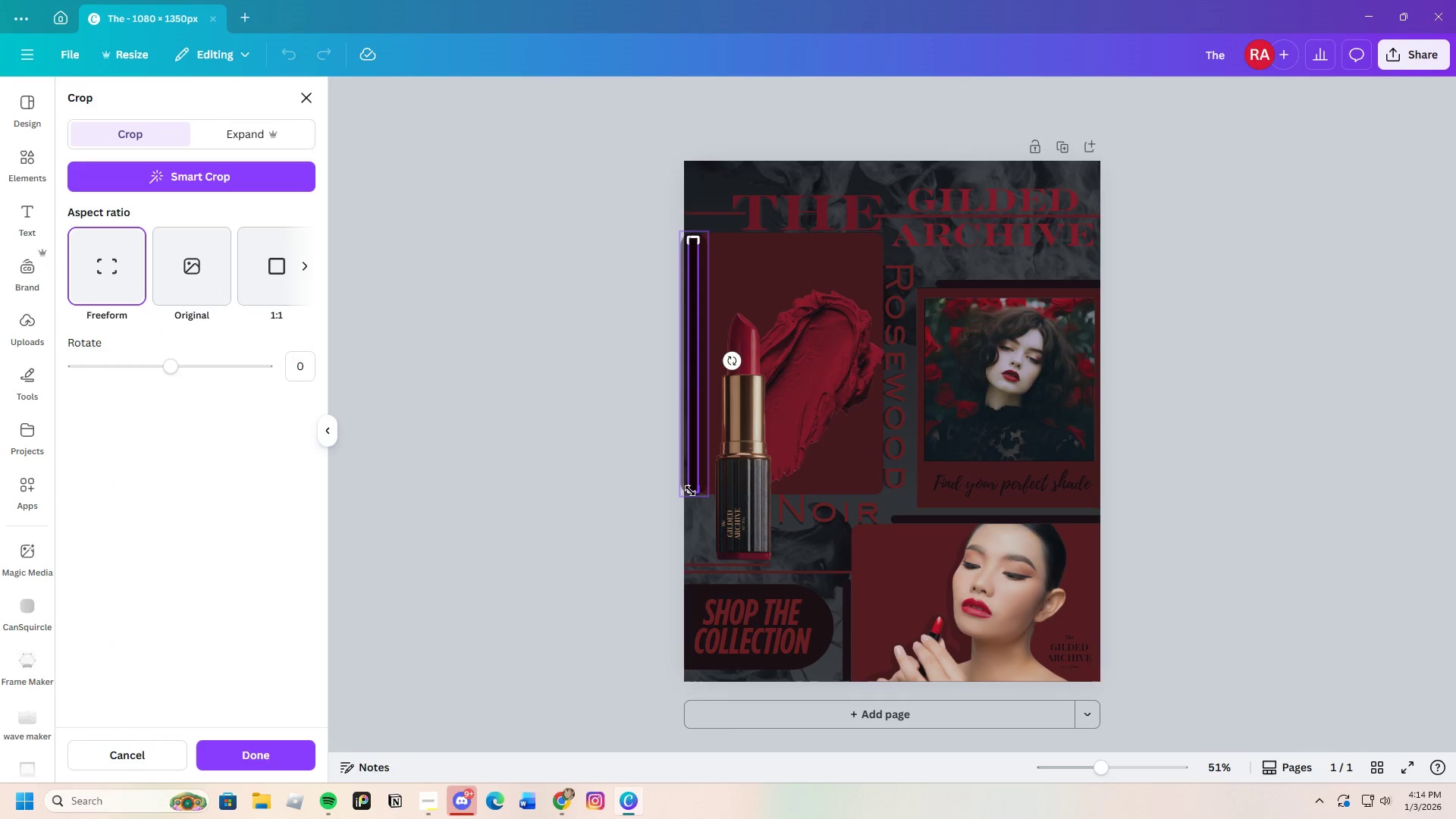 
left_click_drag(start_coordinate=[687, 491], to_coordinate=[676, 491])
 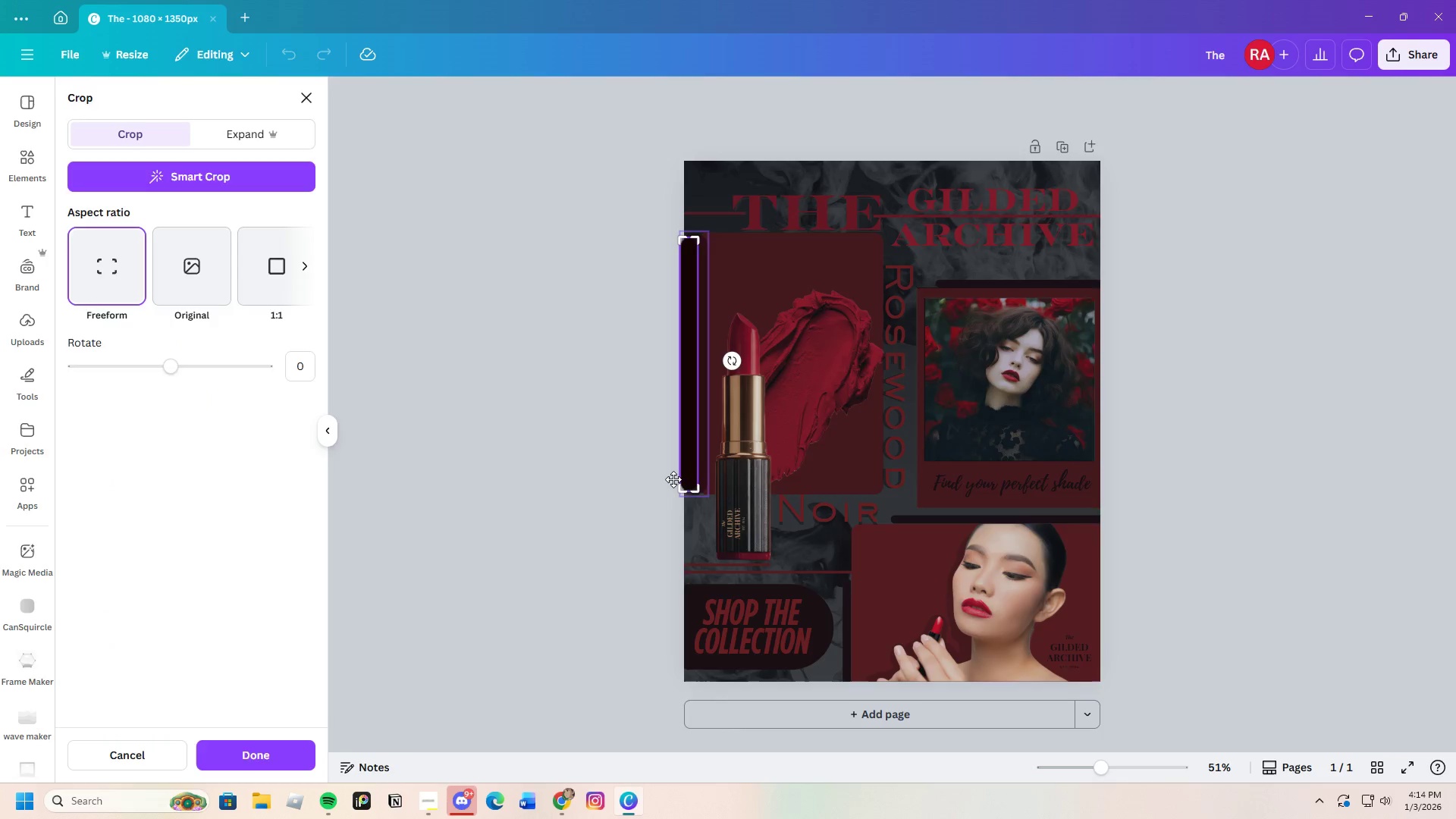 
key(Enter)
 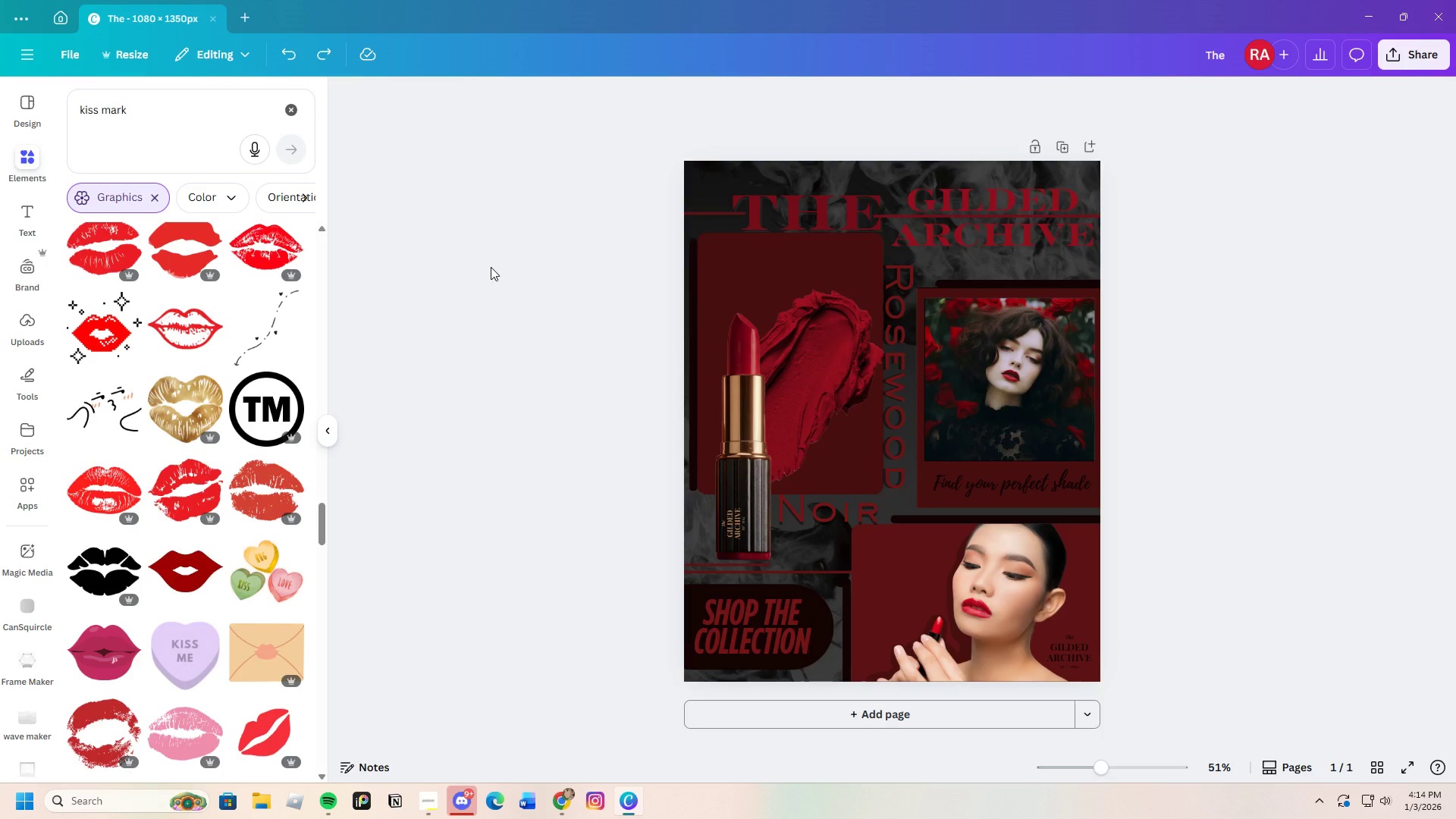 
wait(7.31)
 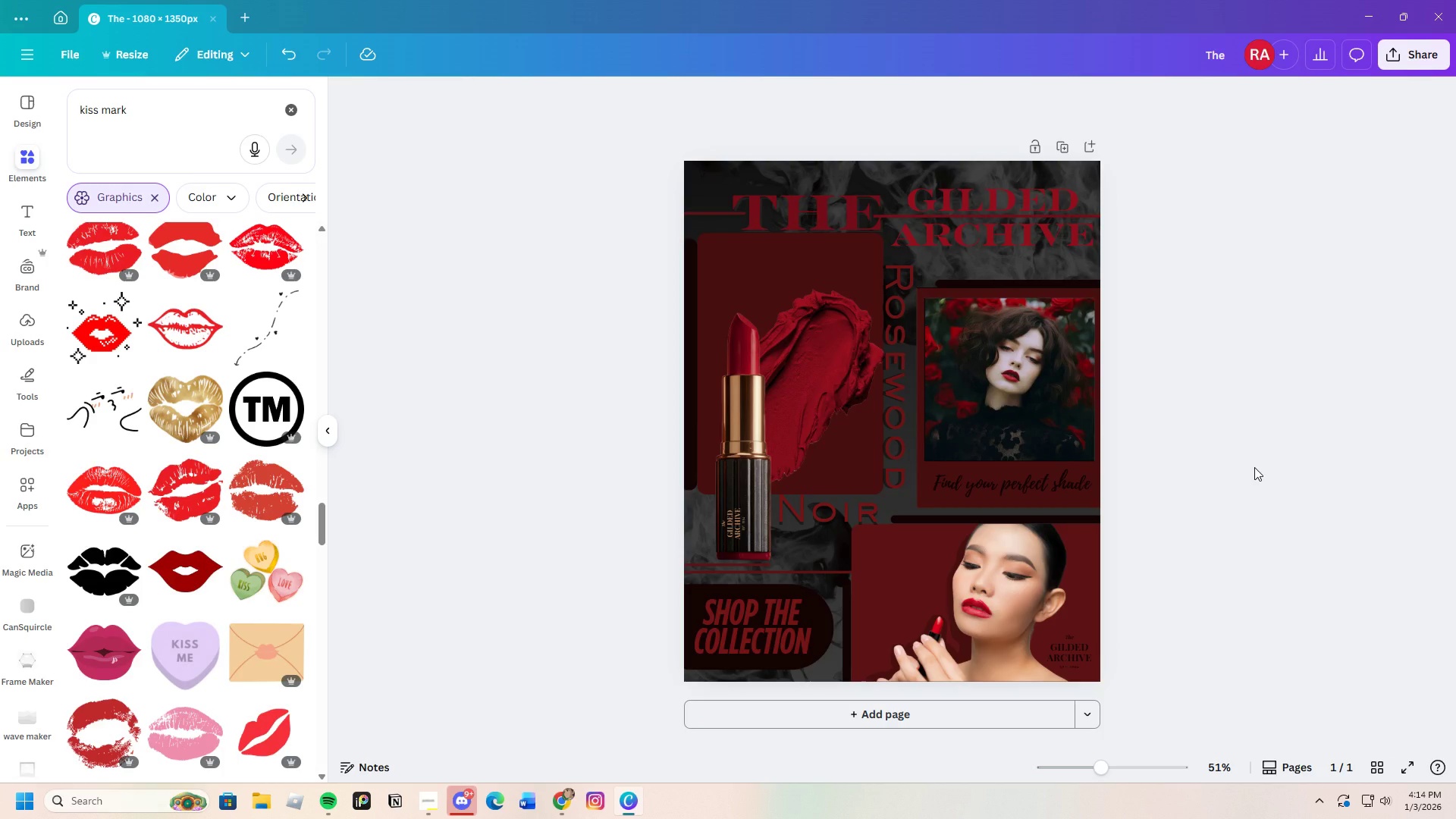 
scroll: coordinate [262, 504], scroll_direction: up, amount: 16.0
 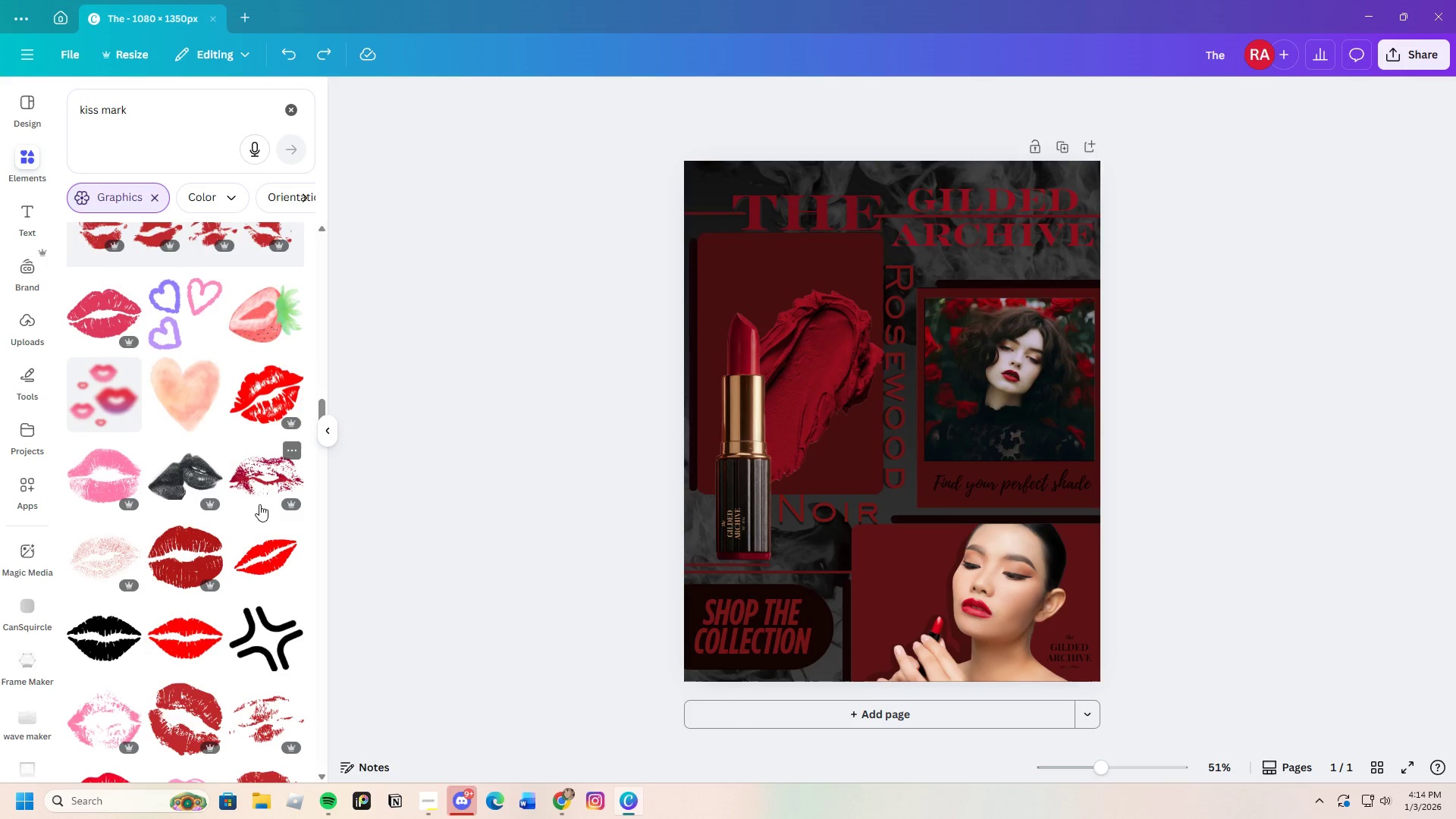 
scroll: coordinate [238, 462], scroll_direction: up, amount: 13.0
 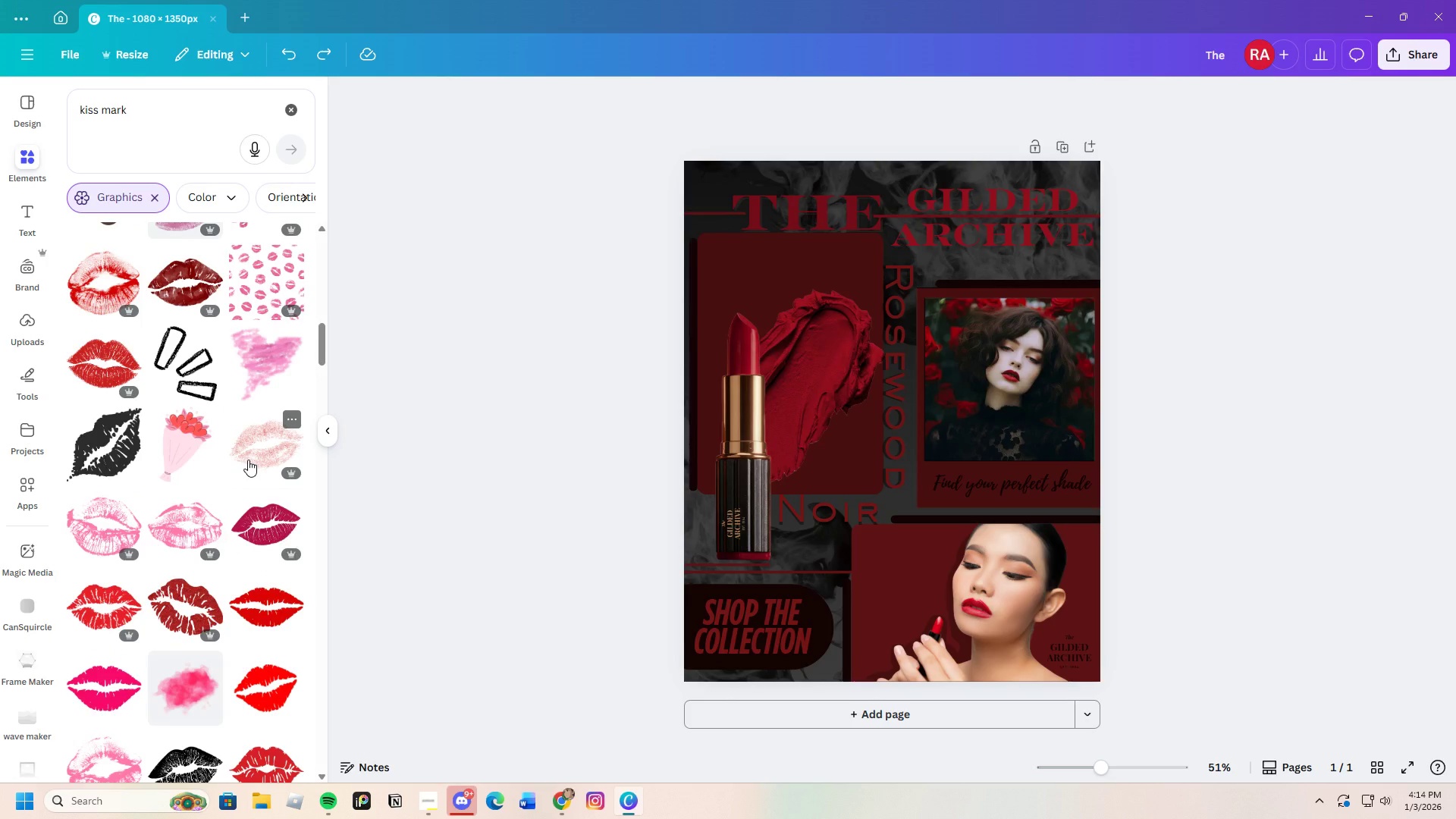 
scroll: coordinate [248, 460], scroll_direction: up, amount: 2.0
 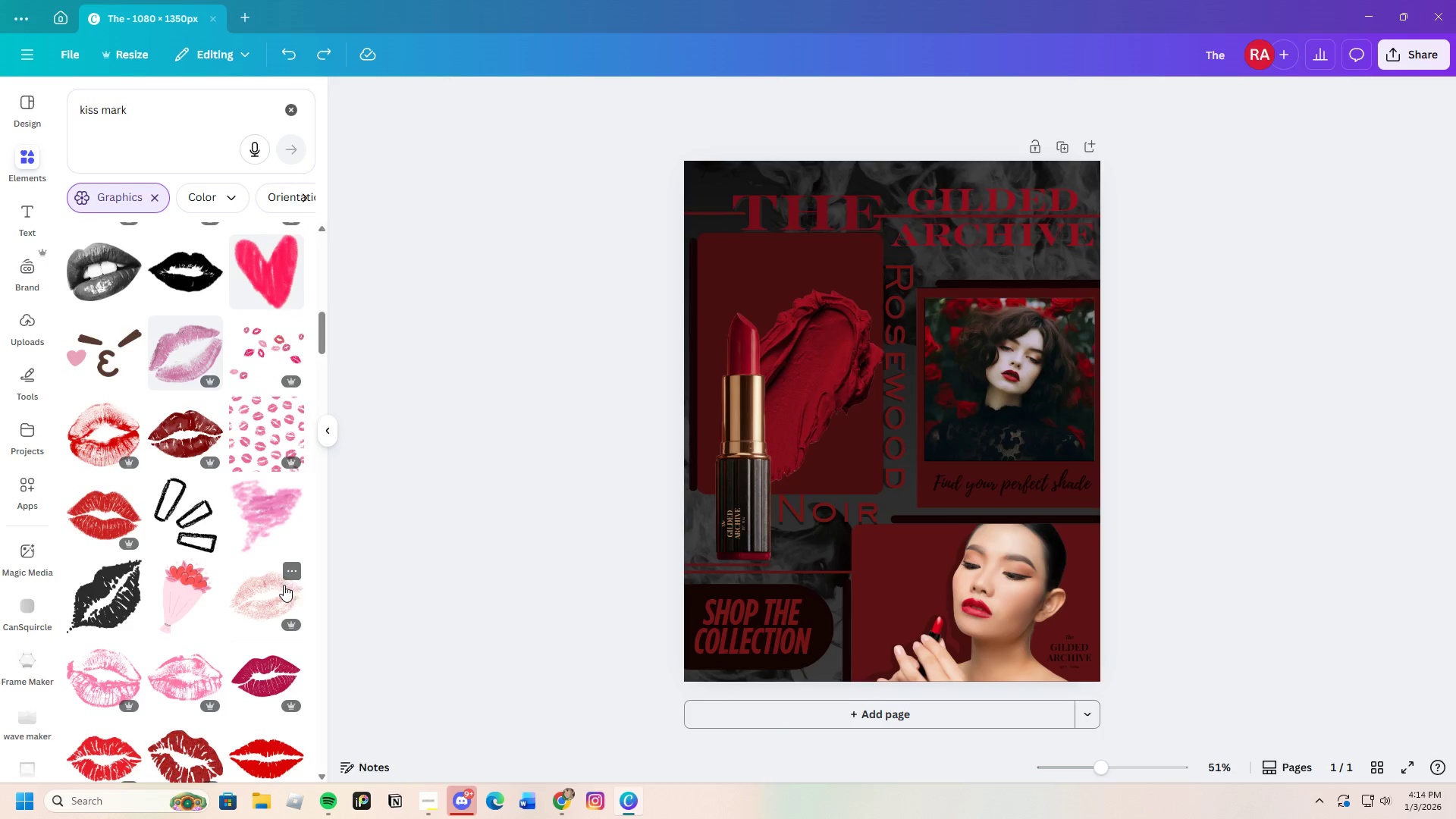 
left_click([277, 588])
 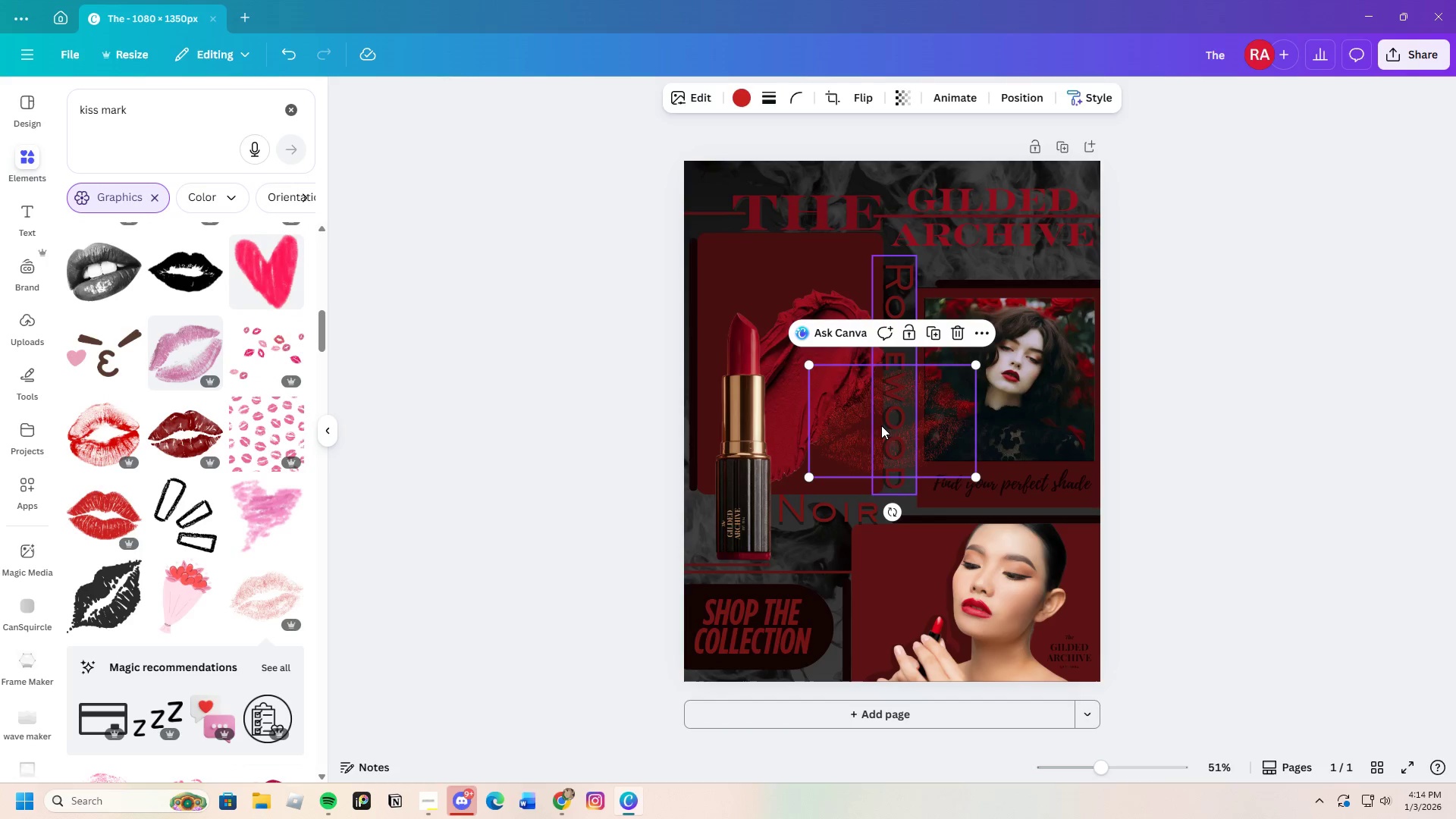 
left_click_drag(start_coordinate=[845, 435], to_coordinate=[733, 299])
 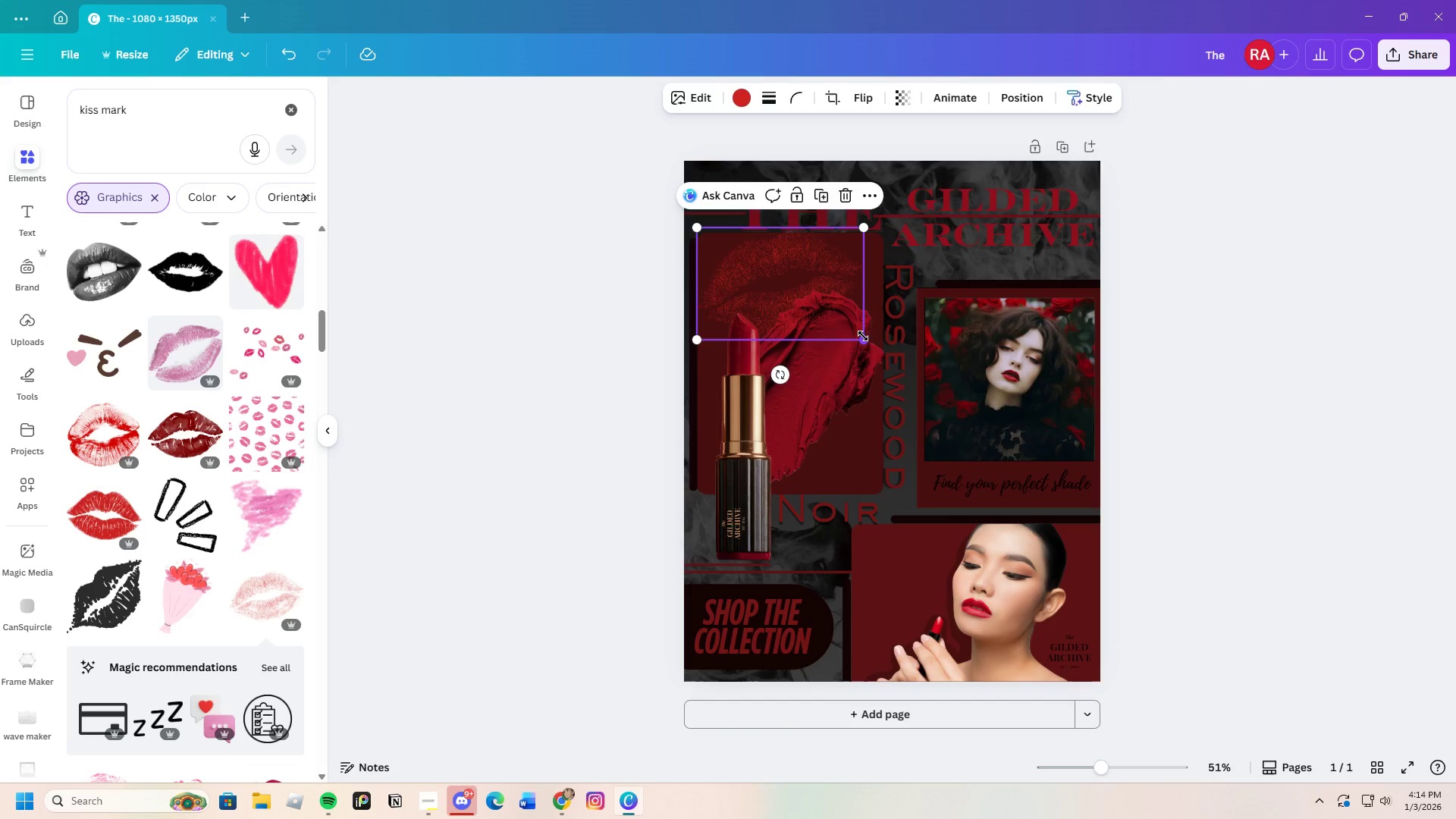 
left_click_drag(start_coordinate=[863, 336], to_coordinate=[754, 289])
 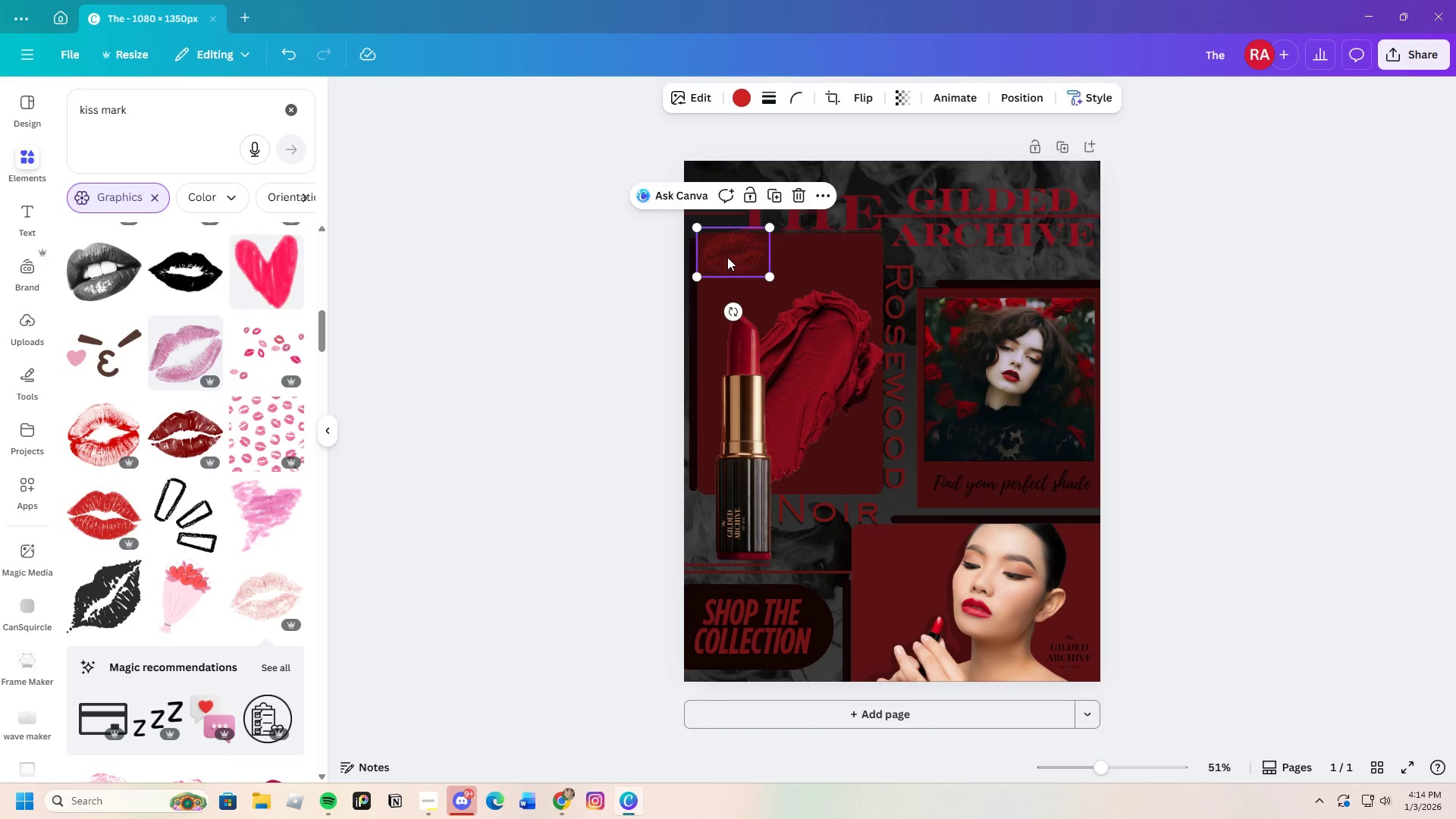 
left_click_drag(start_coordinate=[727, 257], to_coordinate=[735, 275])
 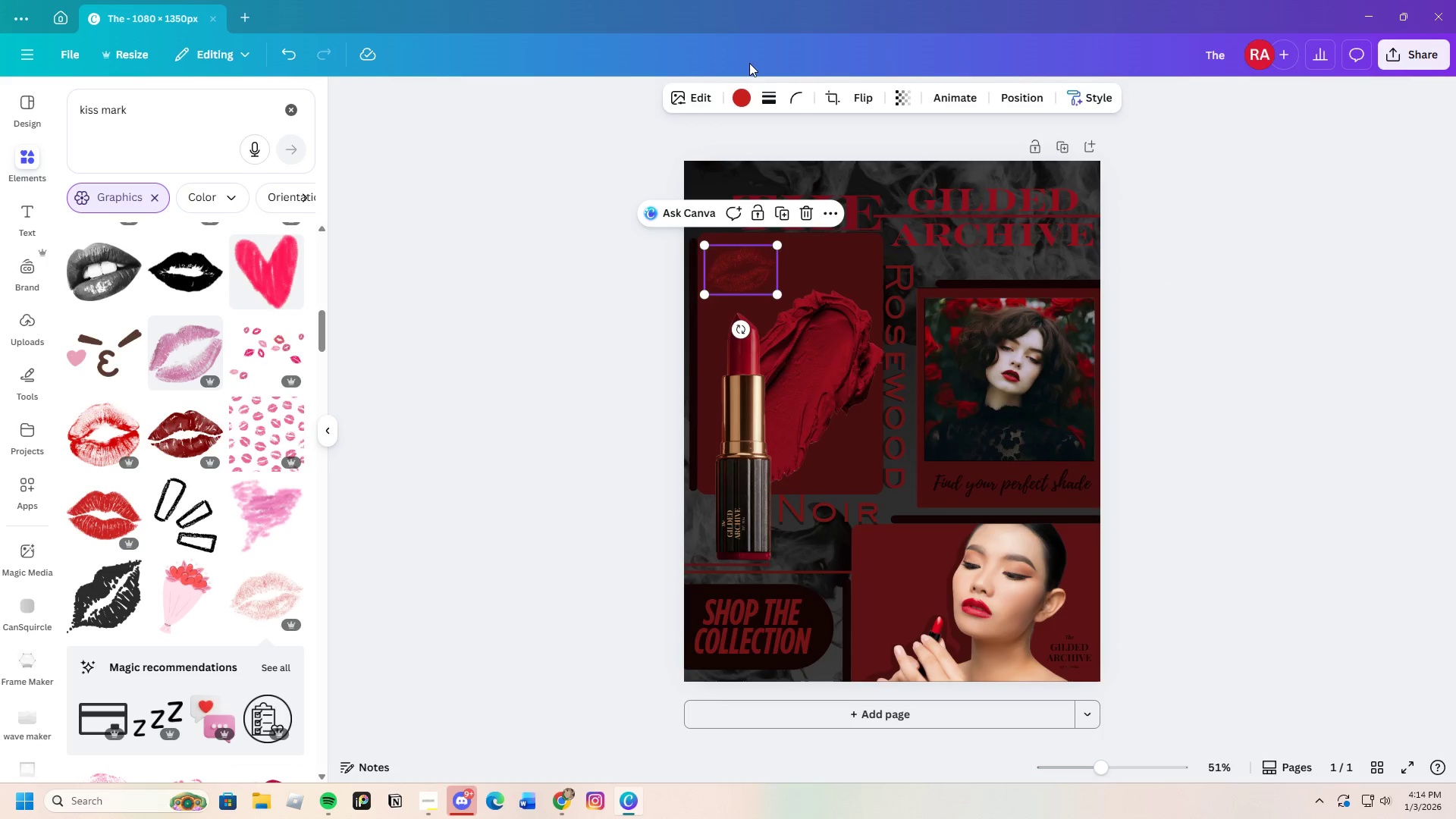 
left_click([737, 97])
 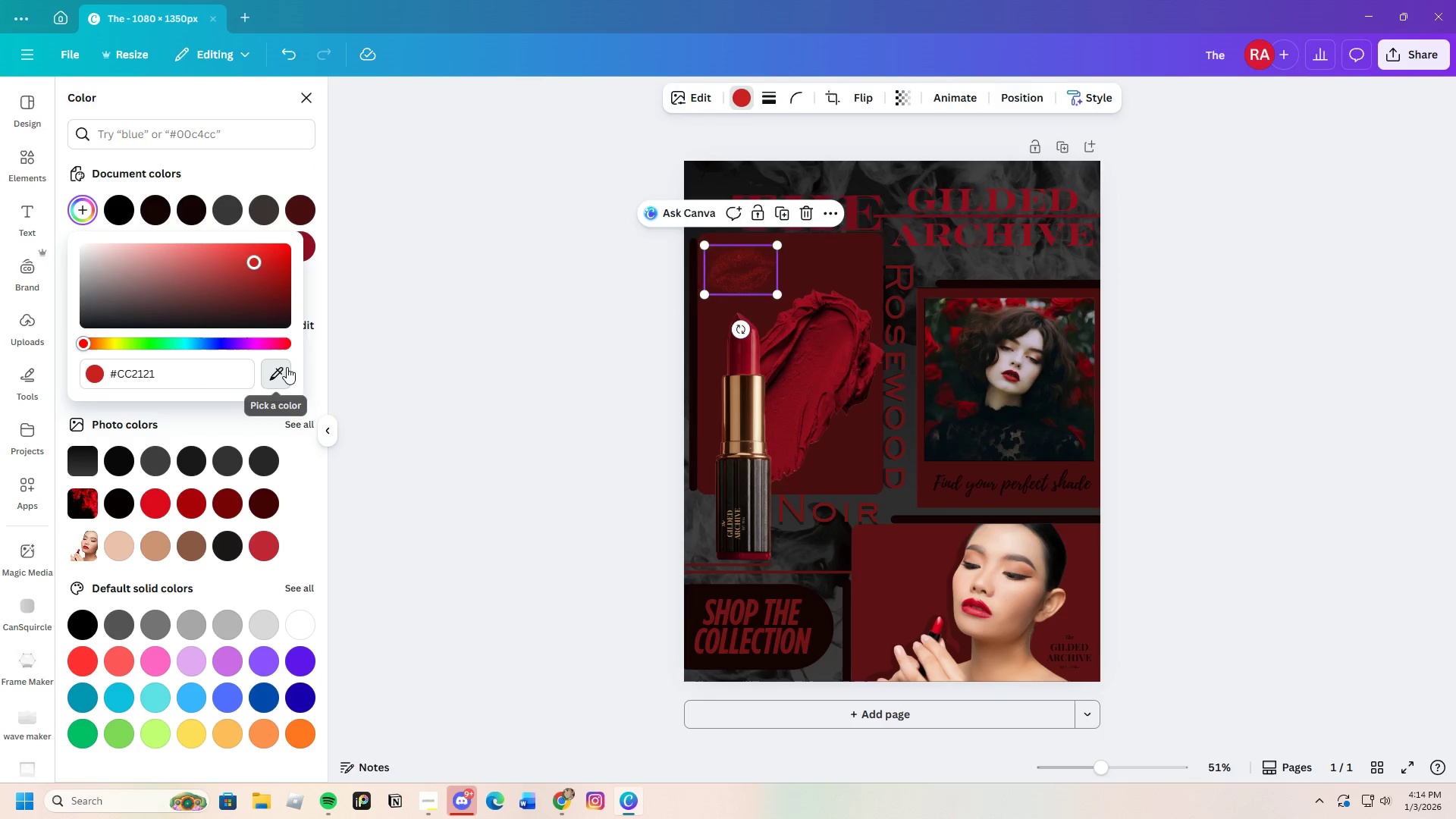 
left_click([809, 363])
 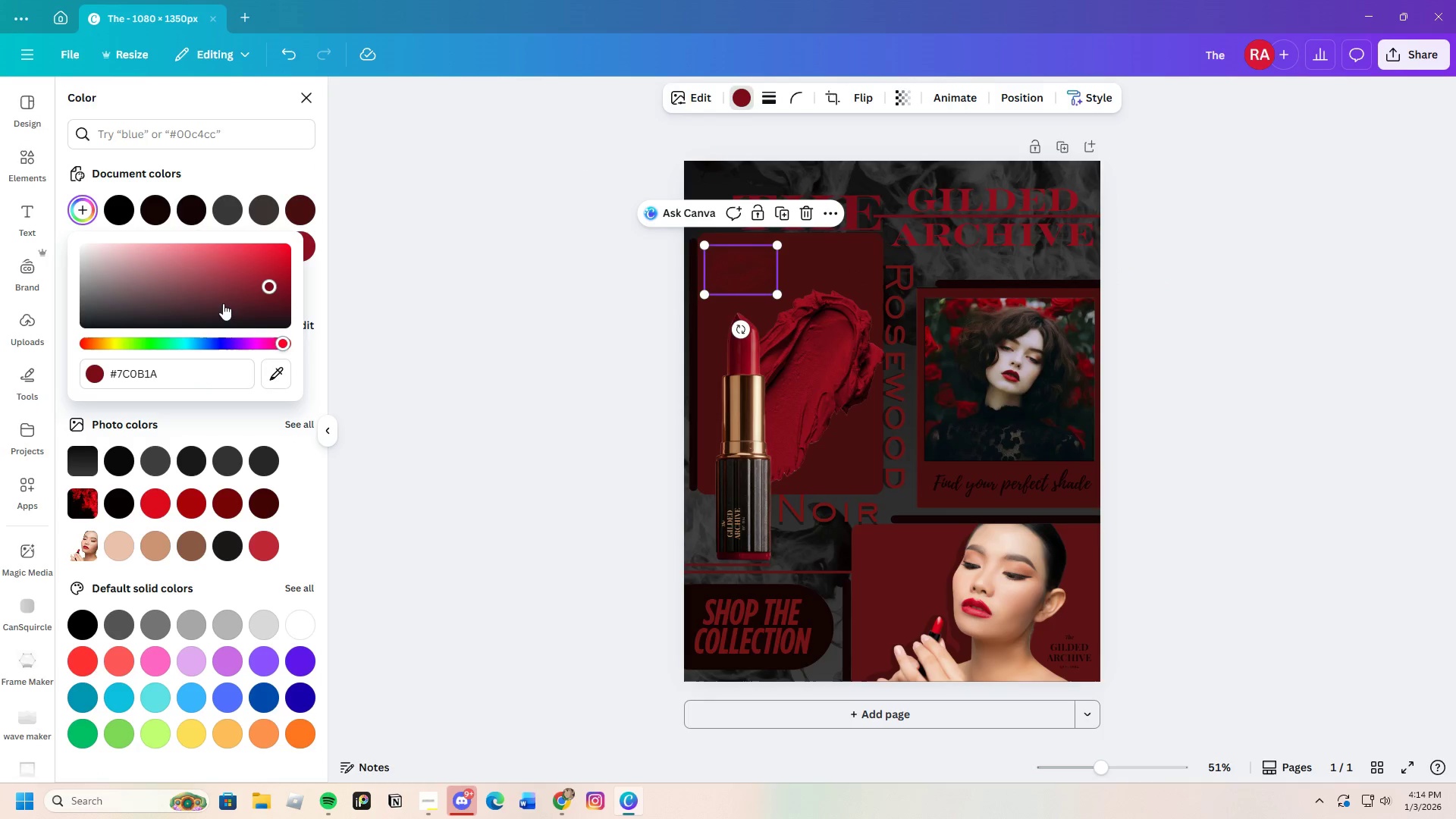 
left_click_drag(start_coordinate=[261, 281], to_coordinate=[198, 263])
 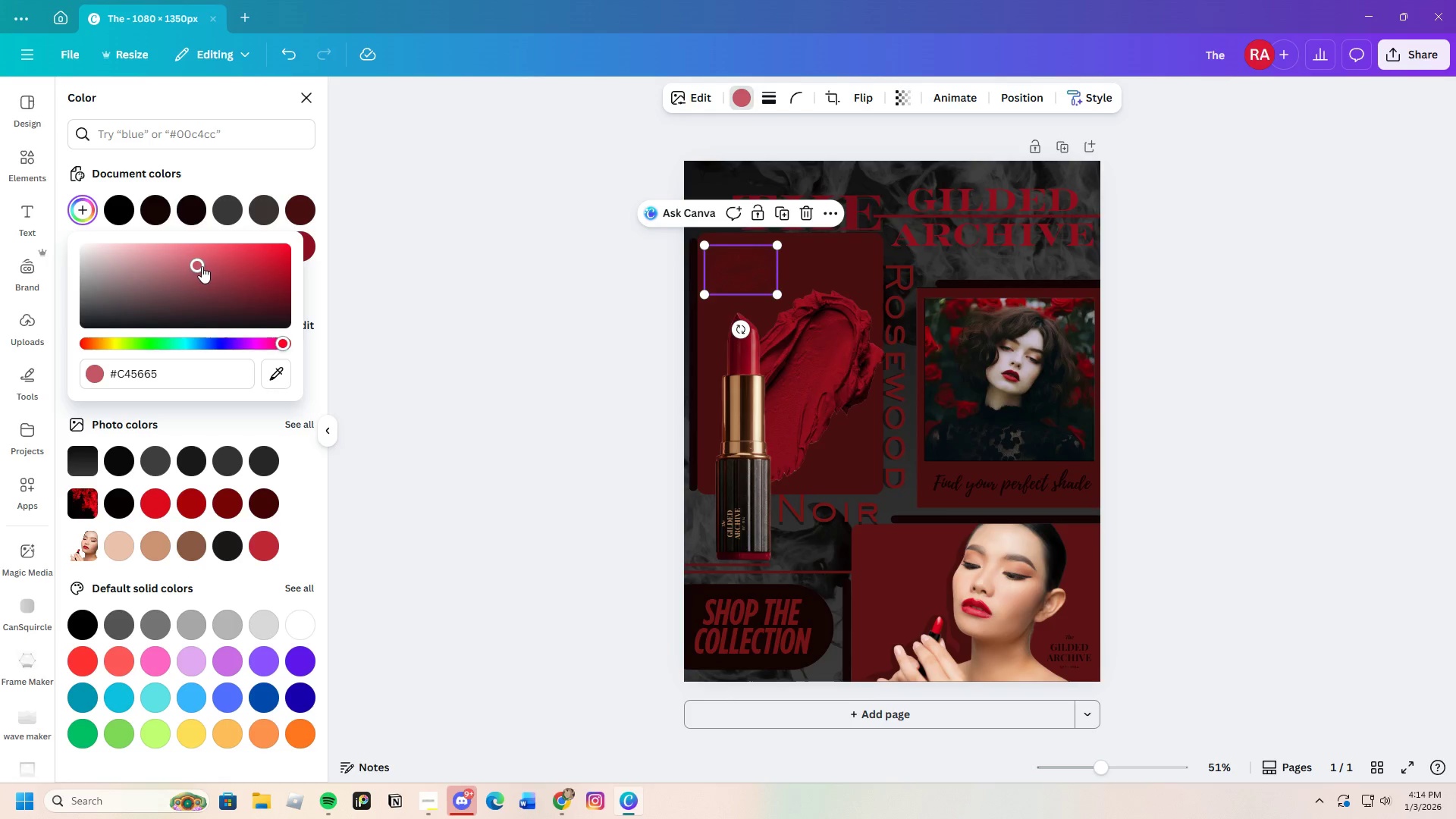 
left_click_drag(start_coordinate=[201, 265], to_coordinate=[190, 249])
 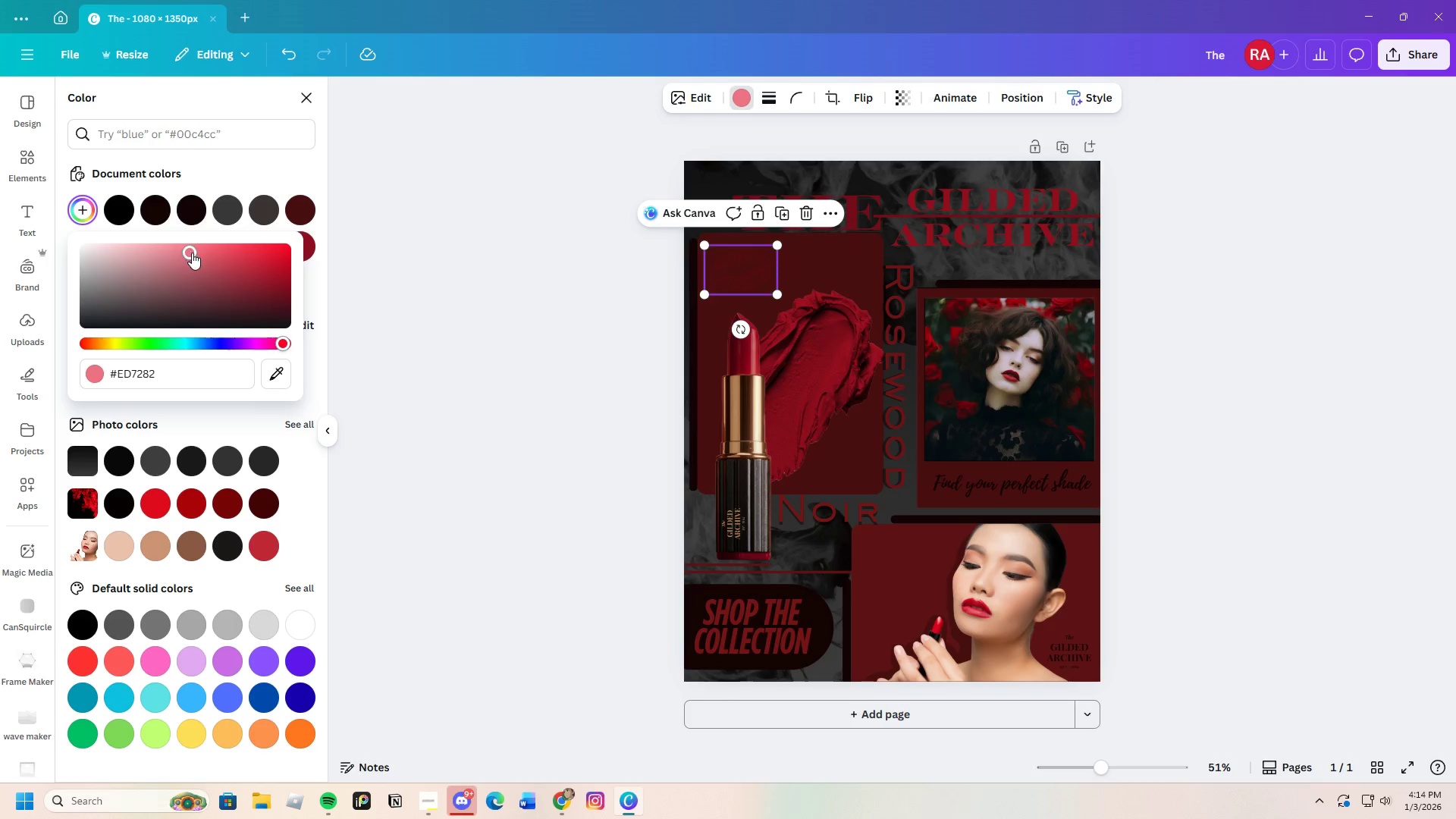 
left_click_drag(start_coordinate=[198, 262], to_coordinate=[156, 247])
 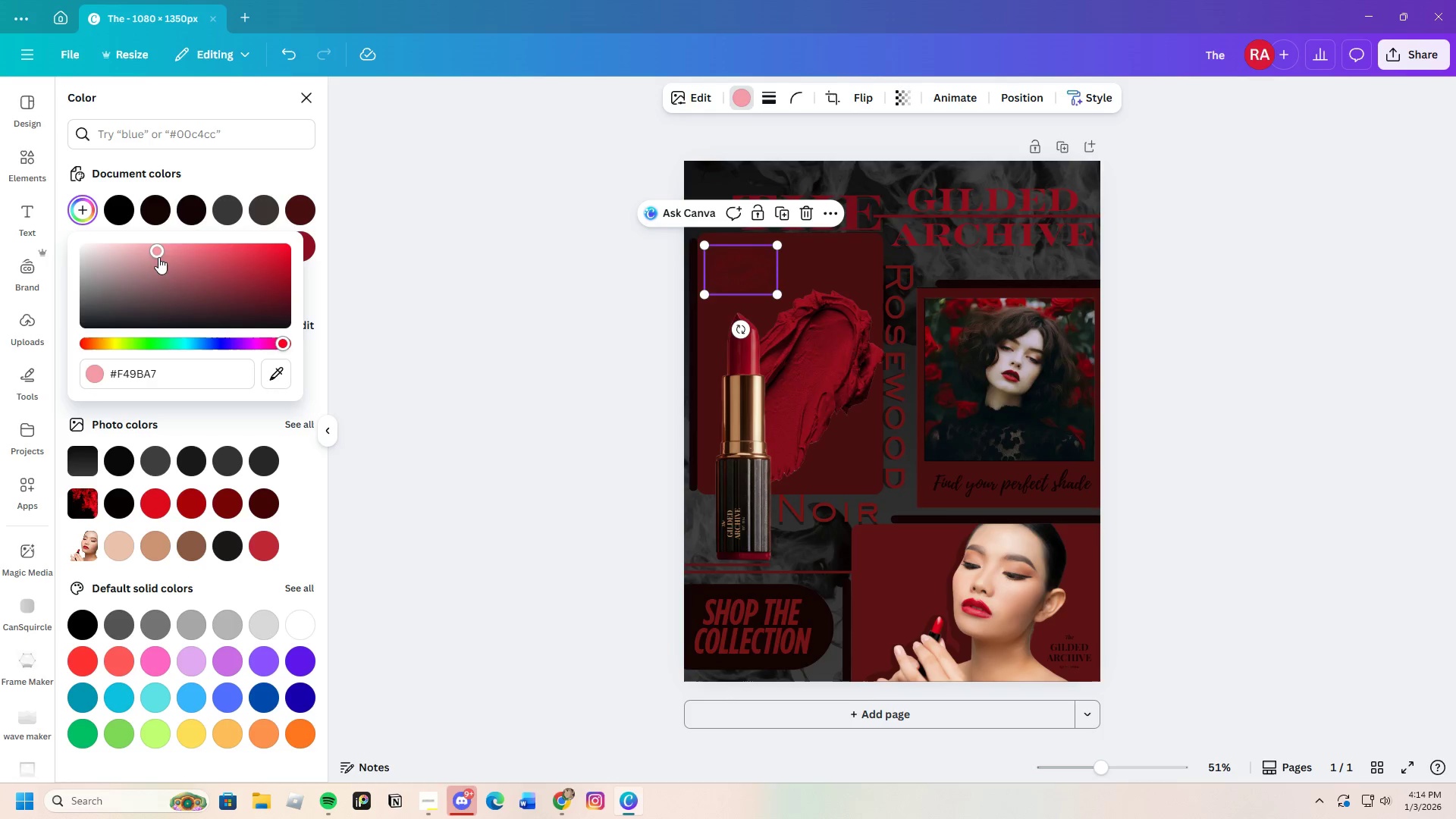 
left_click_drag(start_coordinate=[158, 256], to_coordinate=[198, 262])
 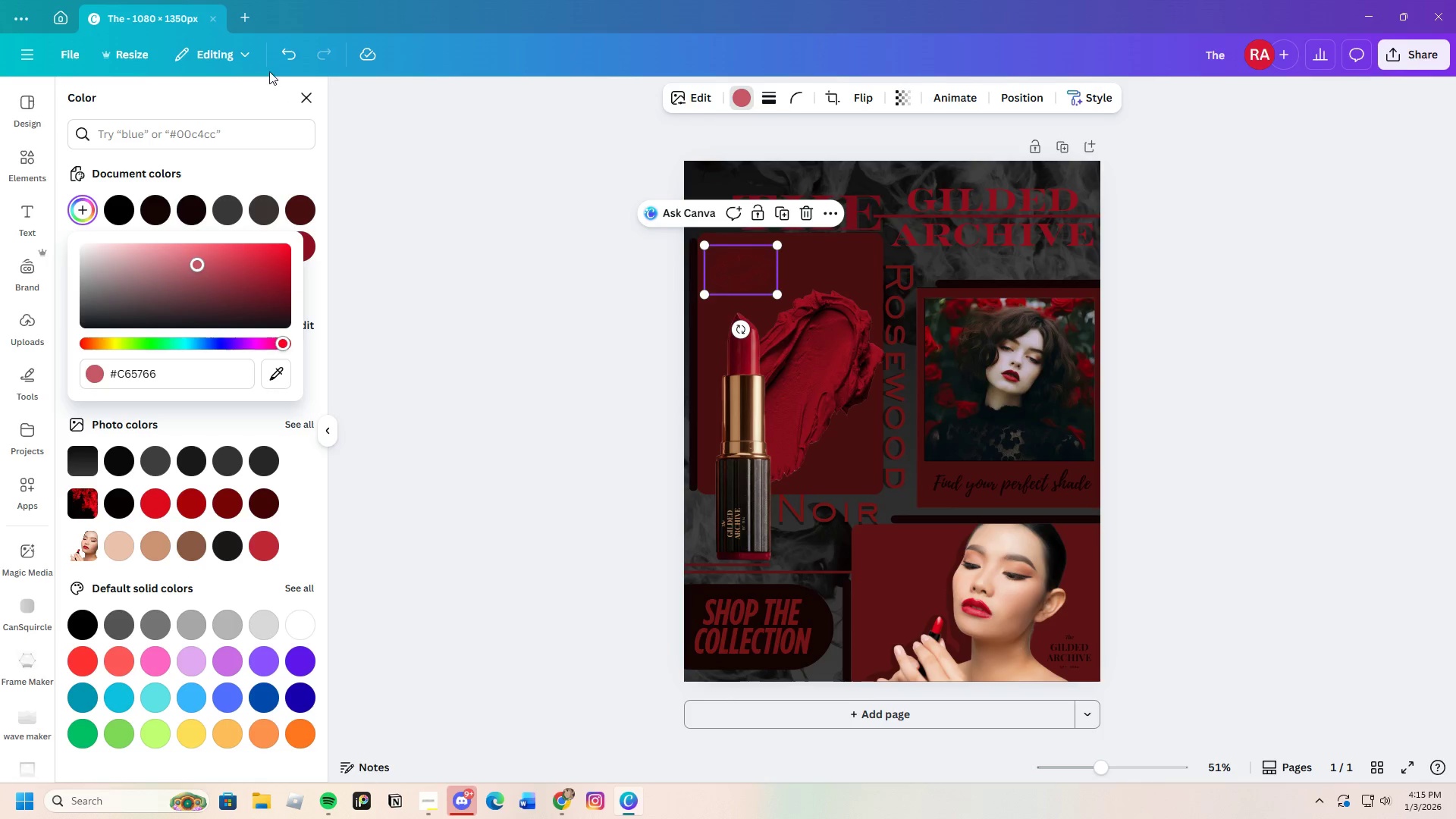 
double_click([281, 59])
 